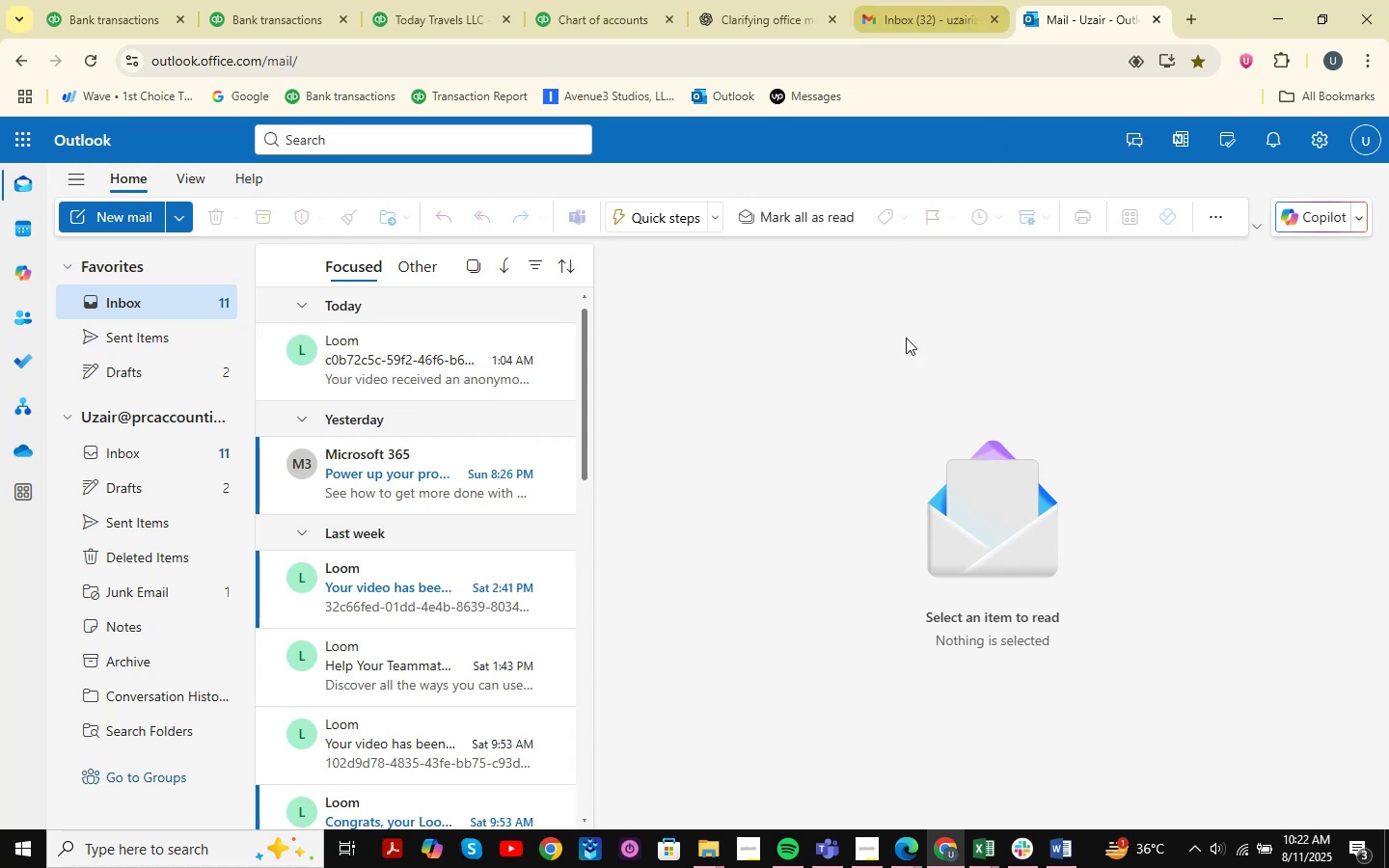 
scroll: coordinate [881, 458], scroll_direction: up, amount: 1.0
 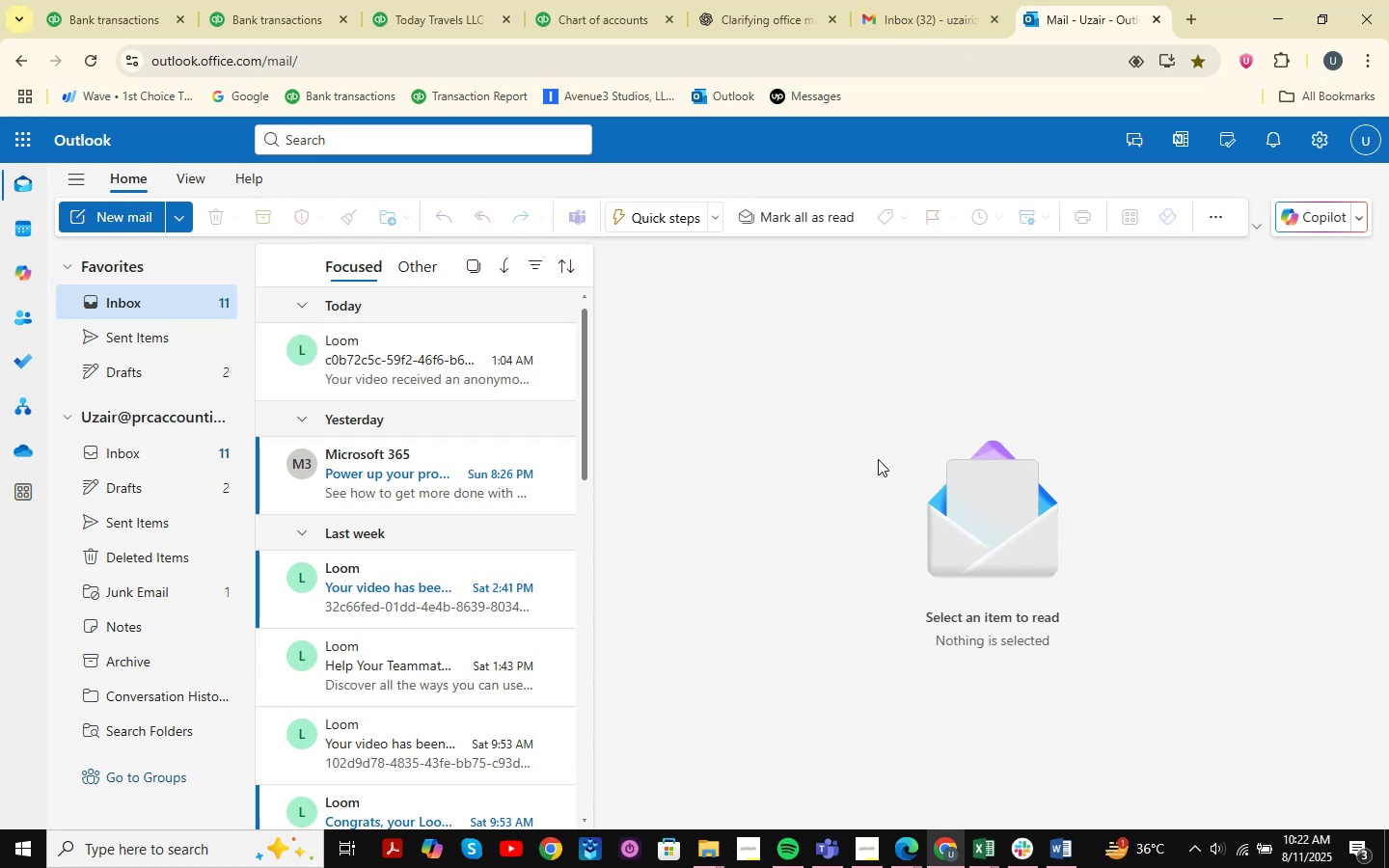 
scroll: coordinate [851, 473], scroll_direction: down, amount: 1.0
 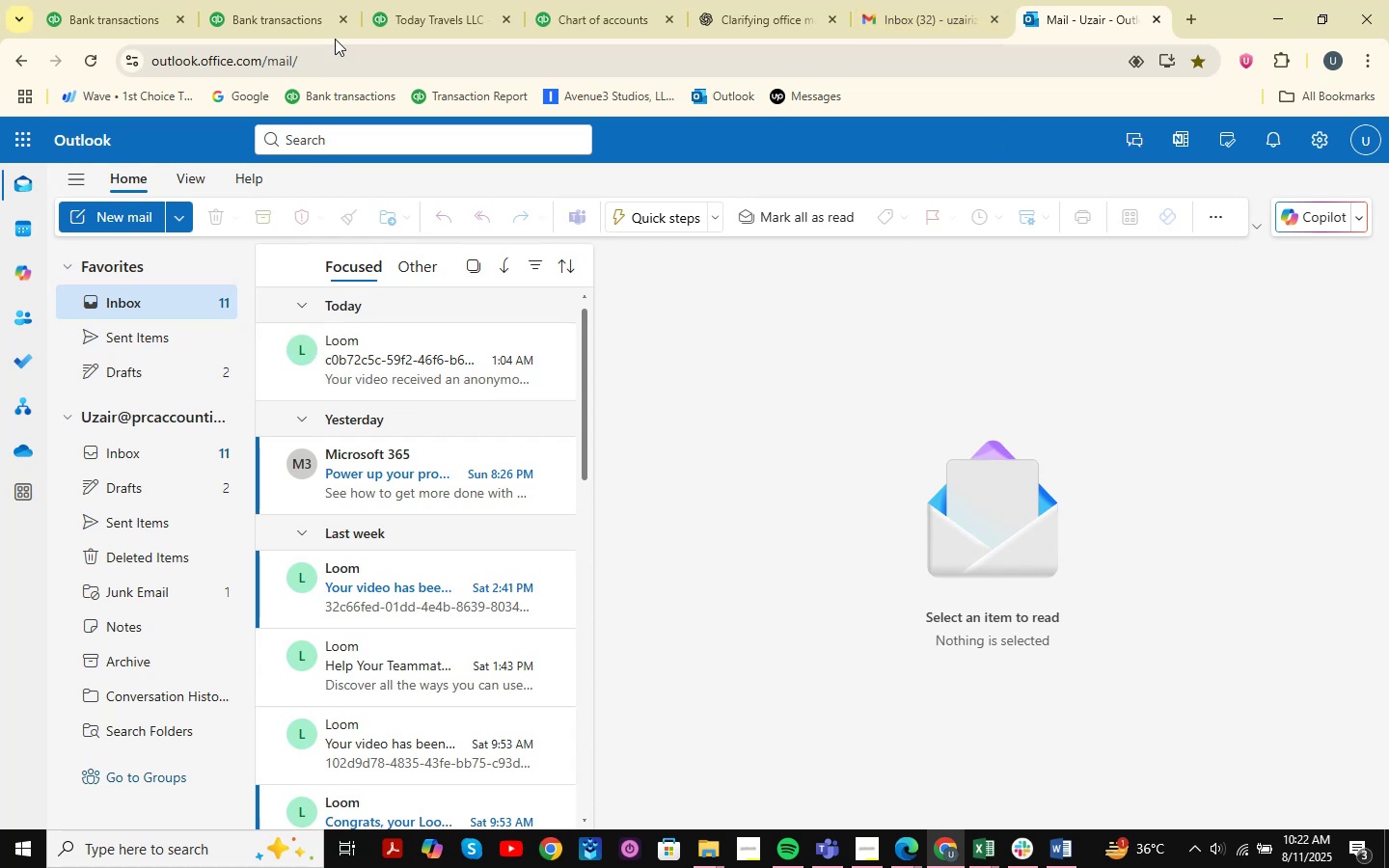 
left_click([276, 0])
 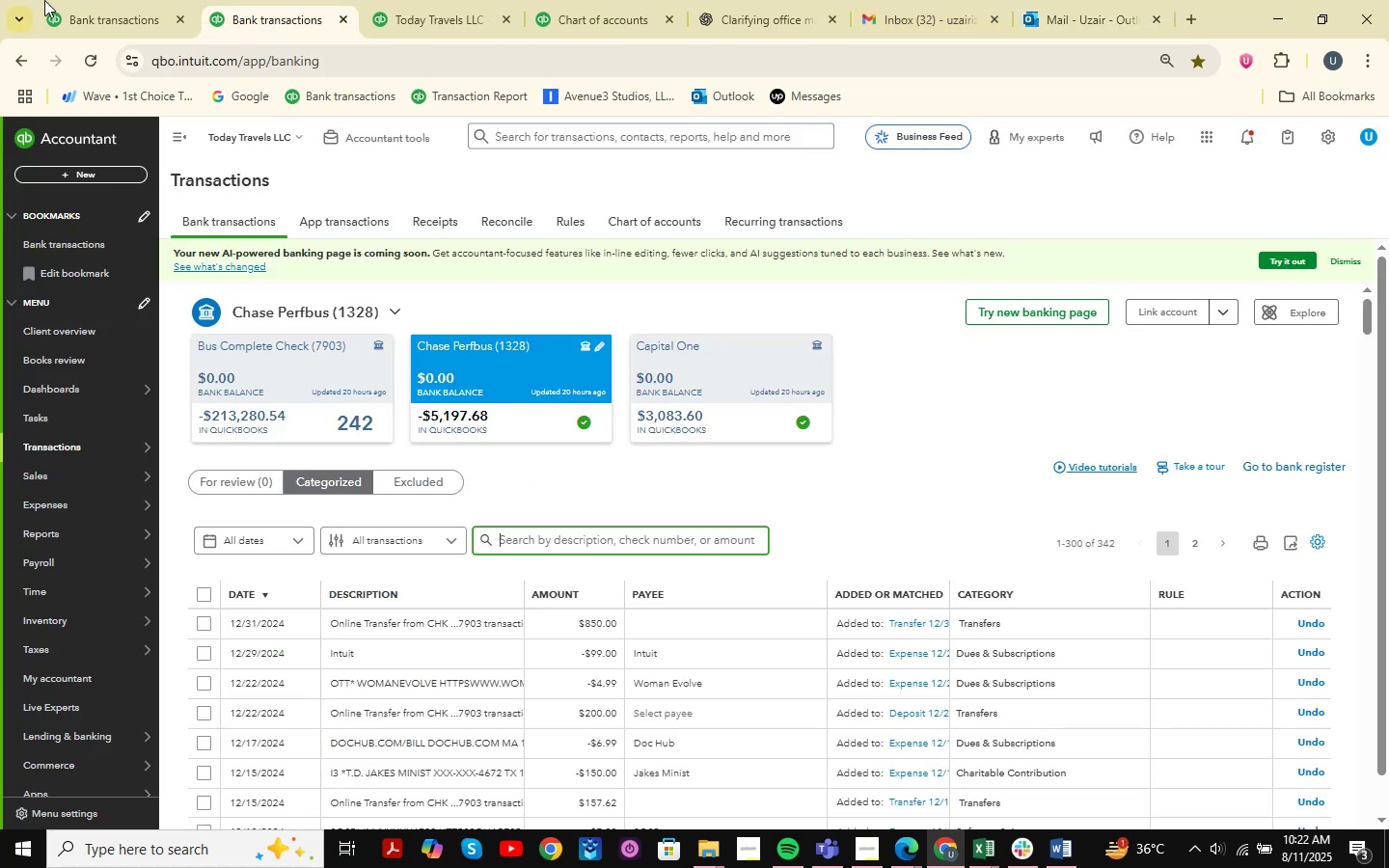 
left_click([68, 0])
 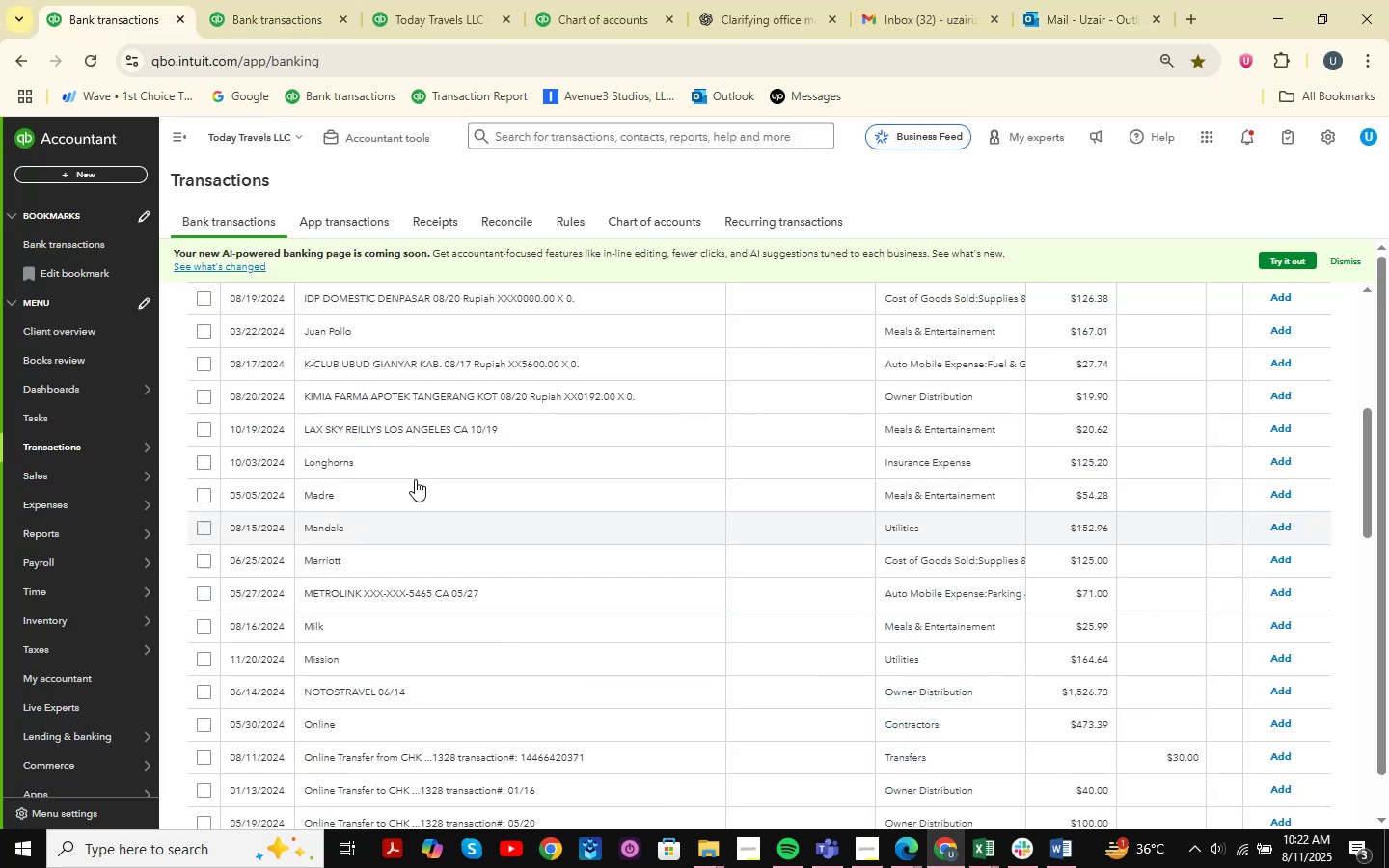 
scroll: coordinate [439, 451], scroll_direction: up, amount: 1.0
 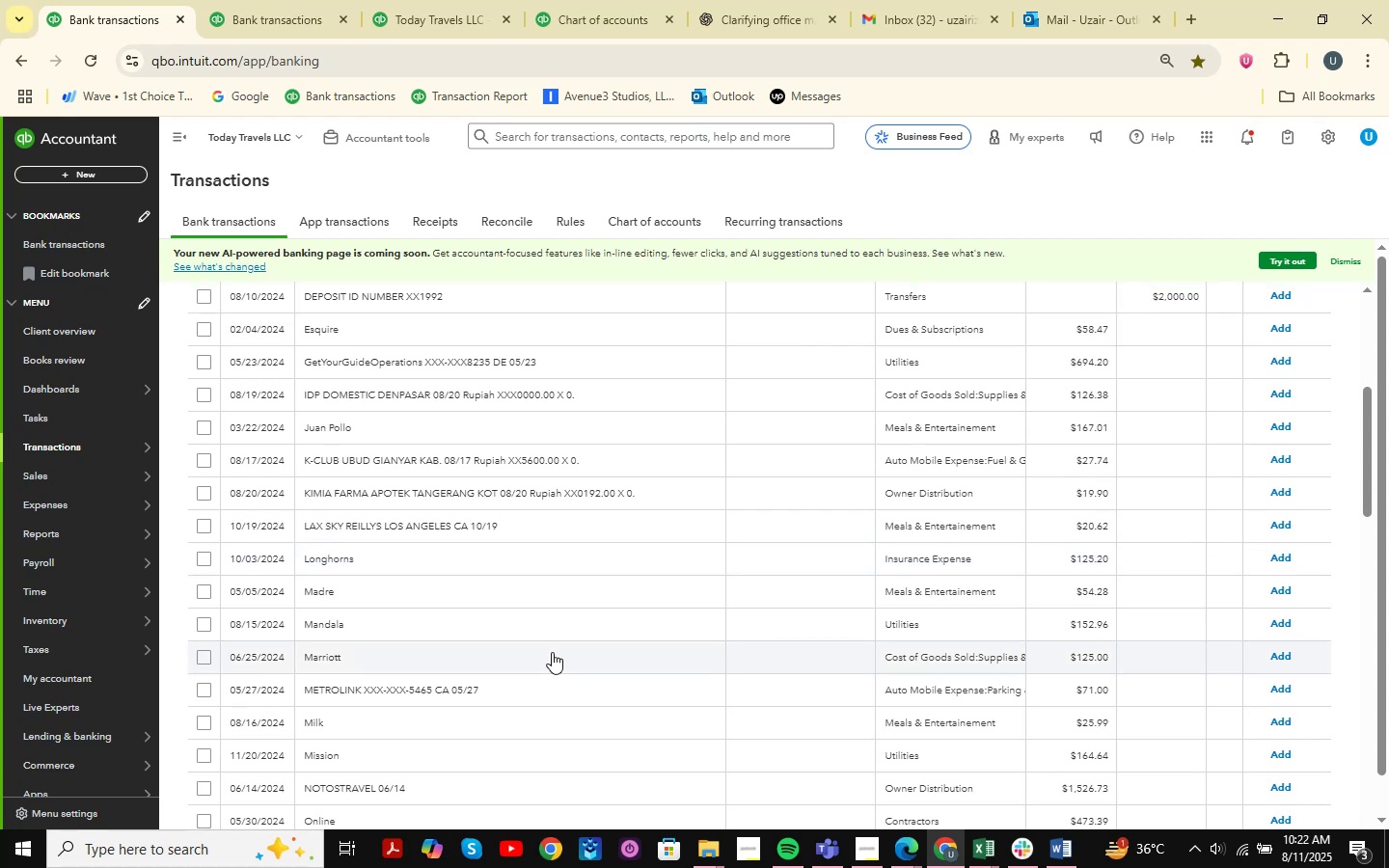 
wait(6.29)
 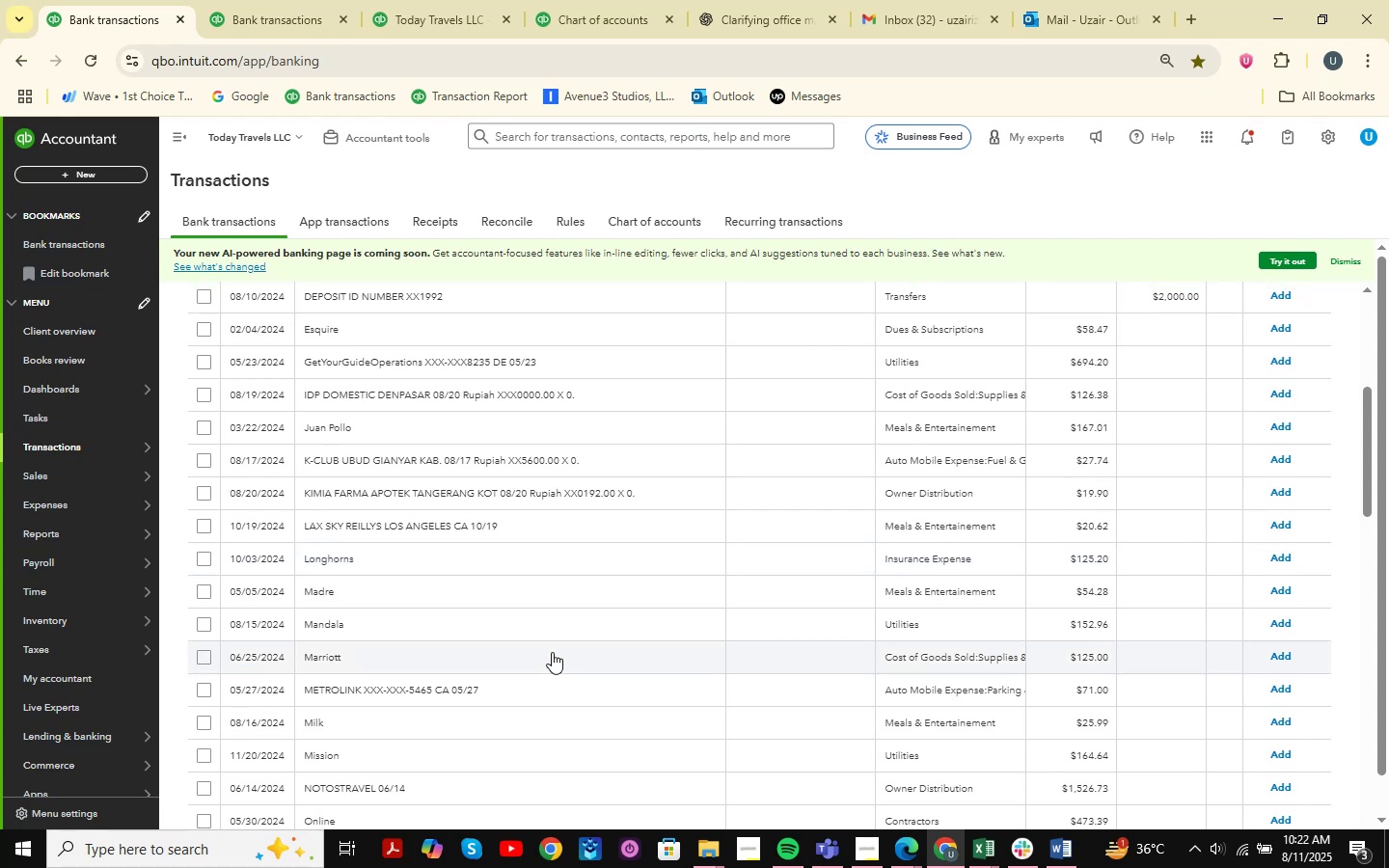 
scroll: coordinate [471, 572], scroll_direction: up, amount: 3.0
 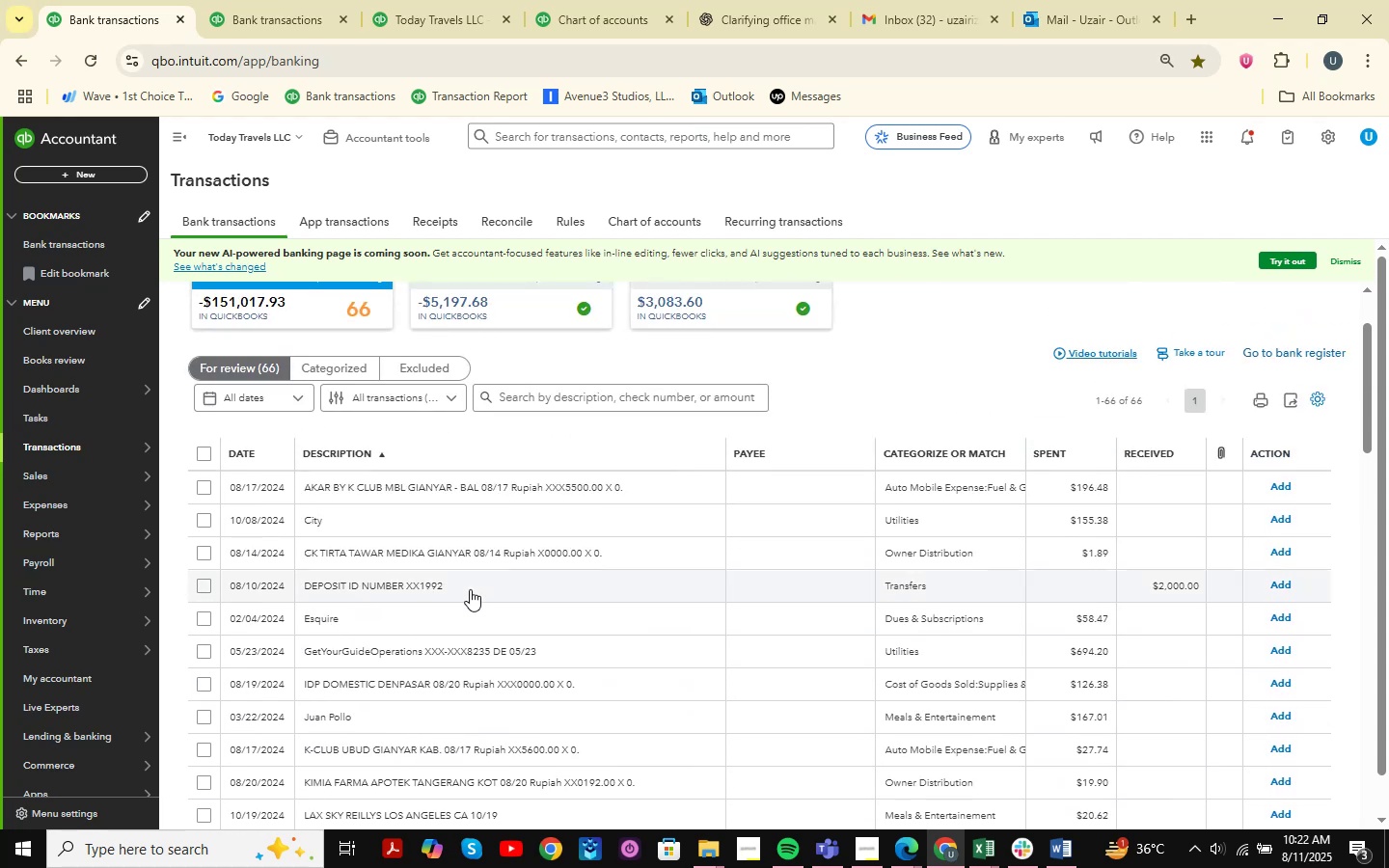 
scroll: coordinate [541, 600], scroll_direction: down, amount: 2.0
 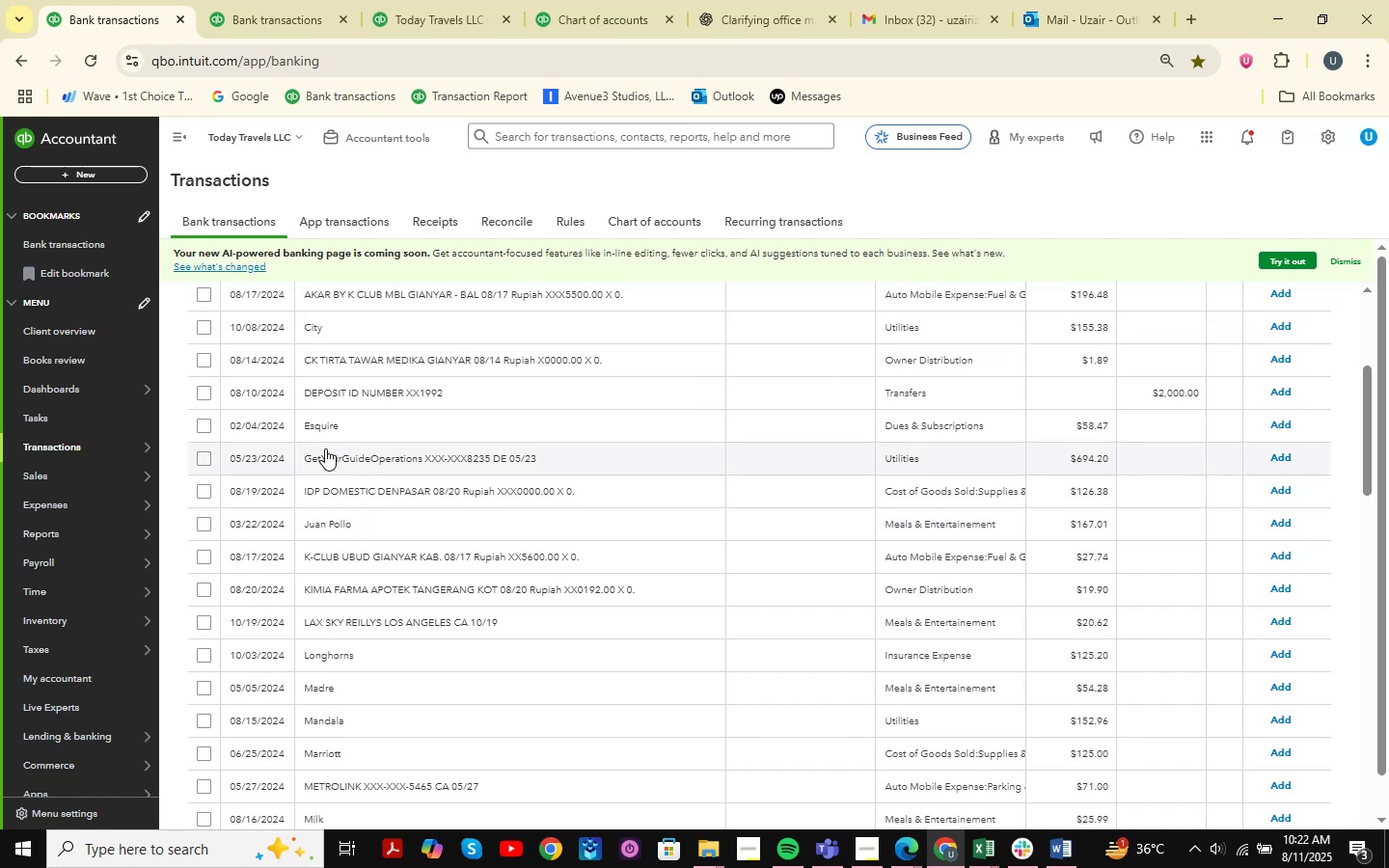 
wait(22.45)
 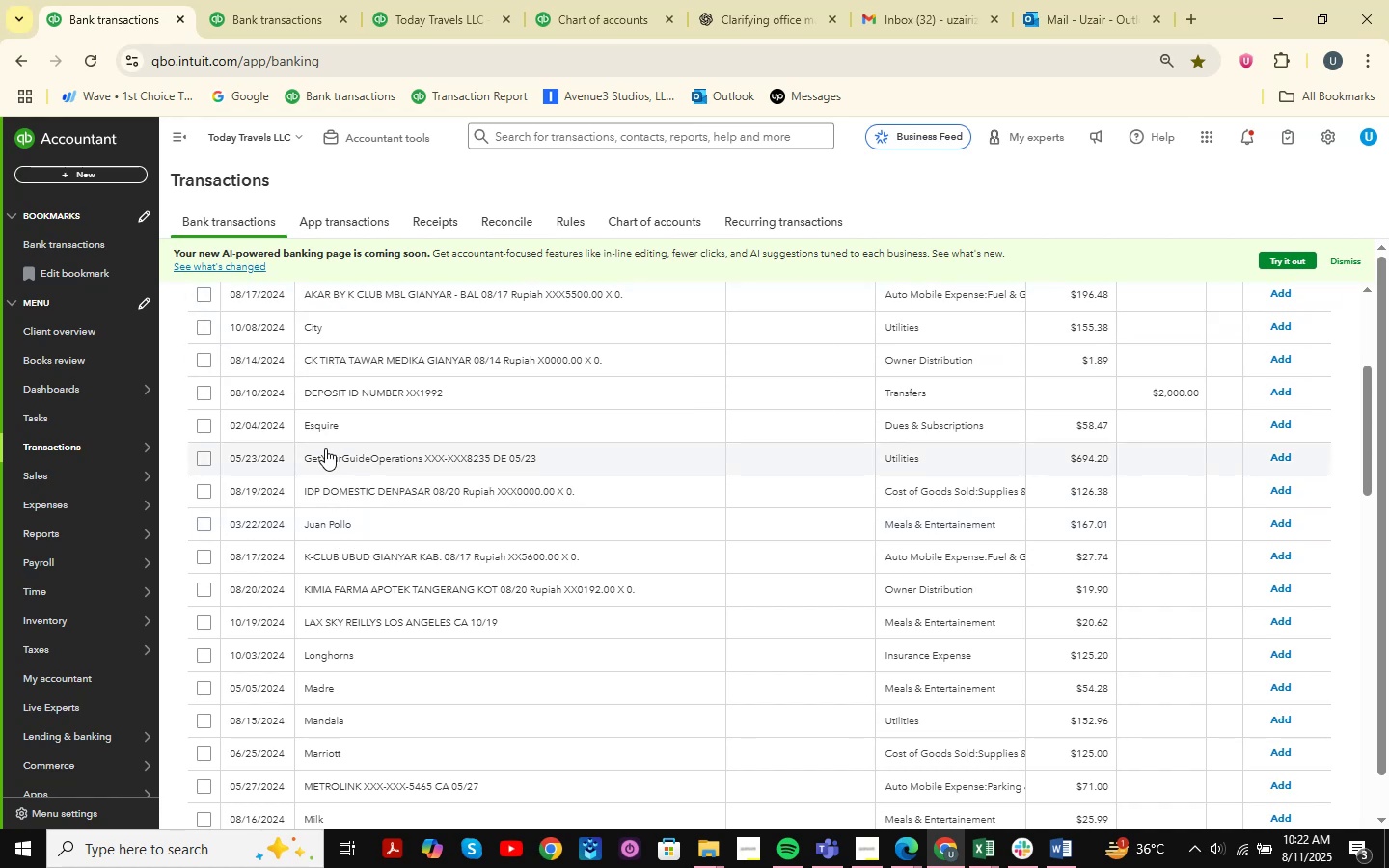 
scroll: coordinate [367, 677], scroll_direction: down, amount: 2.0
 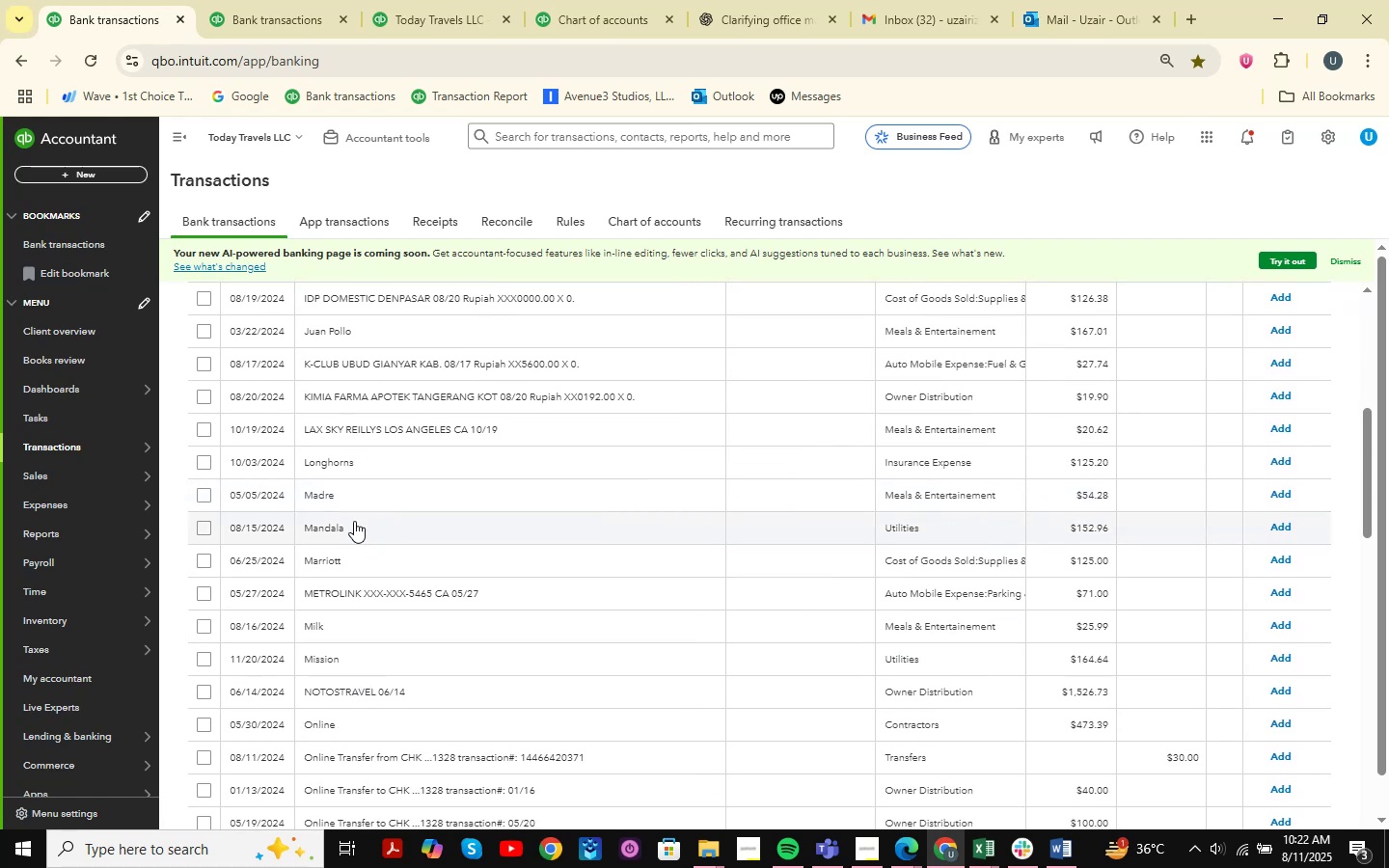 
left_click([354, 521])
 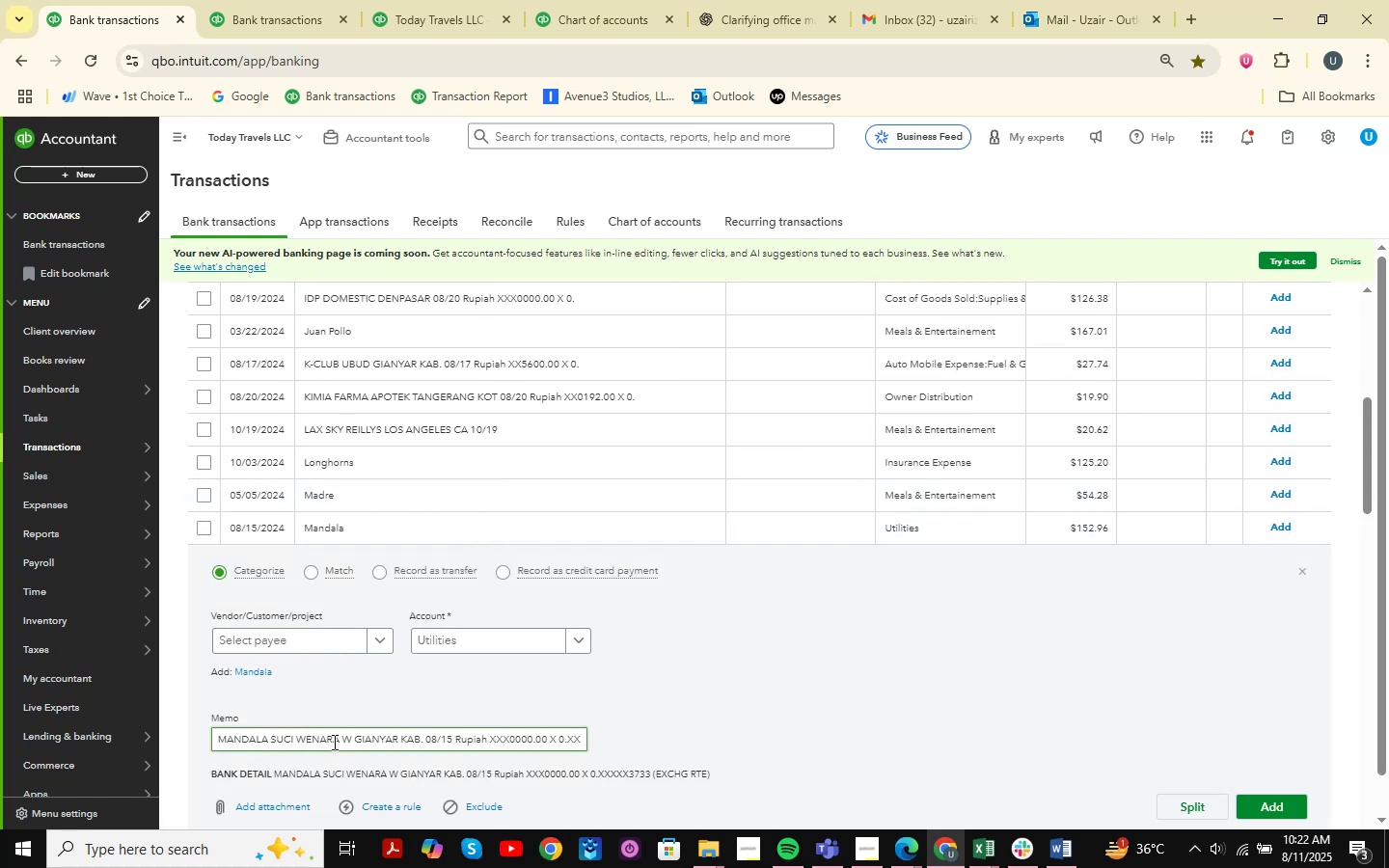 
left_click_drag(start_coordinate=[340, 739], to_coordinate=[214, 718])
 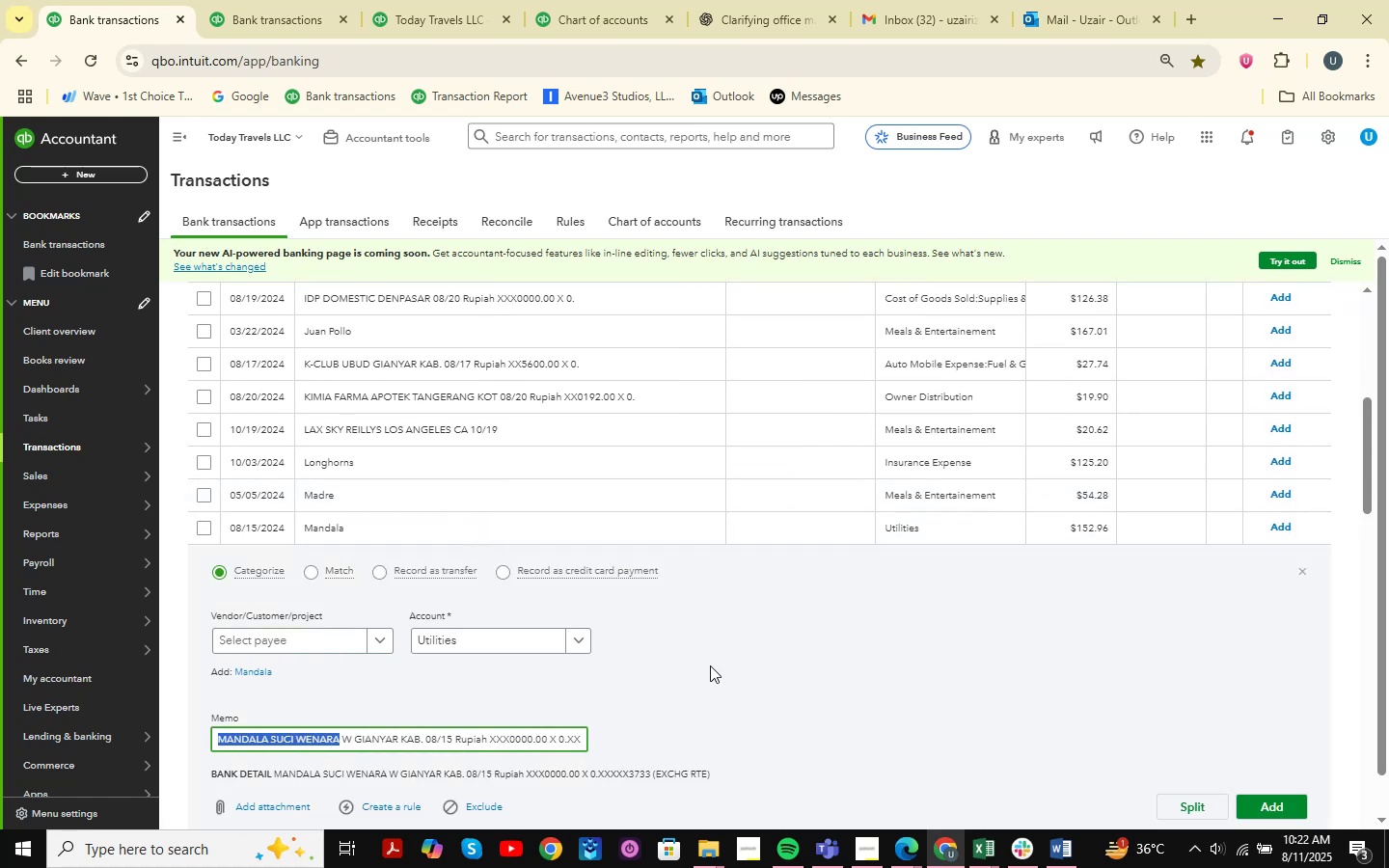 
hold_key(key=ControlLeft, duration=0.83)
 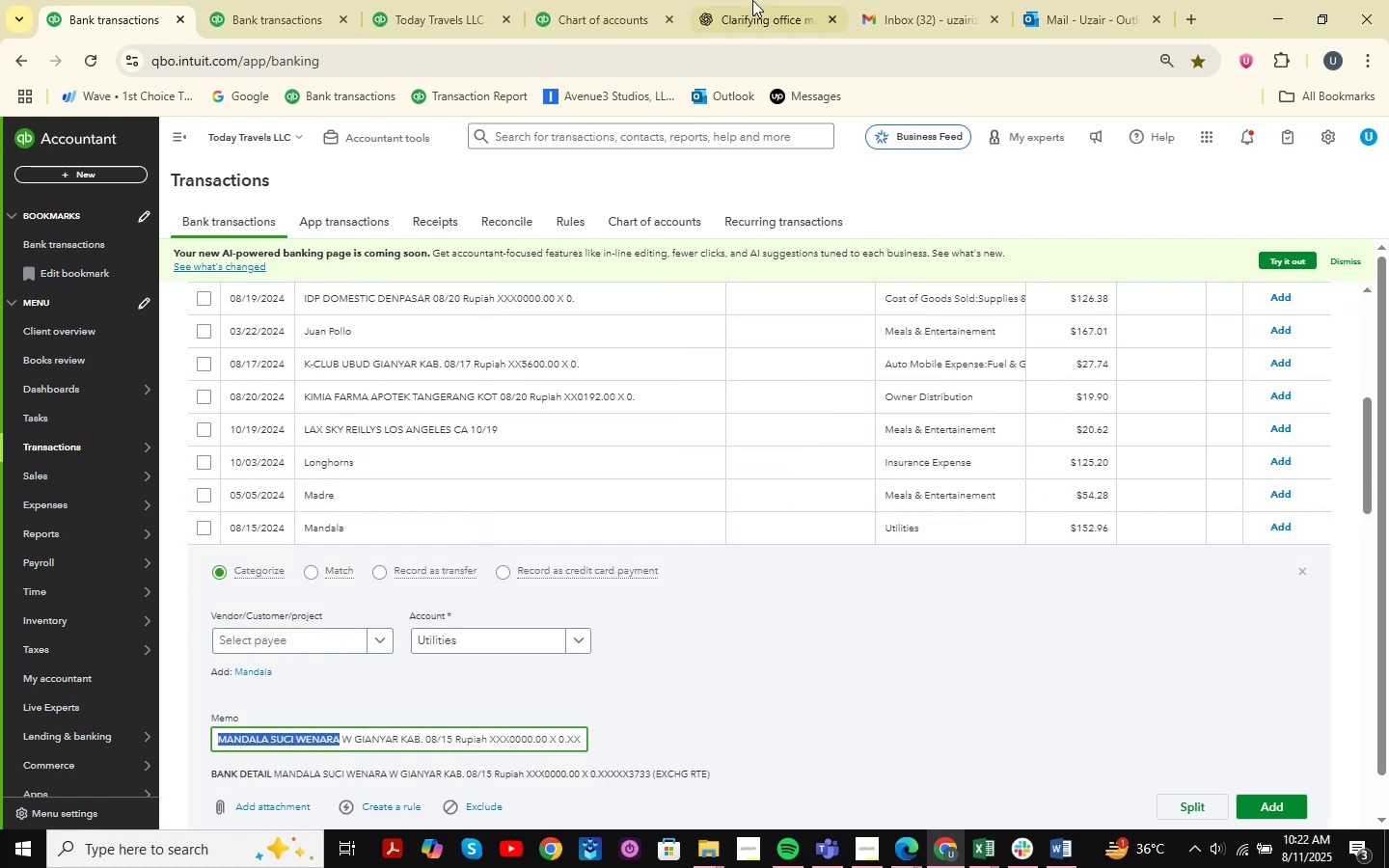 
hold_key(key=C, duration=0.39)
 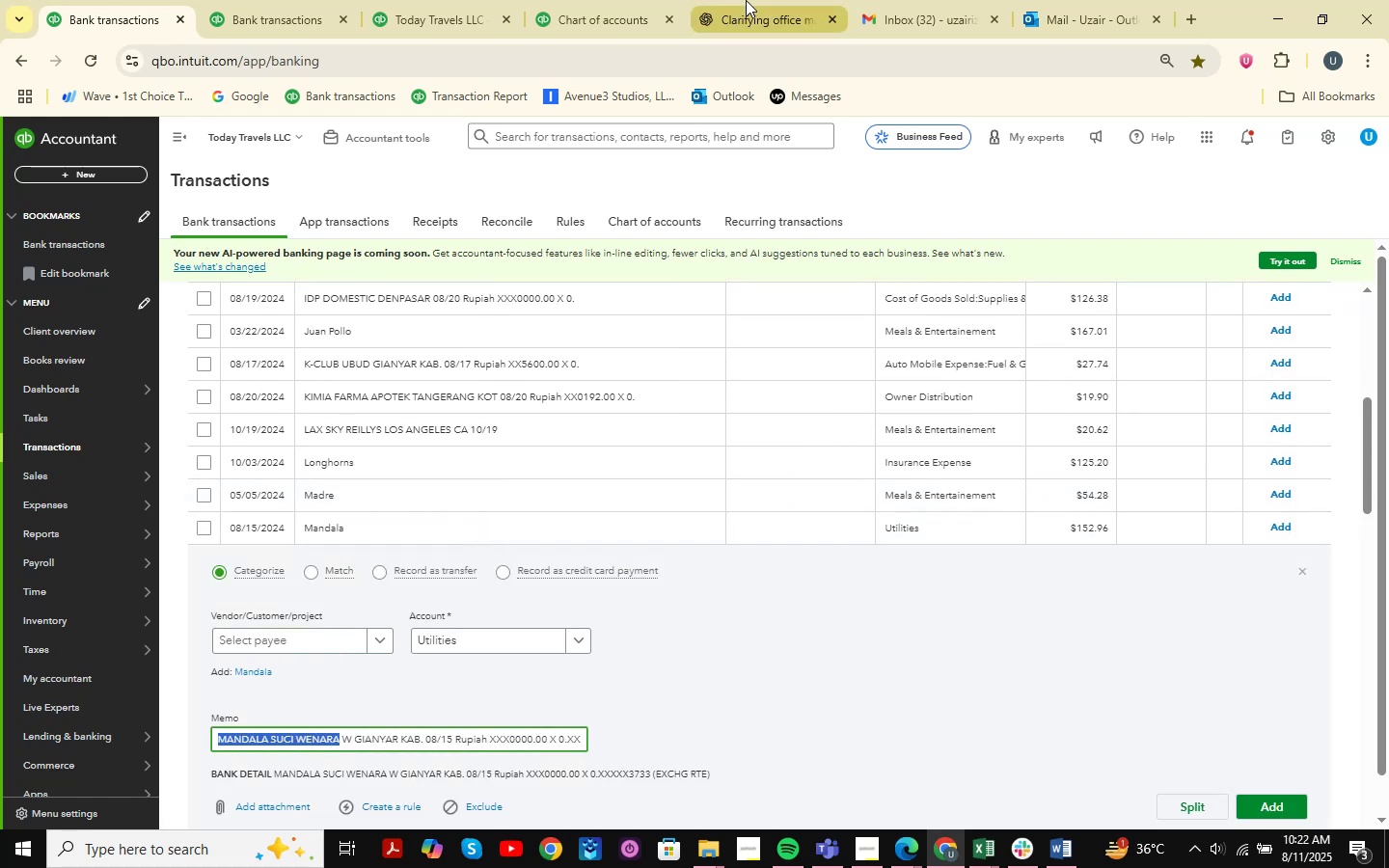 
left_click([746, 0])
 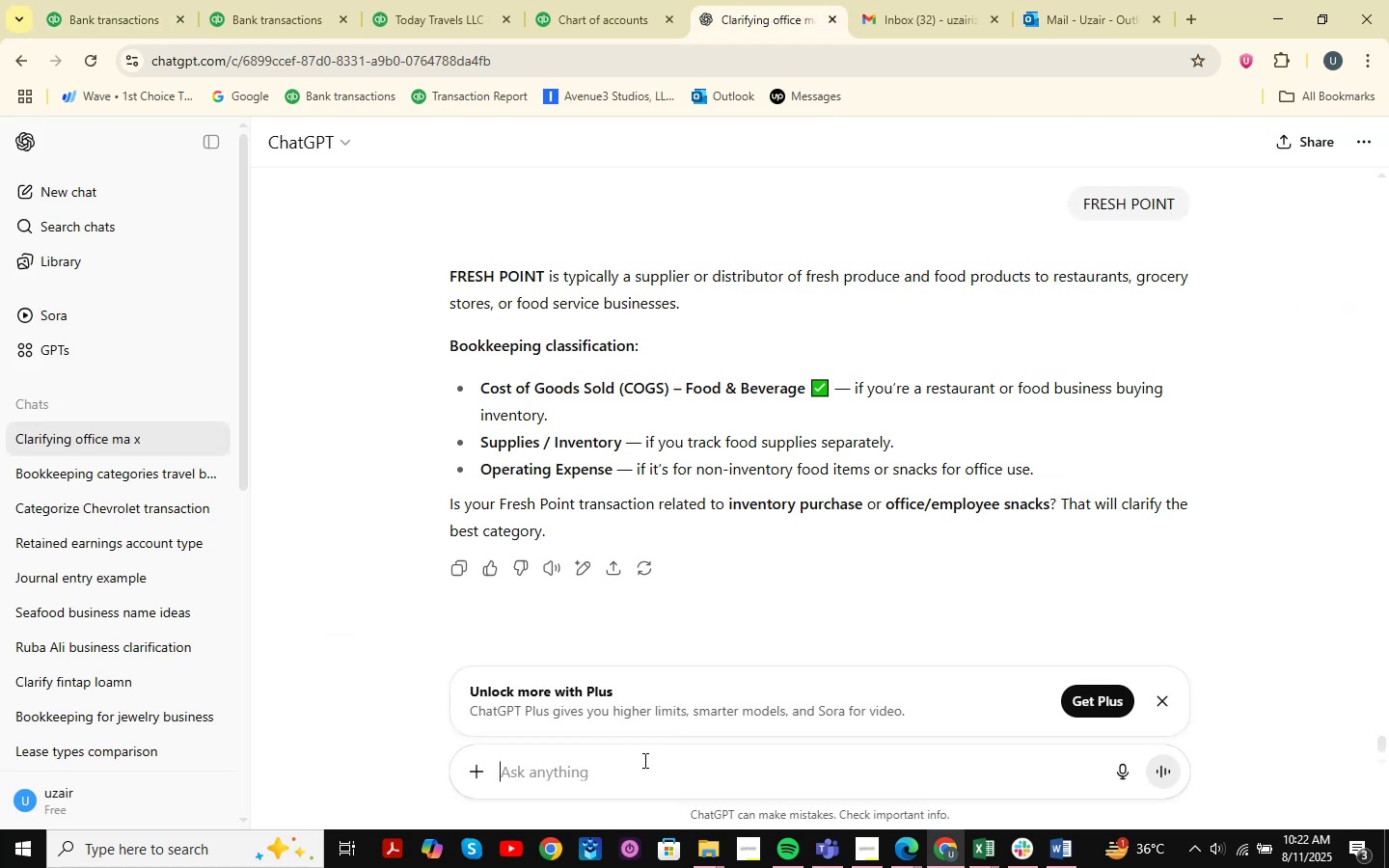 
key(Control+V)
 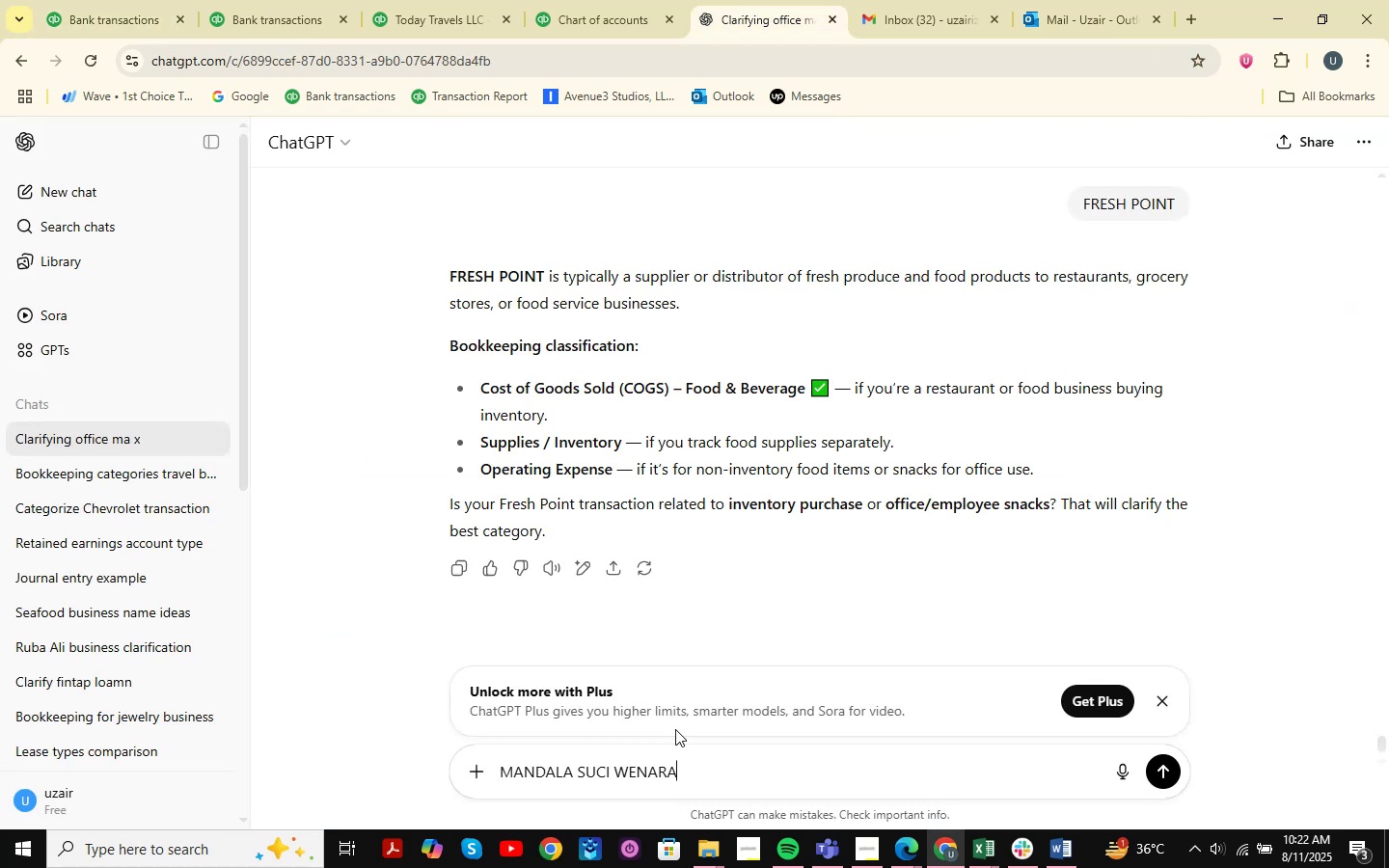 
key(NumpadEnter)
 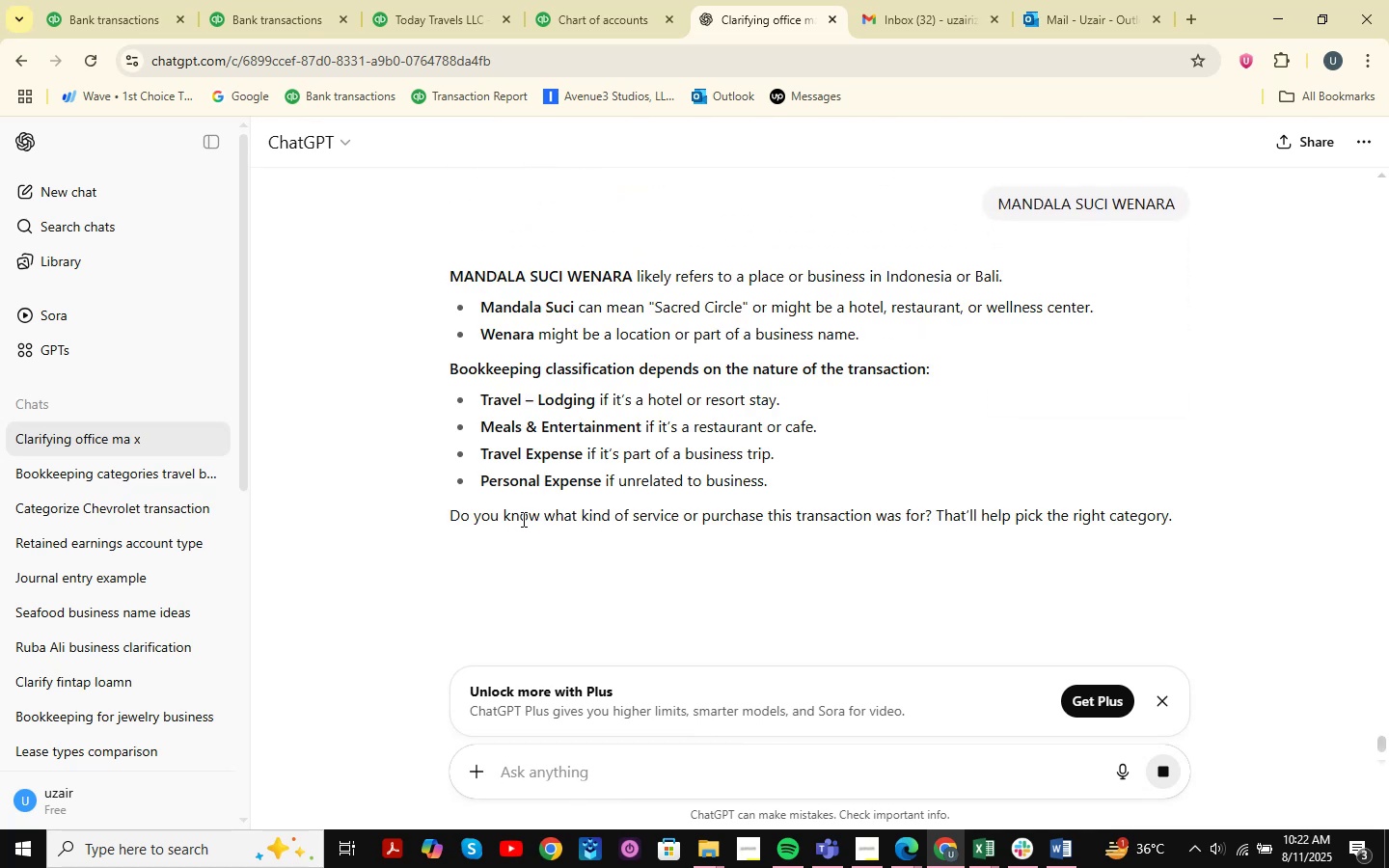 
wait(9.87)
 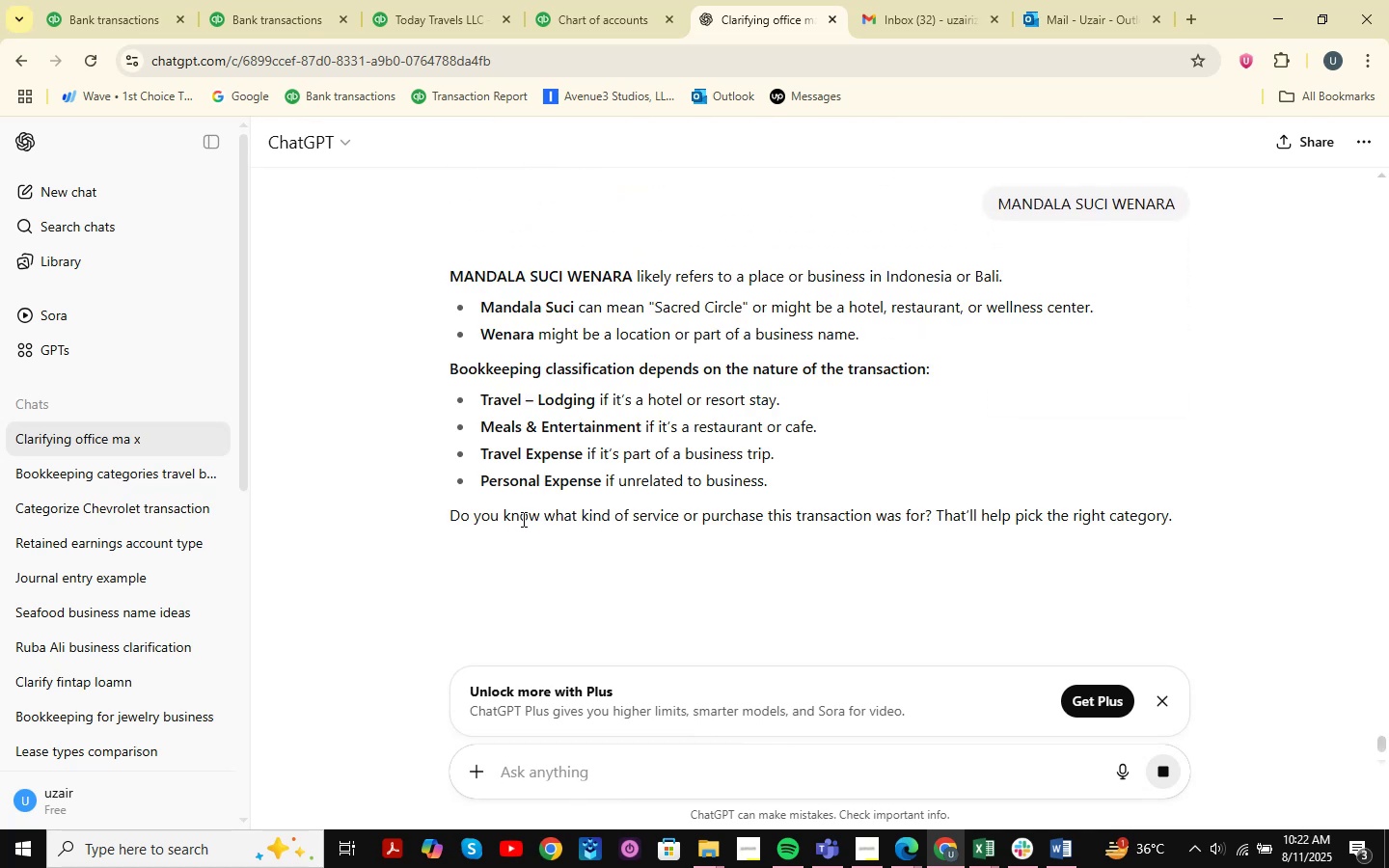 
left_click([982, 851])
 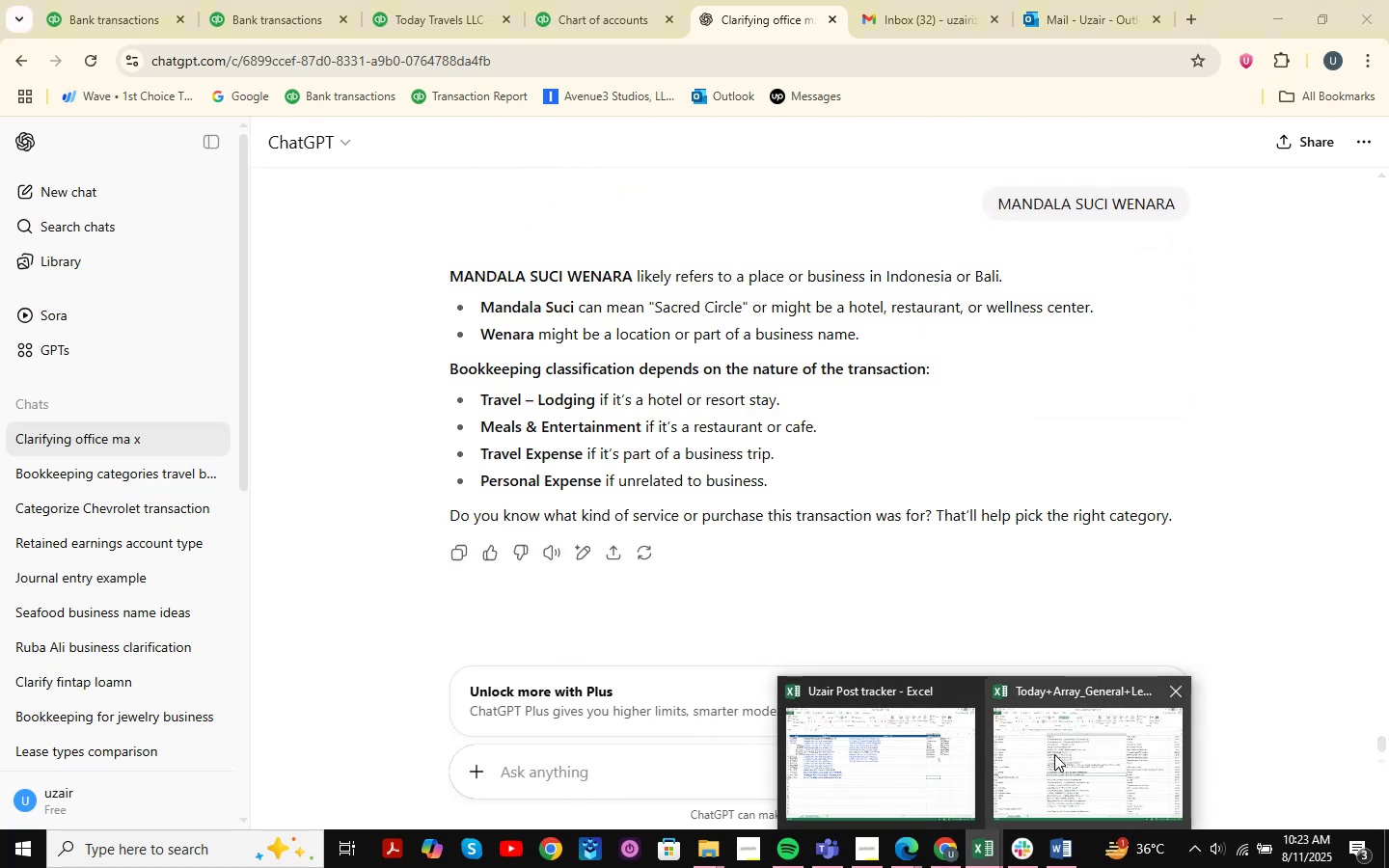 
left_click([1054, 754])
 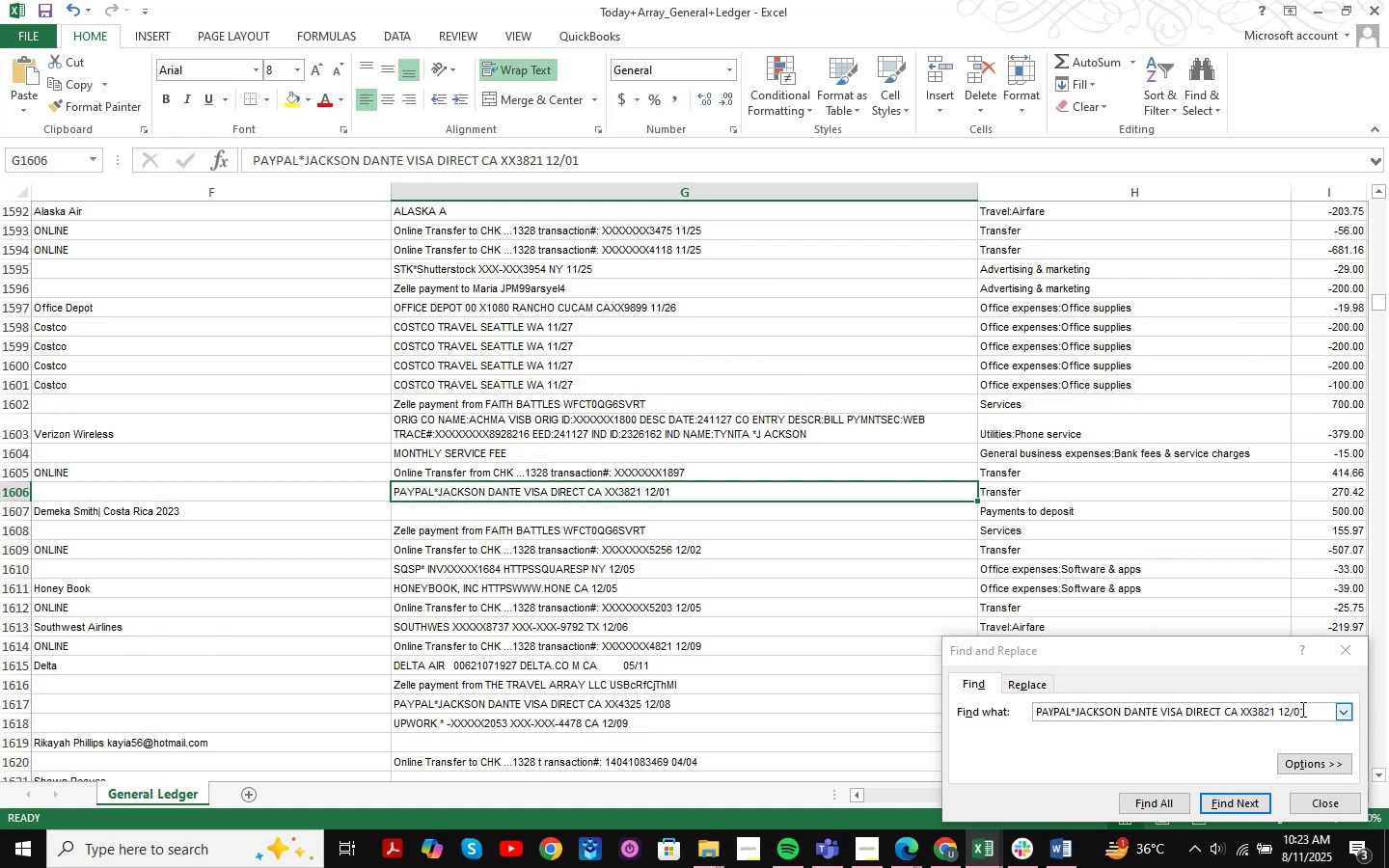 
left_click_drag(start_coordinate=[1308, 712], to_coordinate=[945, 688])
 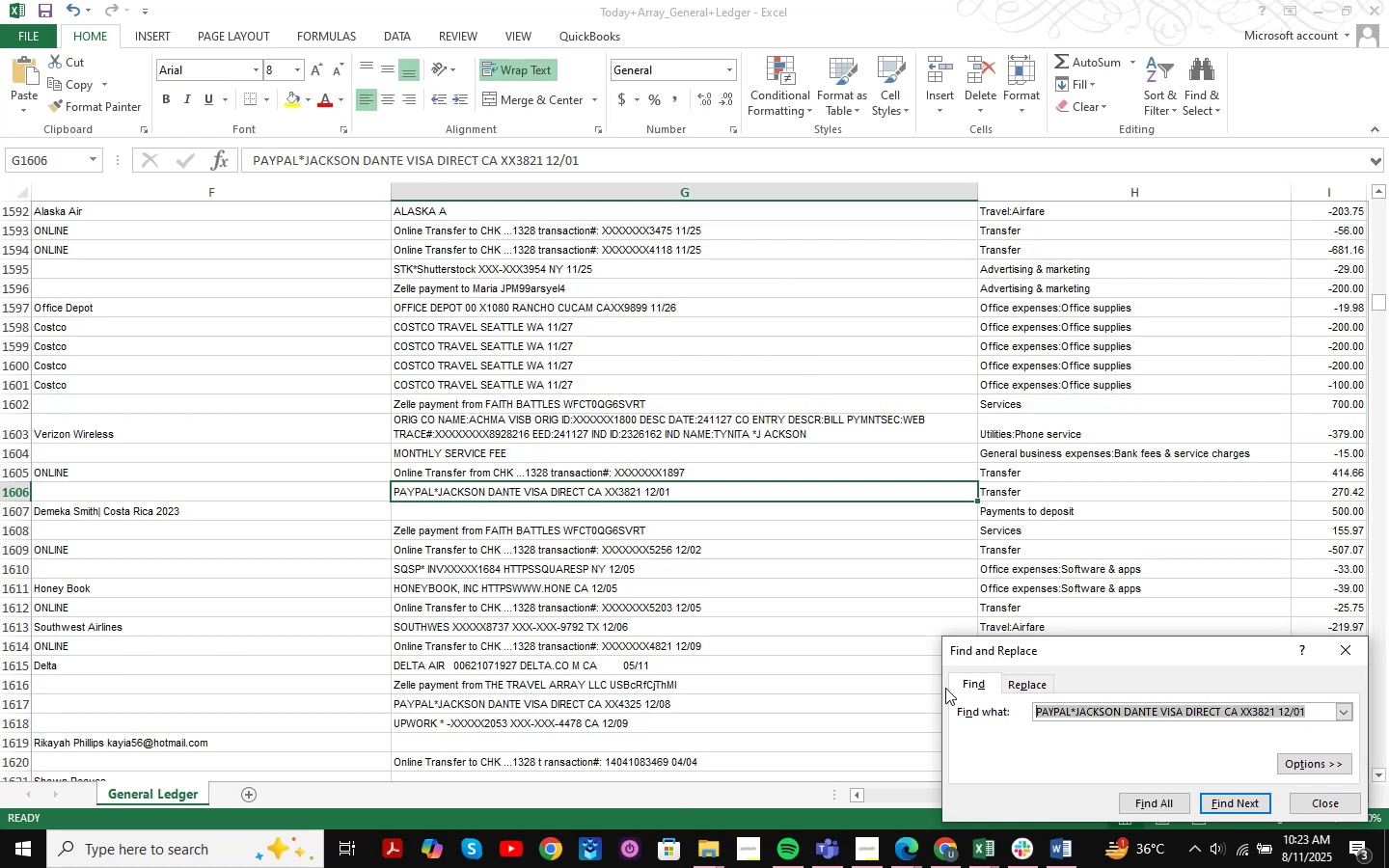 
key(Space)
 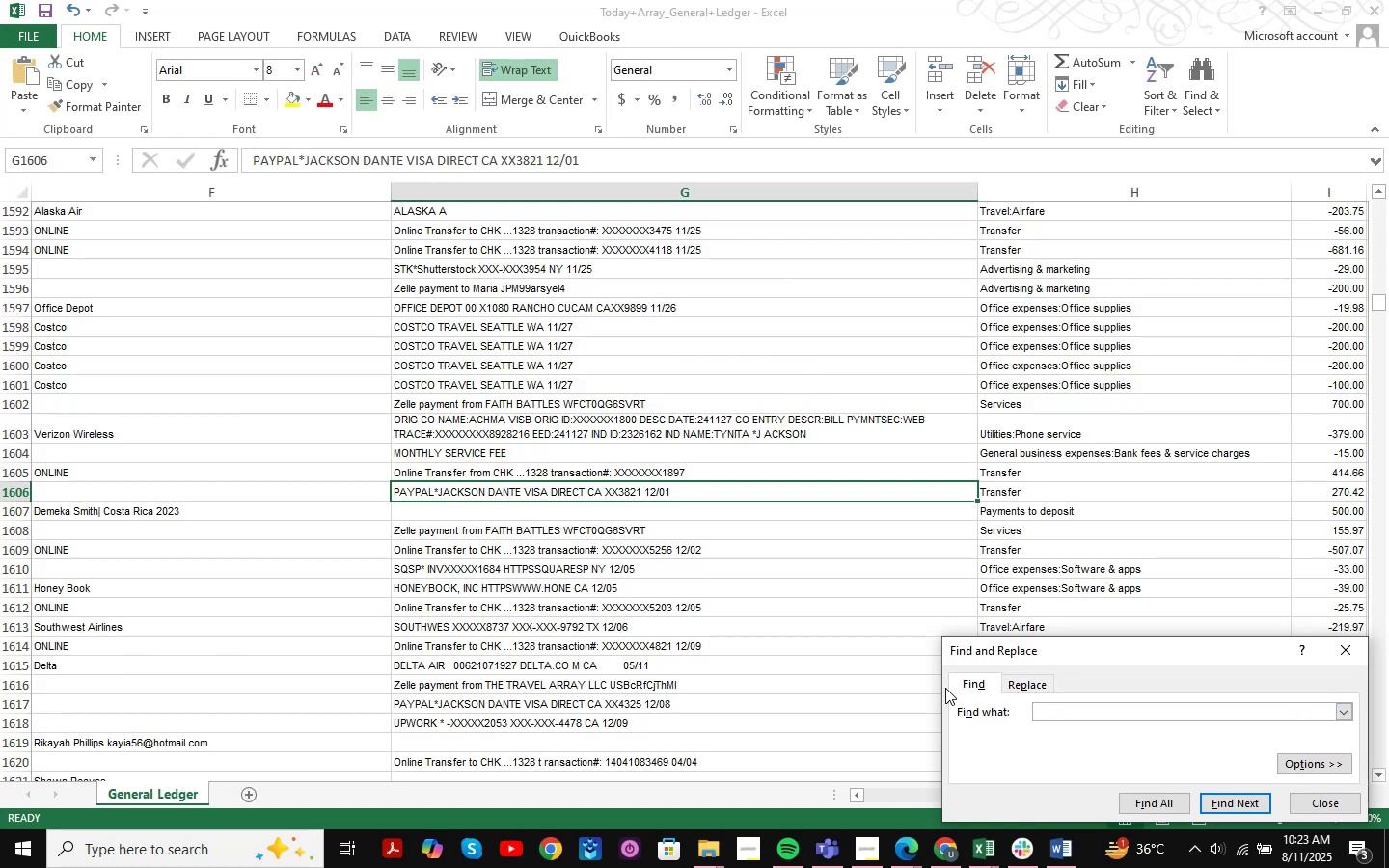 
key(Backspace)
 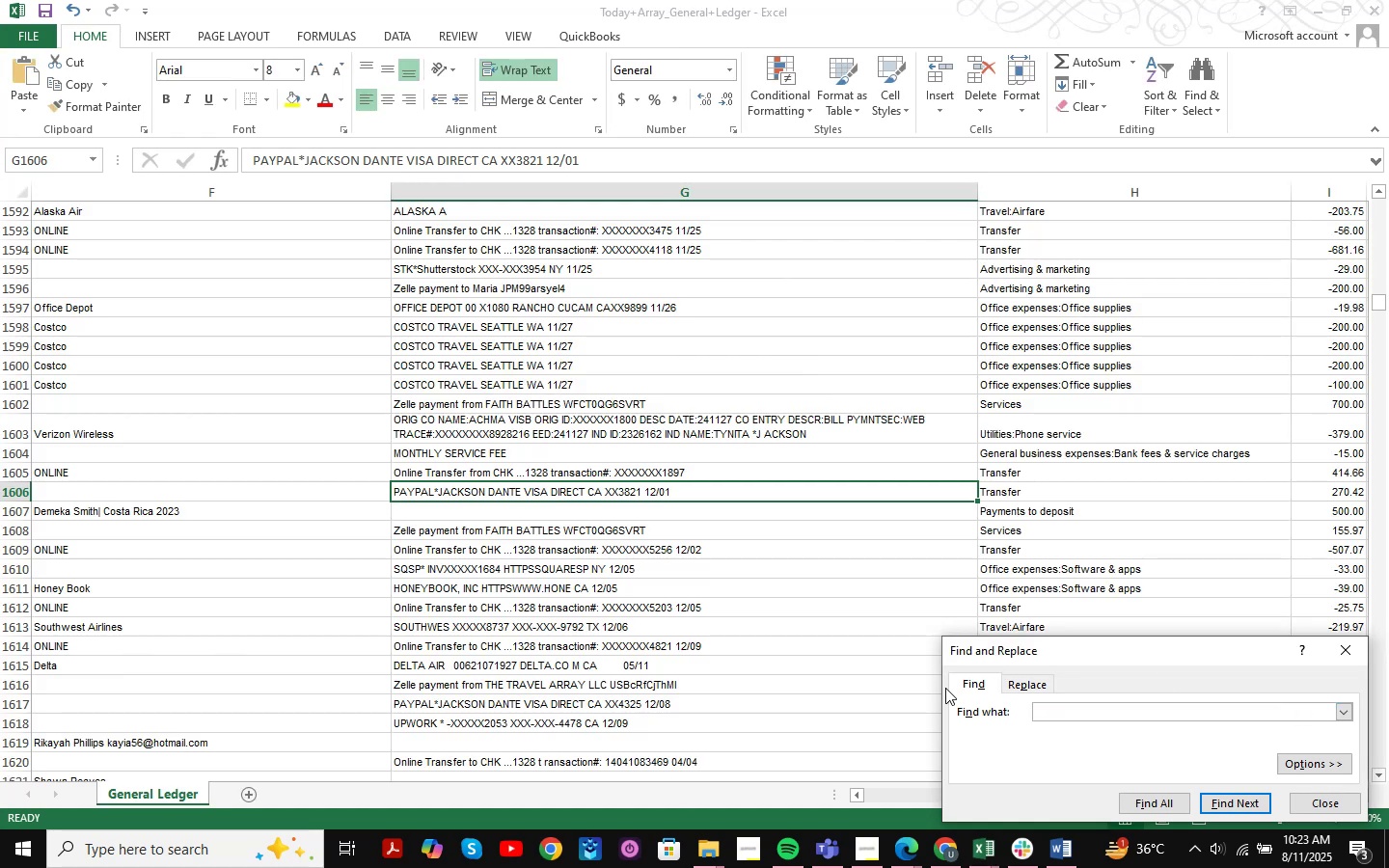 
key(Control+V)
 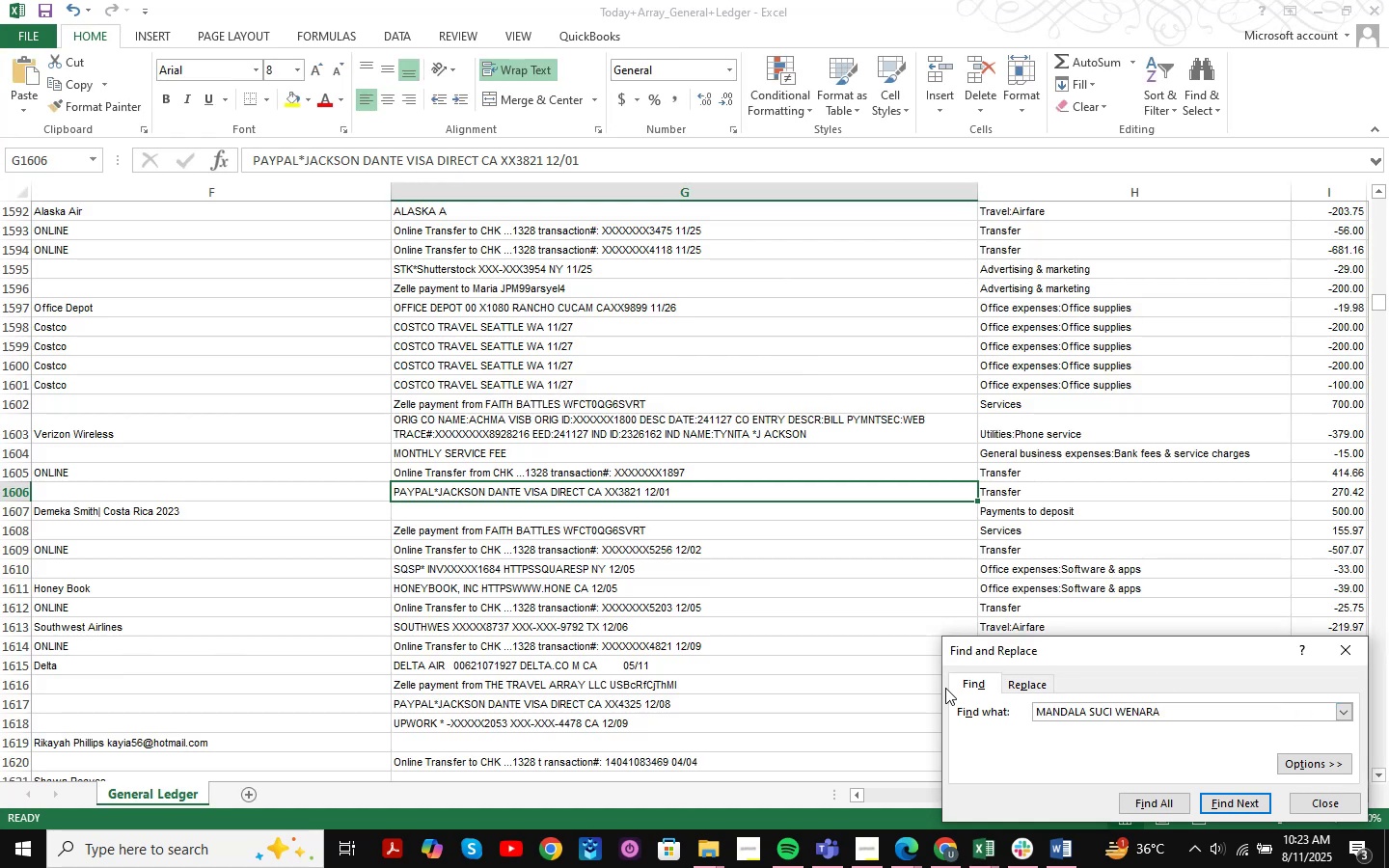 
key(NumpadEnter)
 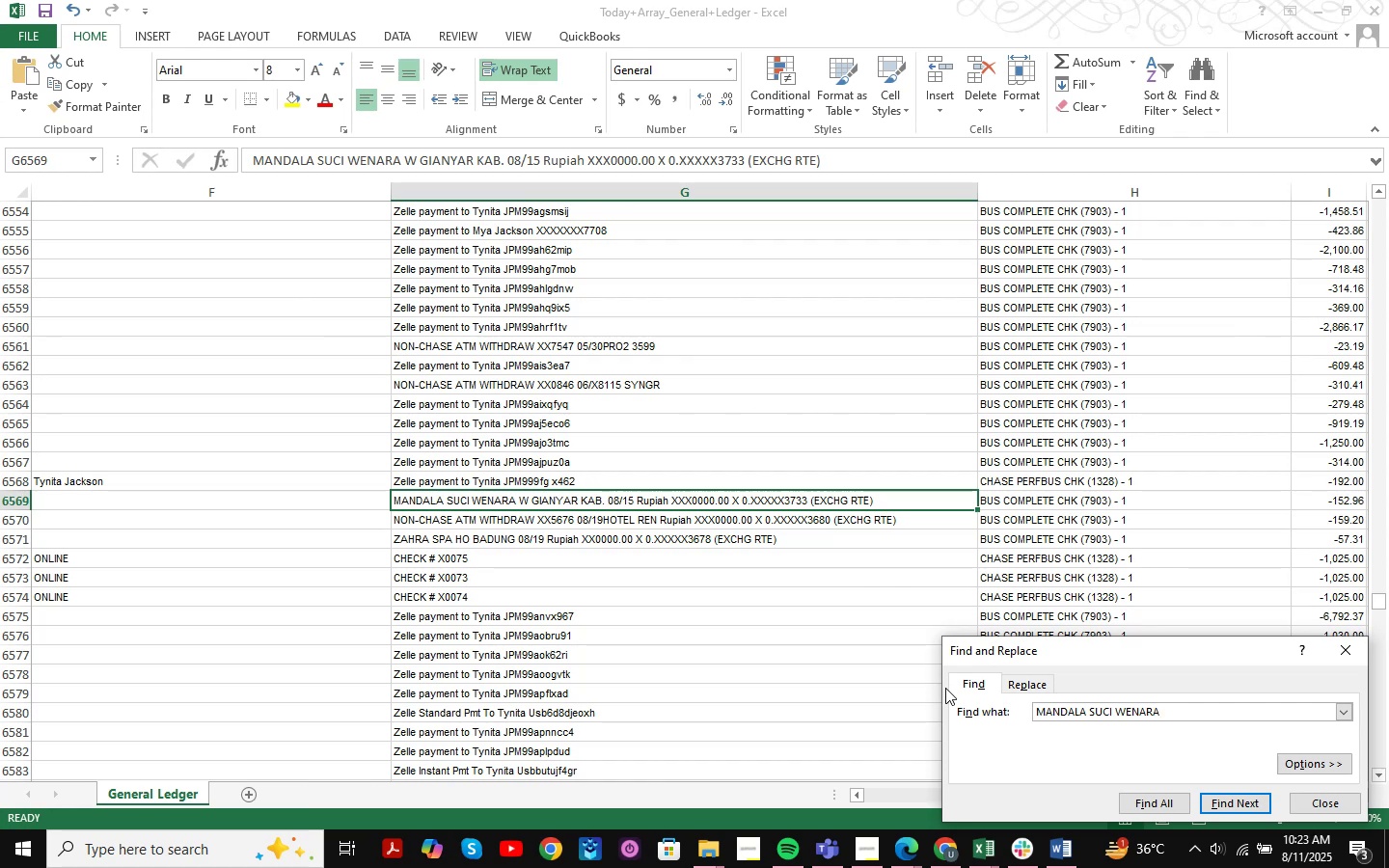 
wait(8.97)
 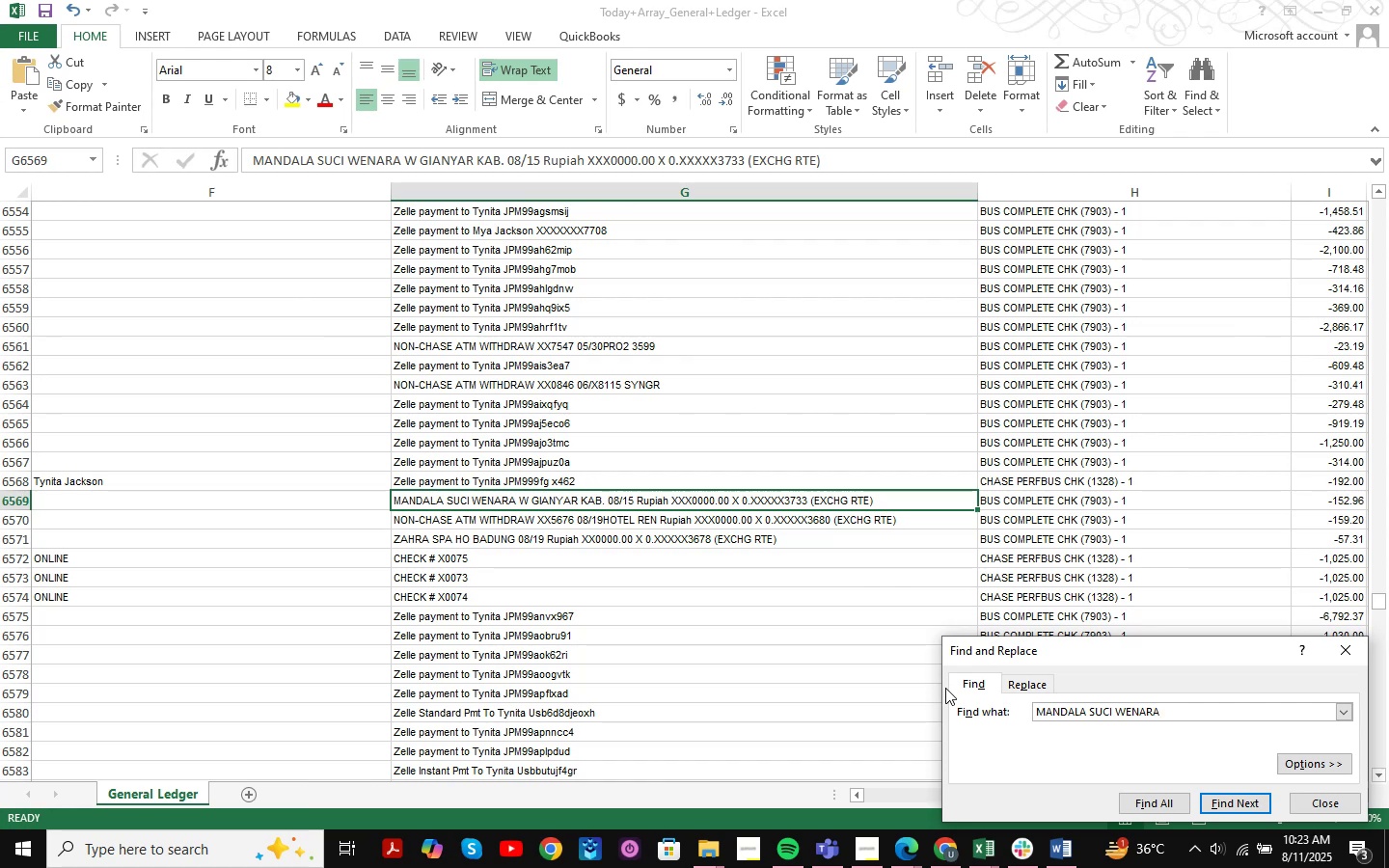 
key(NumpadEnter)
 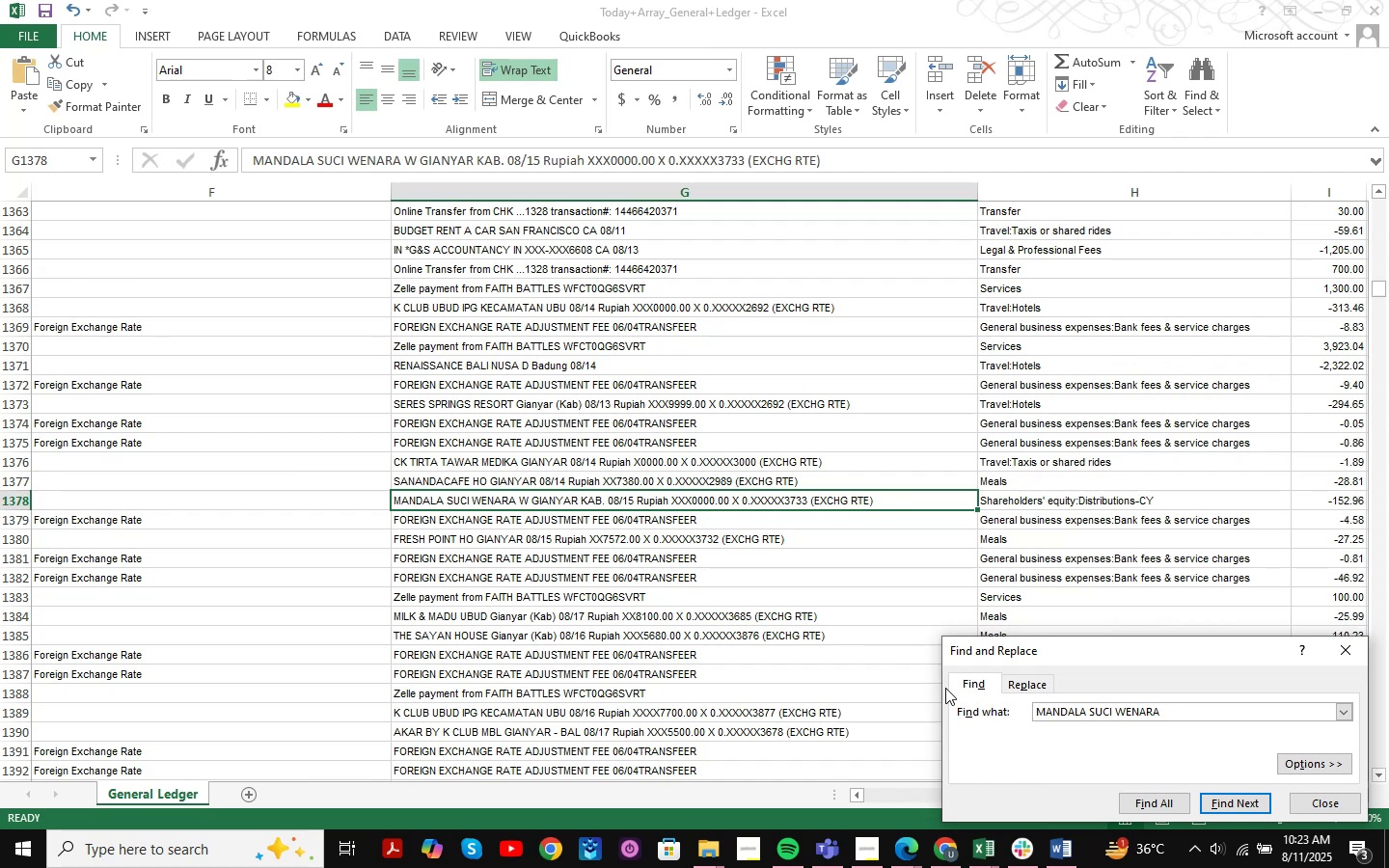 
key(NumpadEnter)
 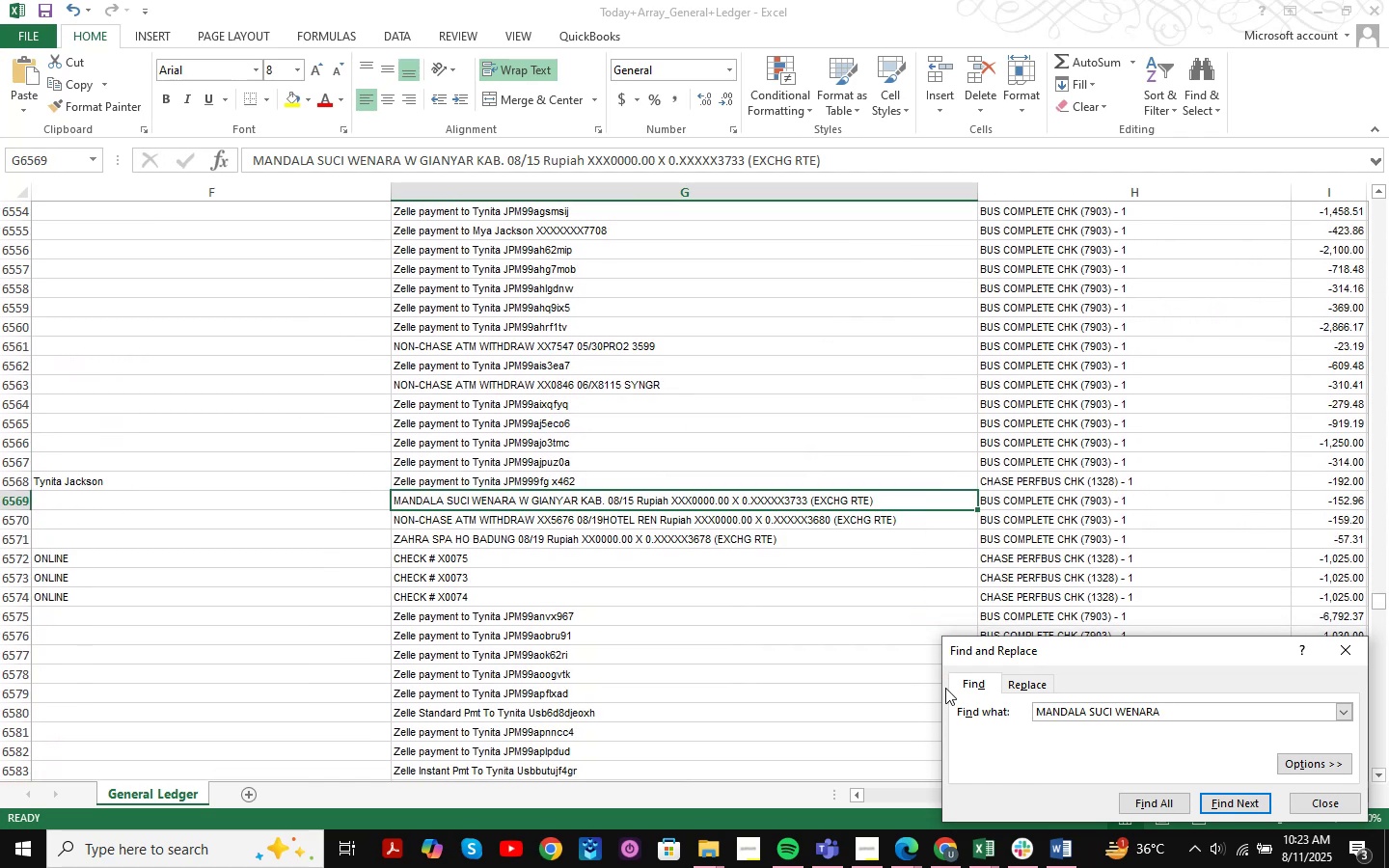 
key(NumpadEnter)
 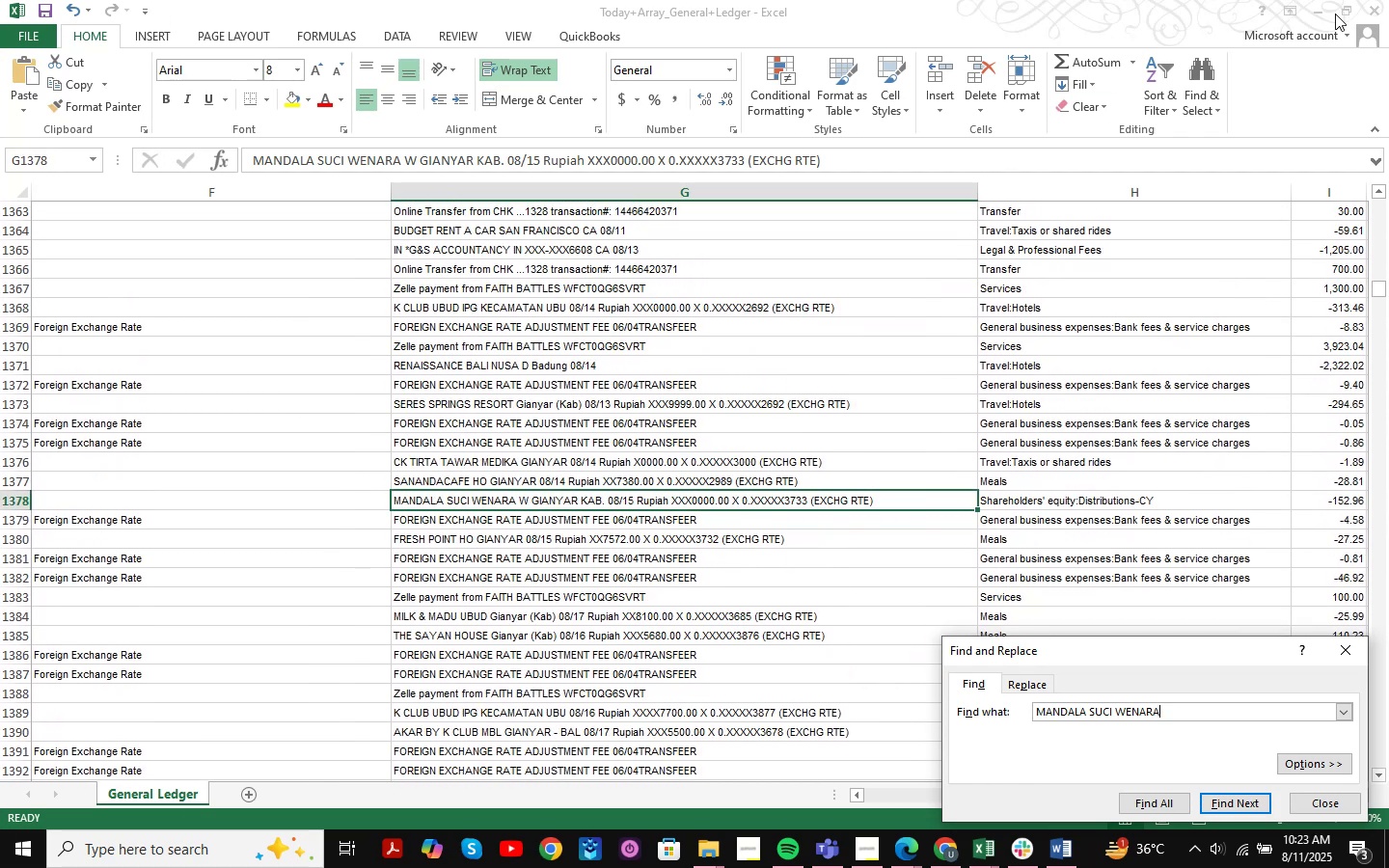 
left_click([1304, 794])
 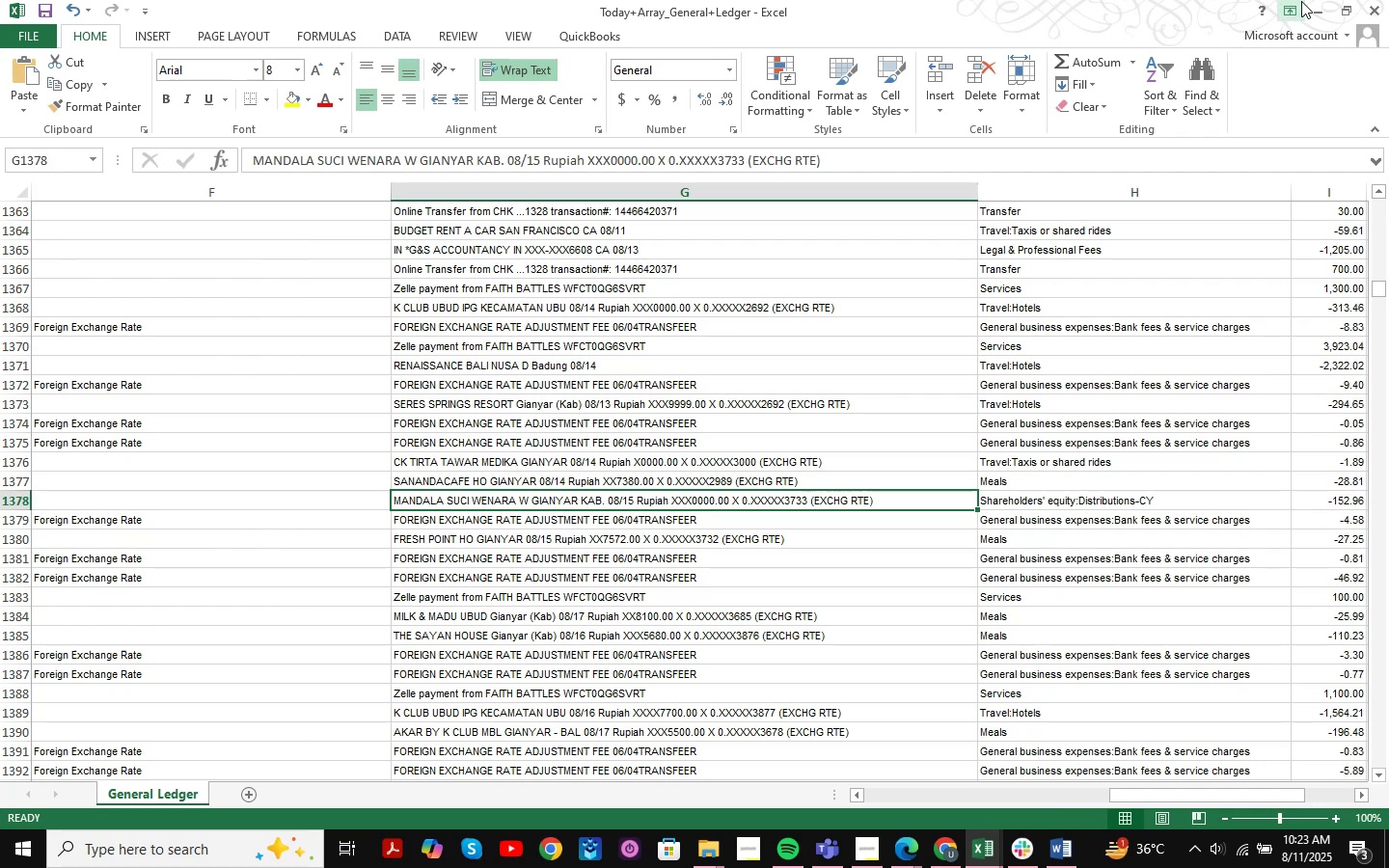 
left_click([1325, 1])
 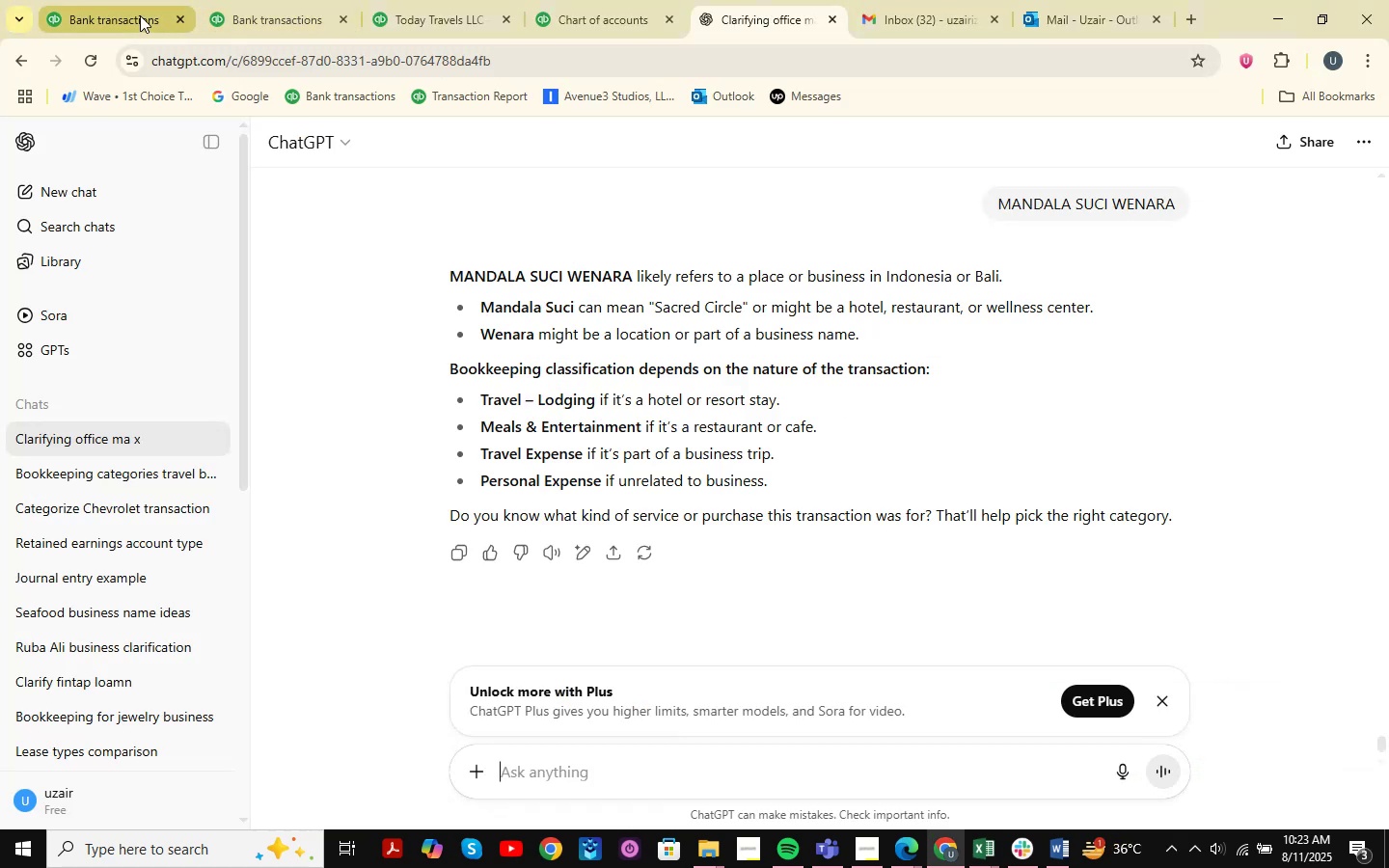 
left_click([140, 15])
 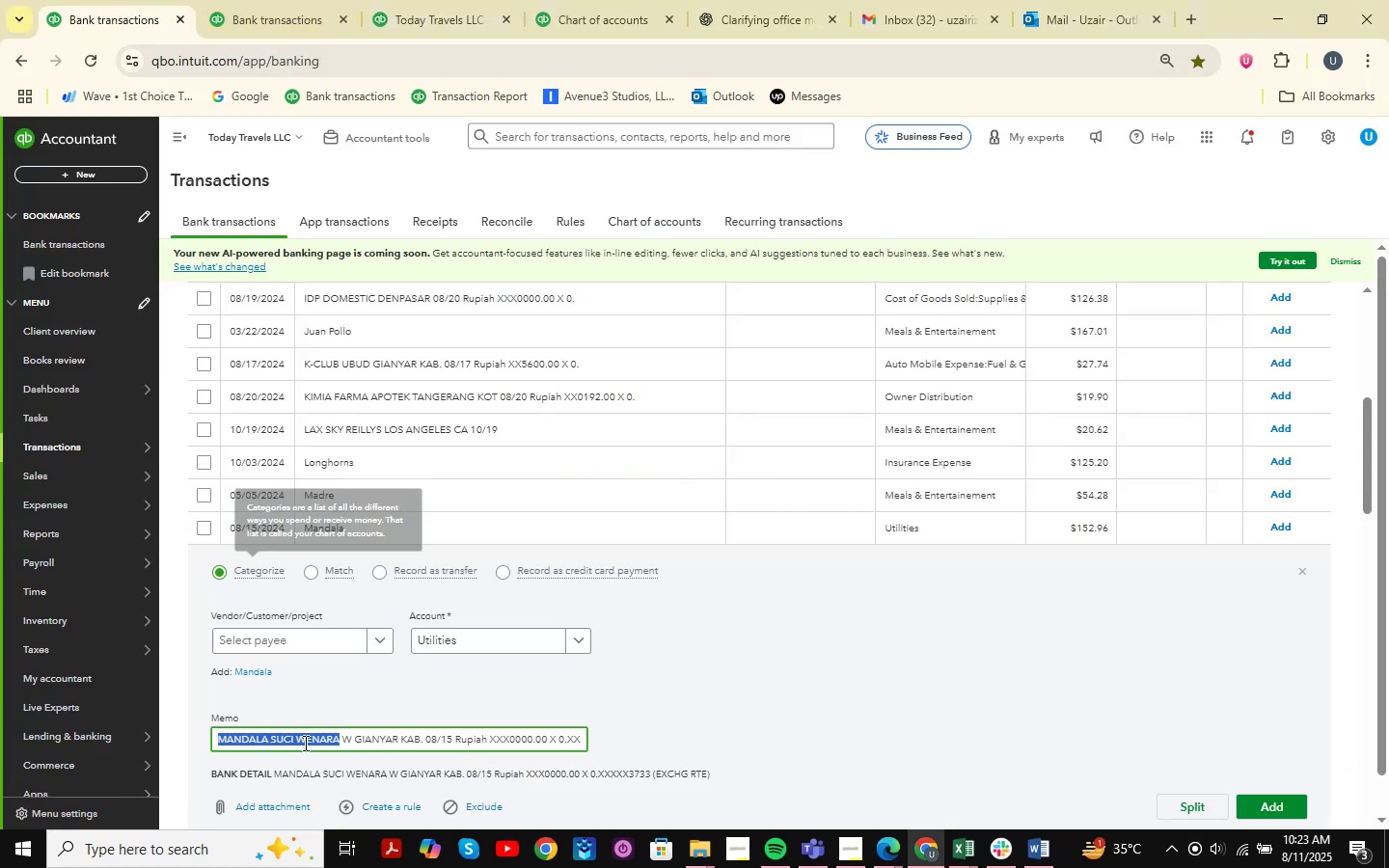 
left_click([323, 637])
 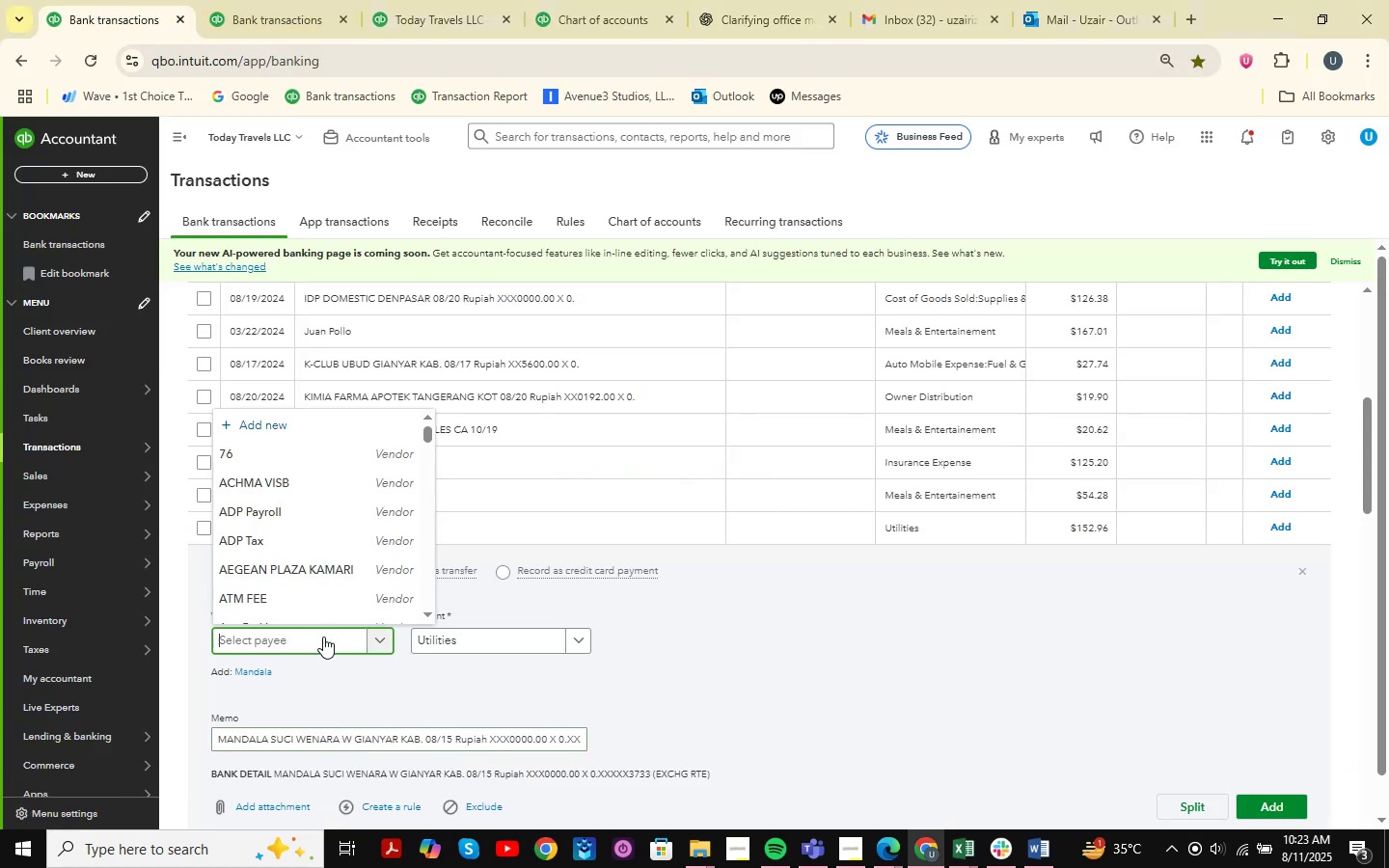 
key(Control+V)
 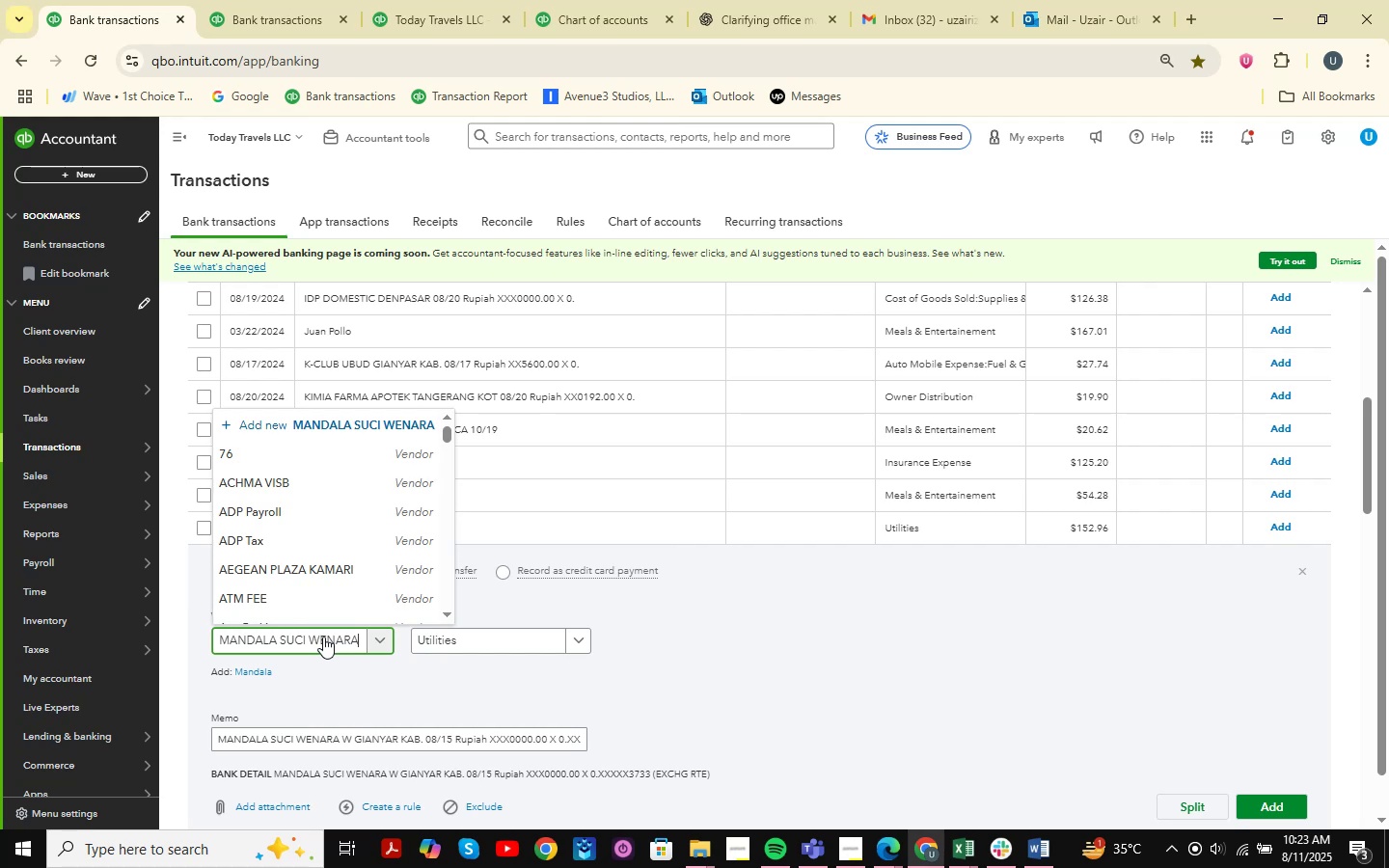 
mouse_move([413, 656])
 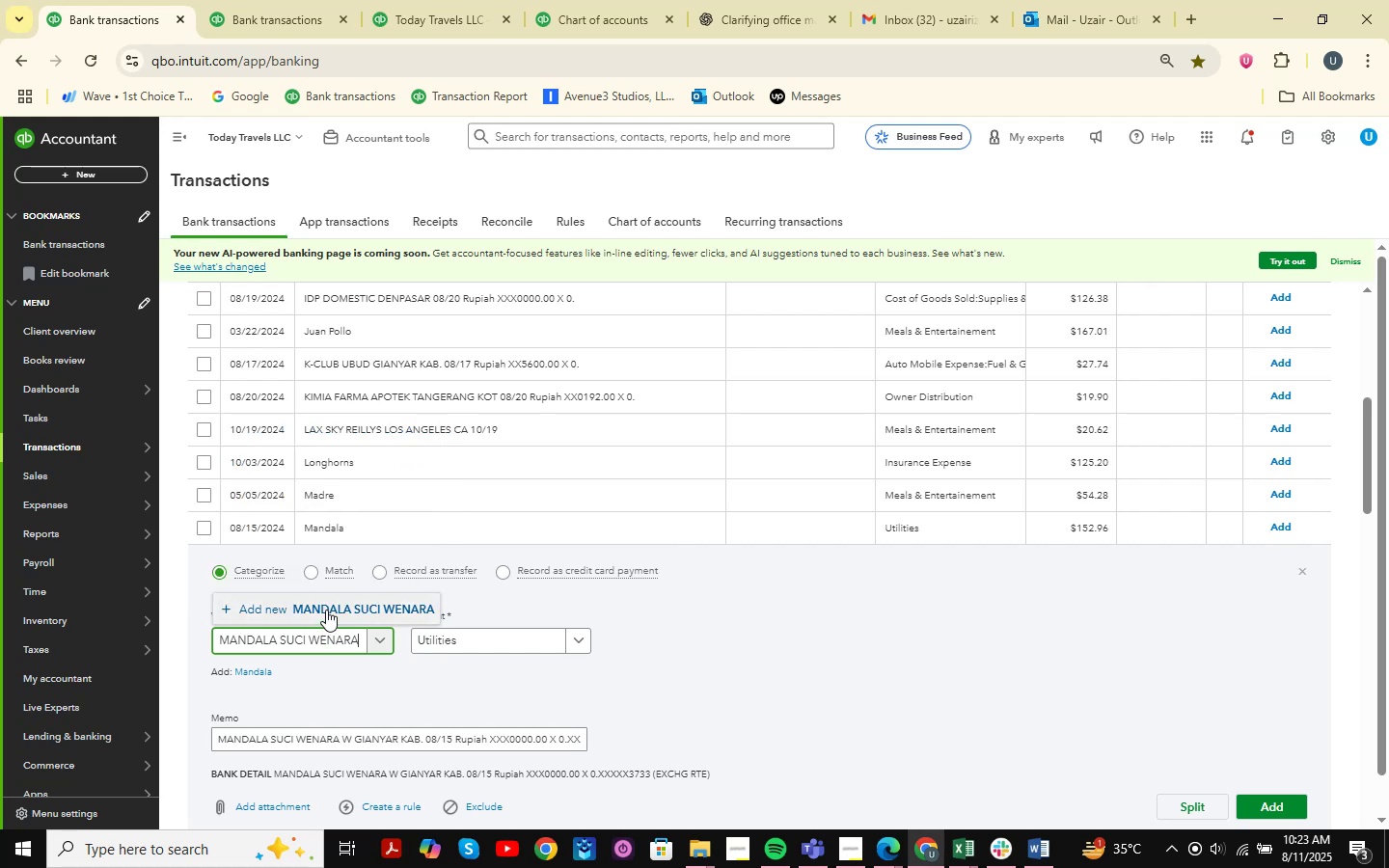 
left_click([326, 610])
 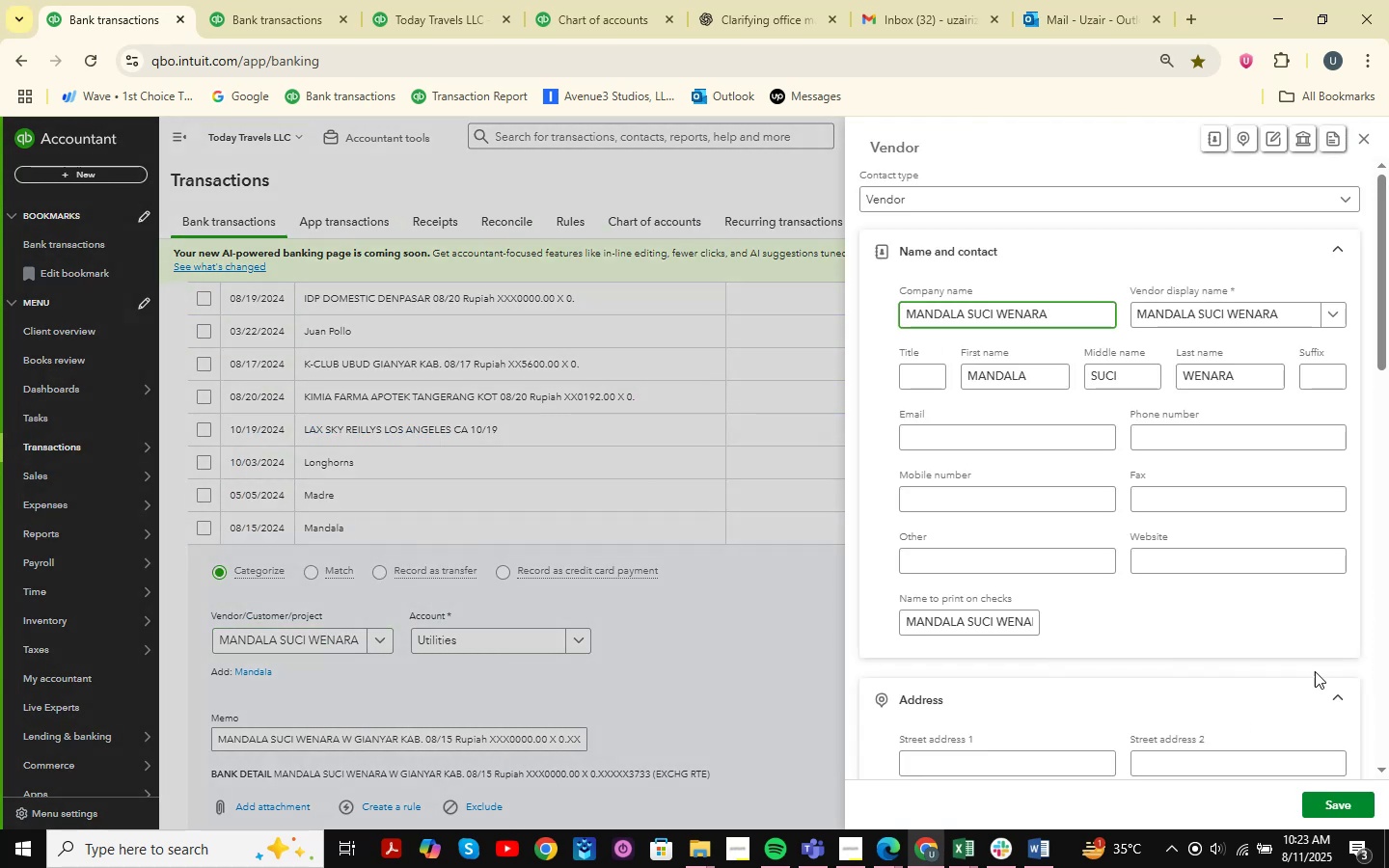 
left_click([1351, 803])
 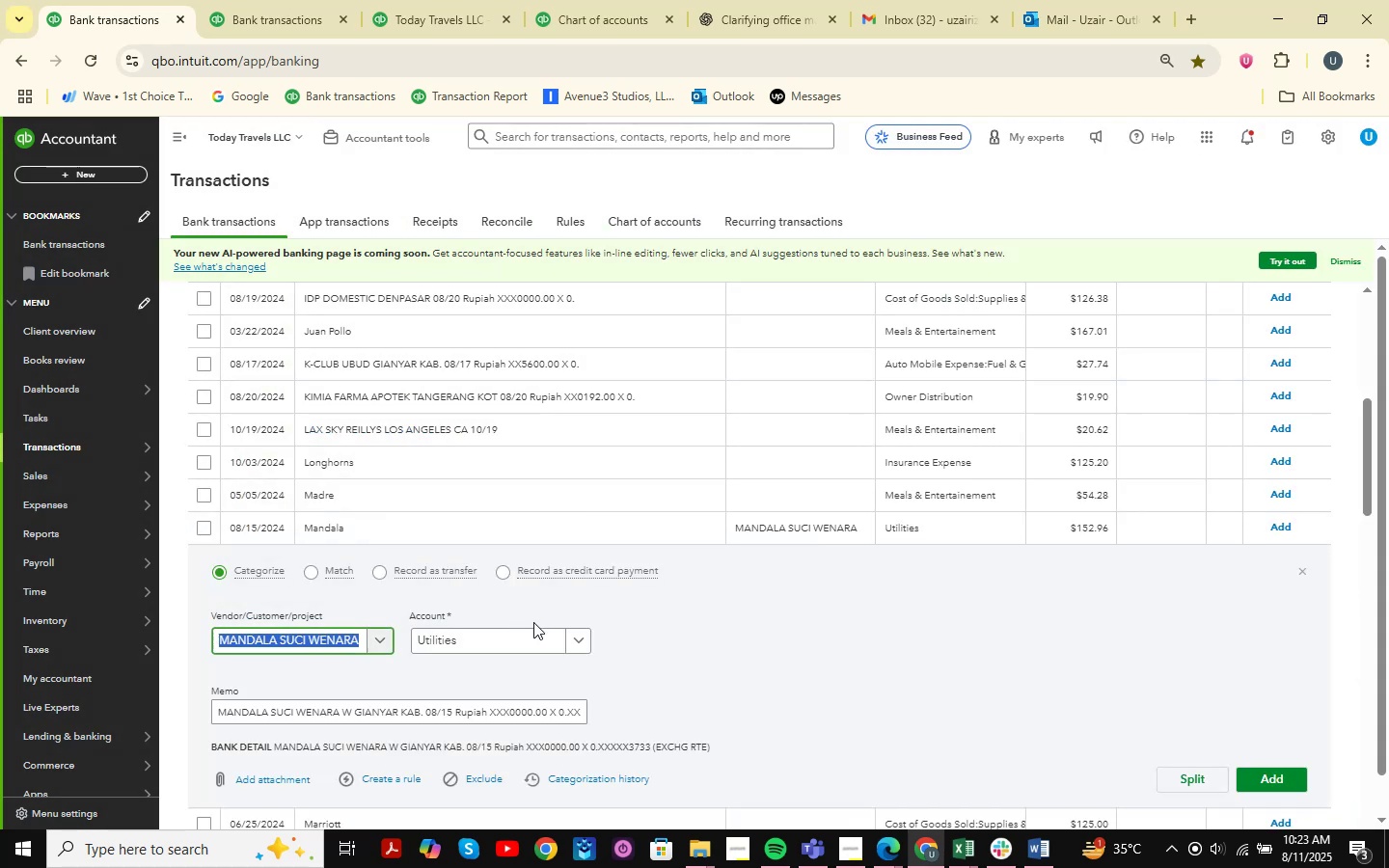 
left_click([550, 642])
 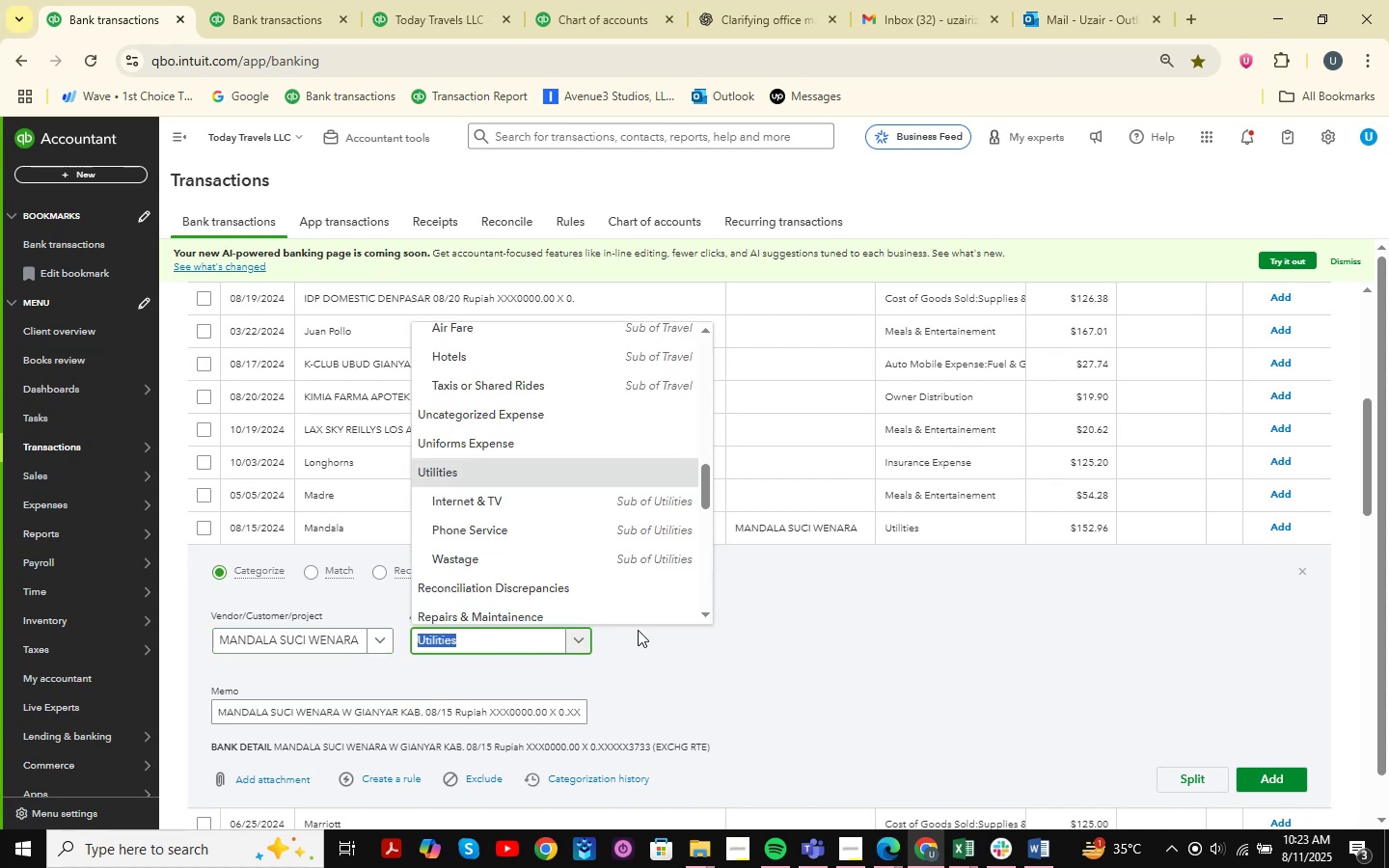 
type( )
key(Backspace)
type(share)
 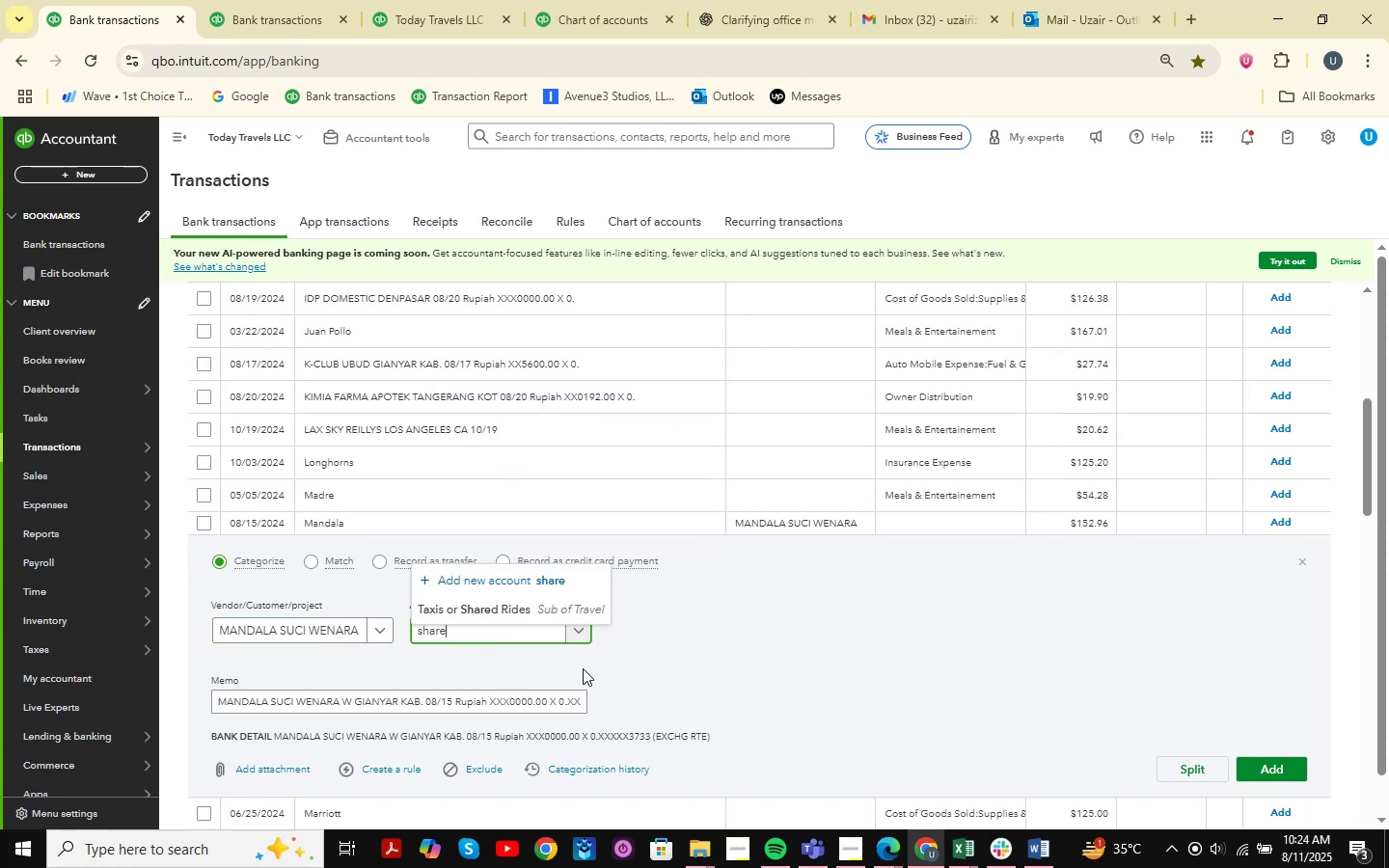 
type( )
key(Backspace)
type(holder equit)
 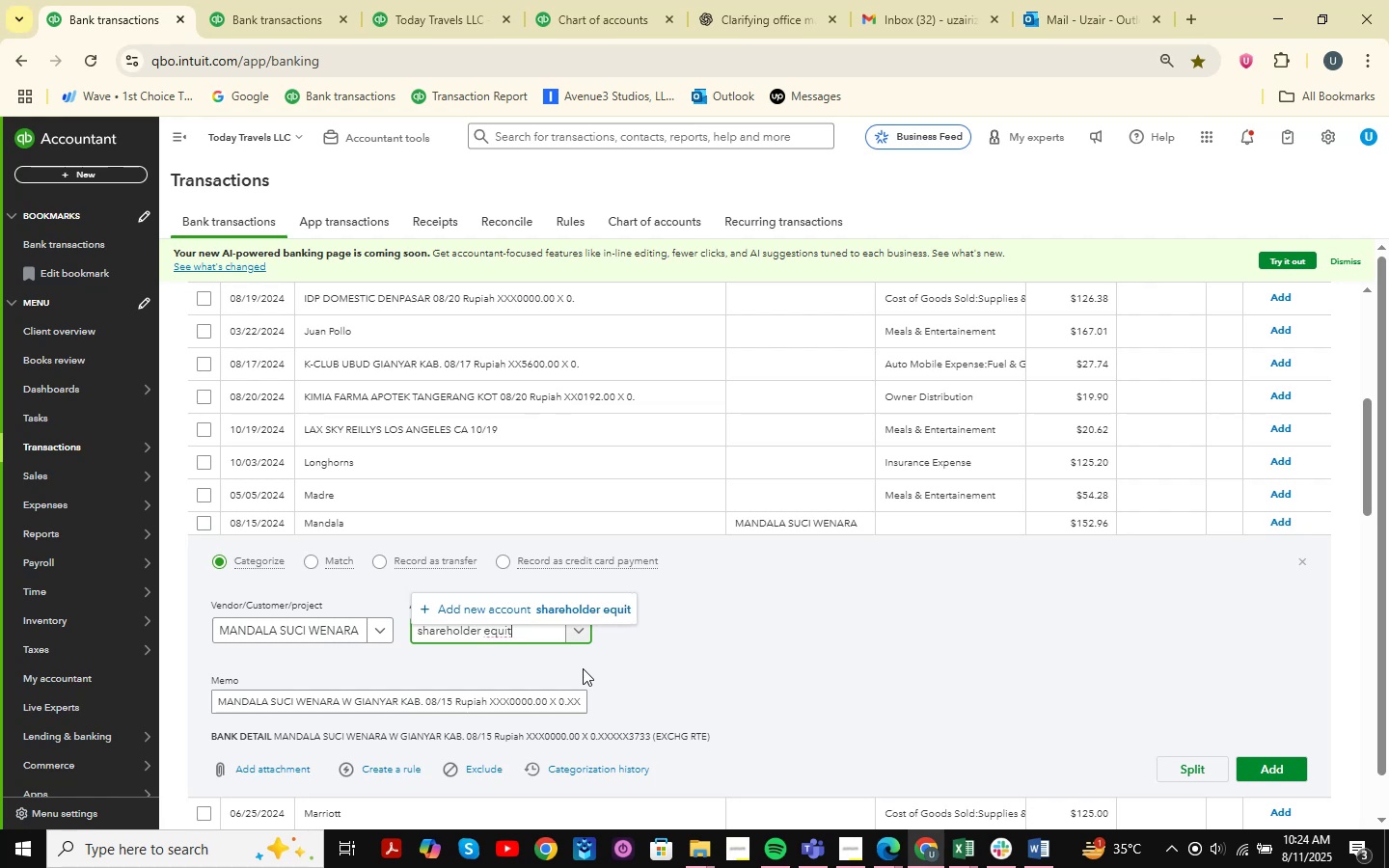 
wait(5.73)
 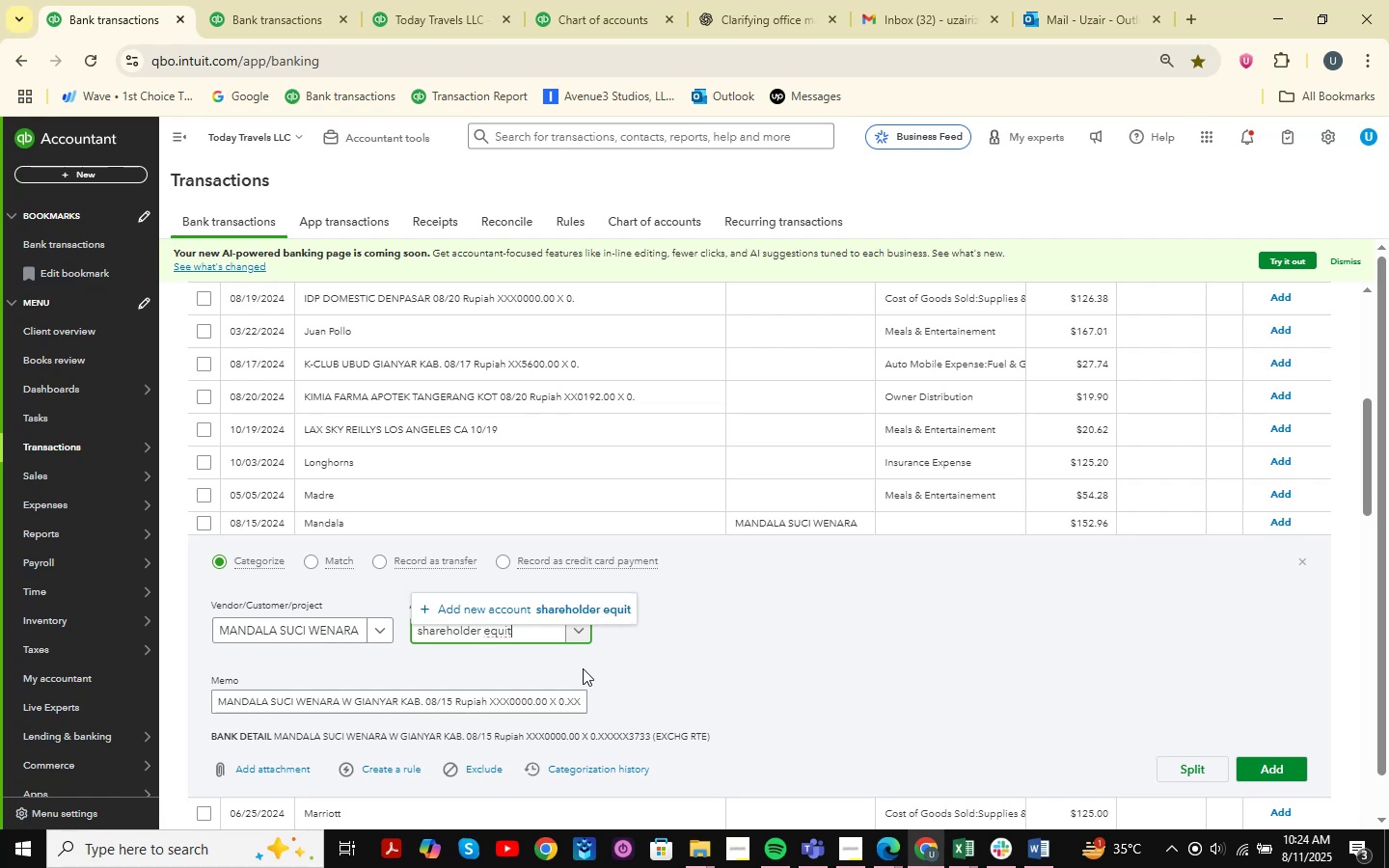 
mouse_move([403, -85])
 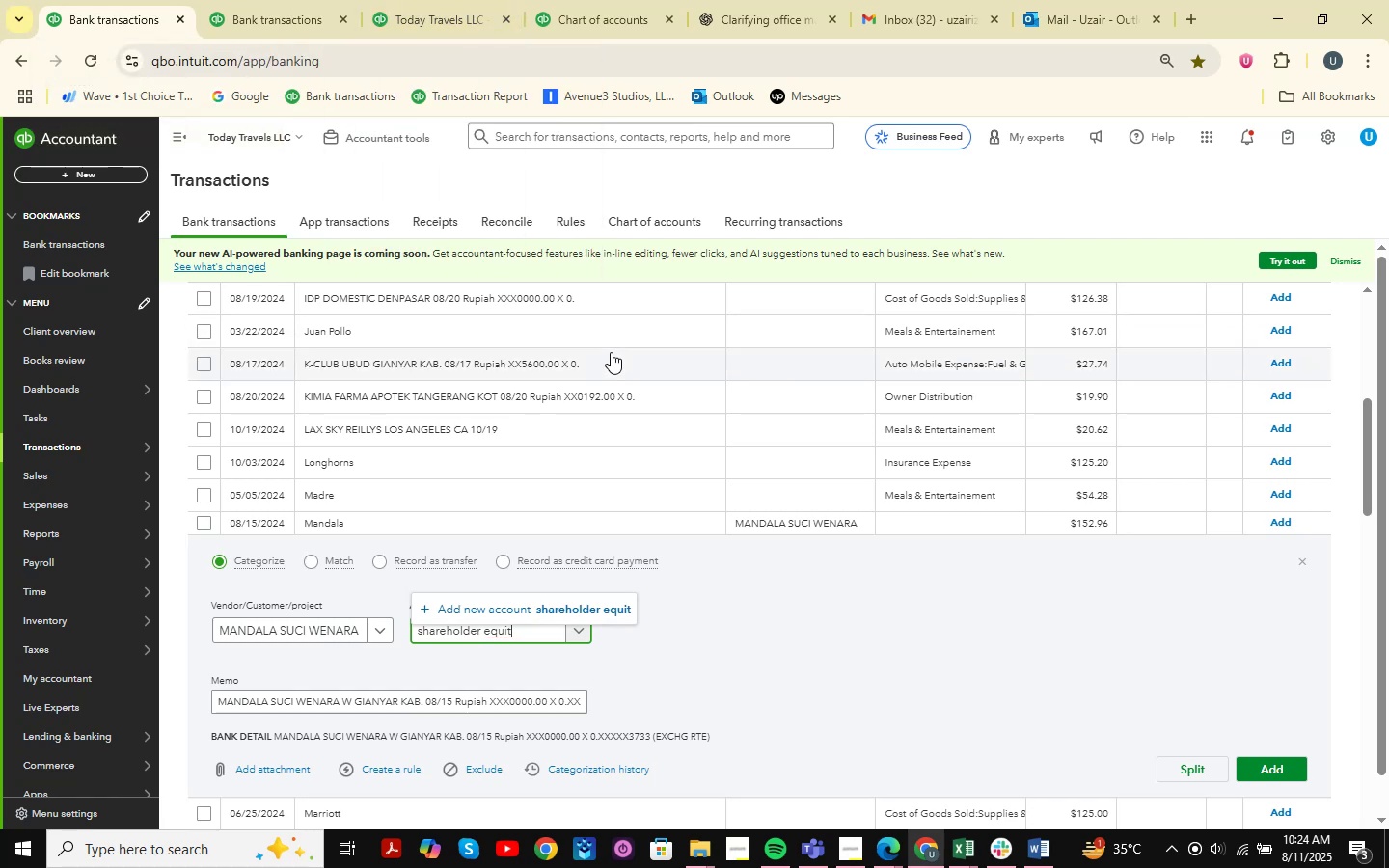 
scroll: coordinate [441, 562], scroll_direction: down, amount: 6.0
 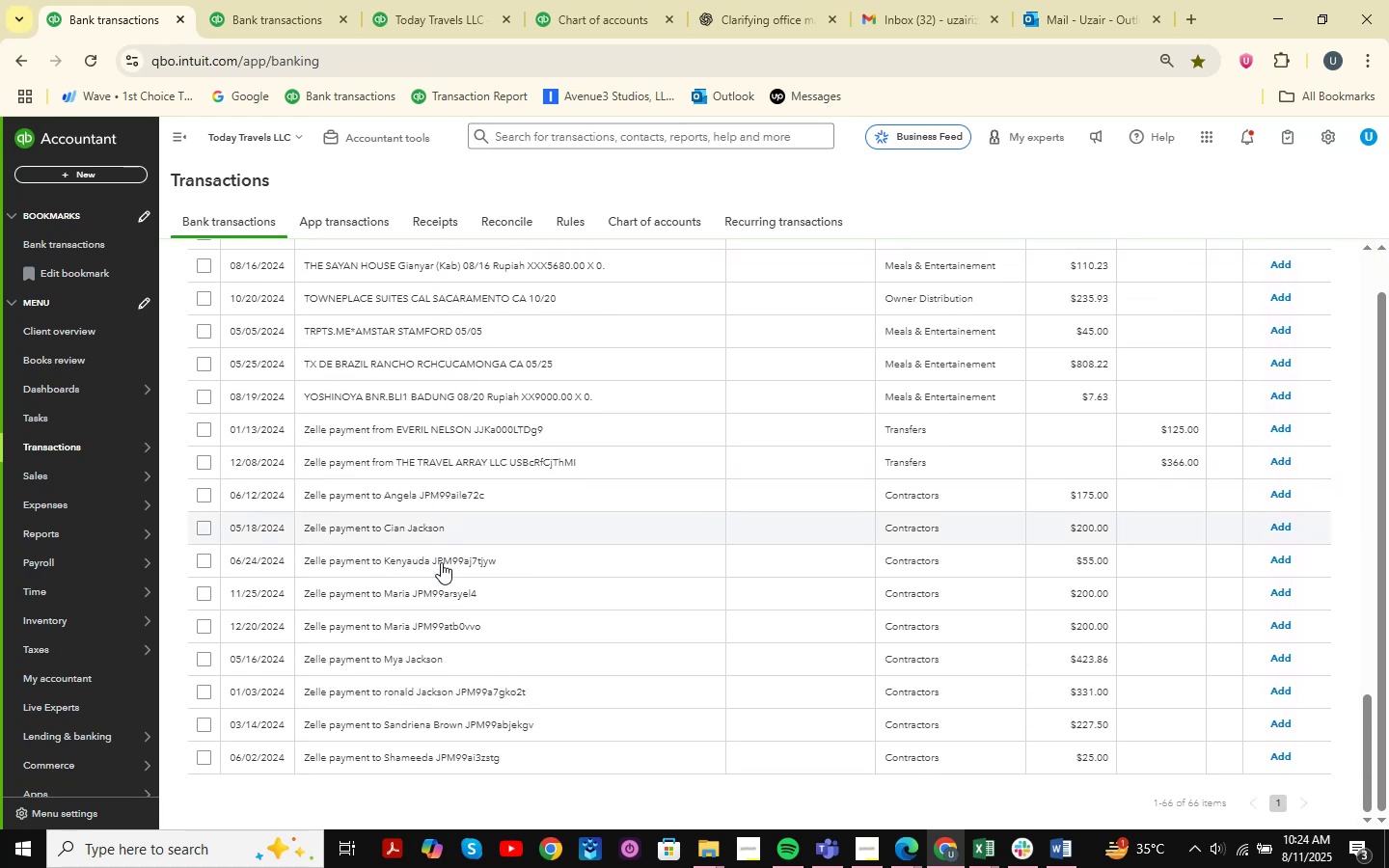 
scroll: coordinate [441, 562], scroll_direction: up, amount: 7.0
 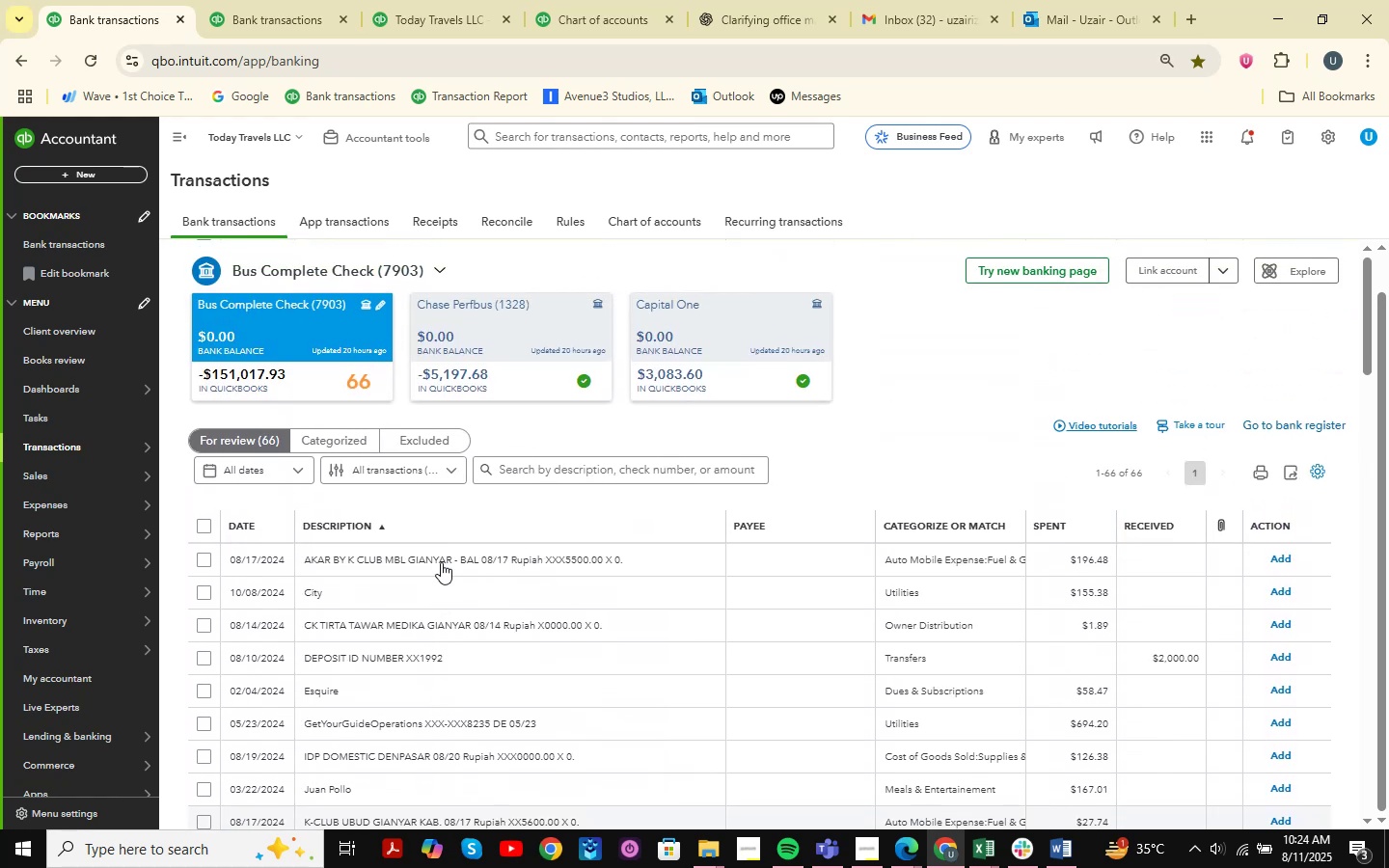 
scroll: coordinate [441, 562], scroll_direction: down, amount: 2.0
 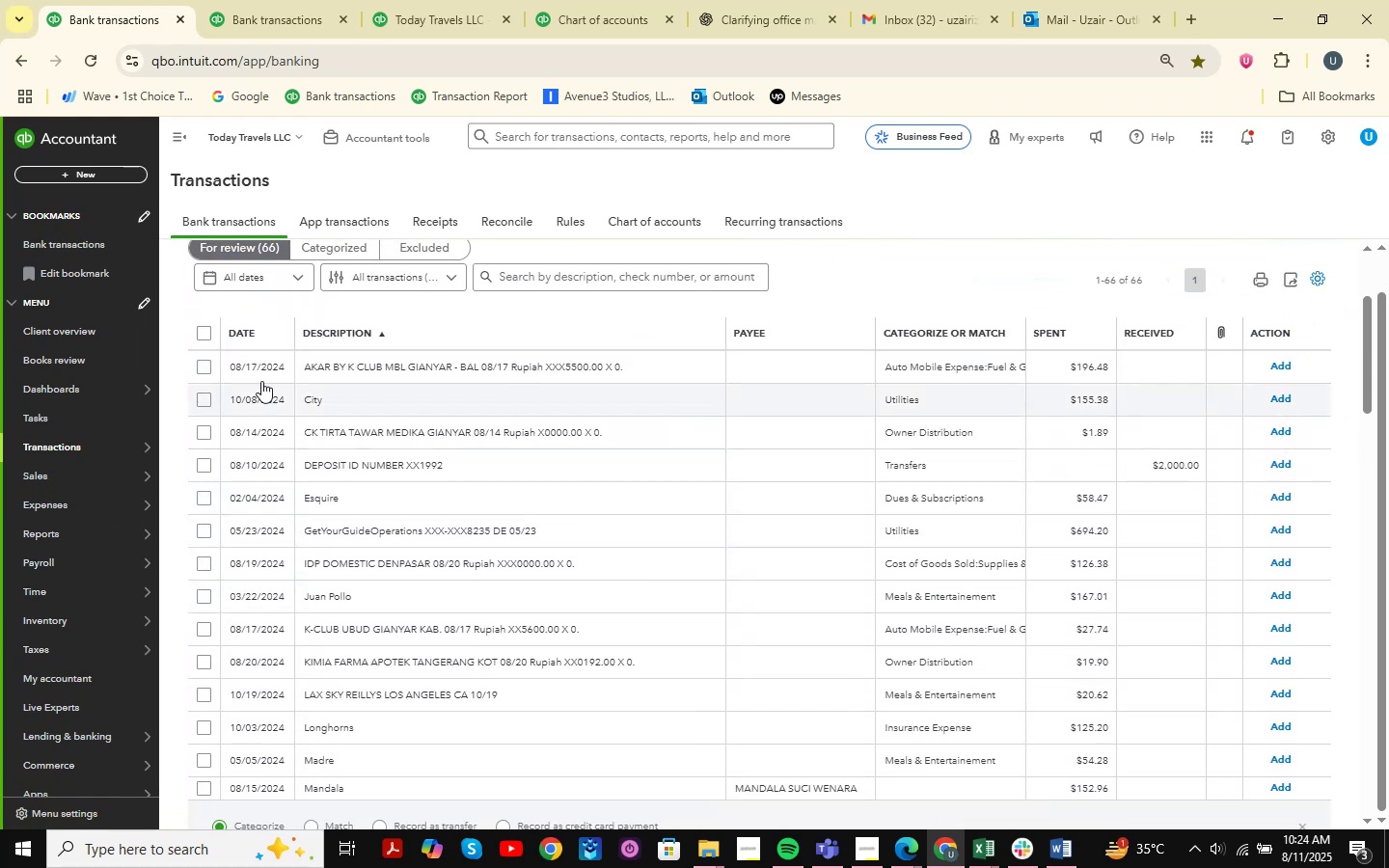 
left_click([306, 368])
 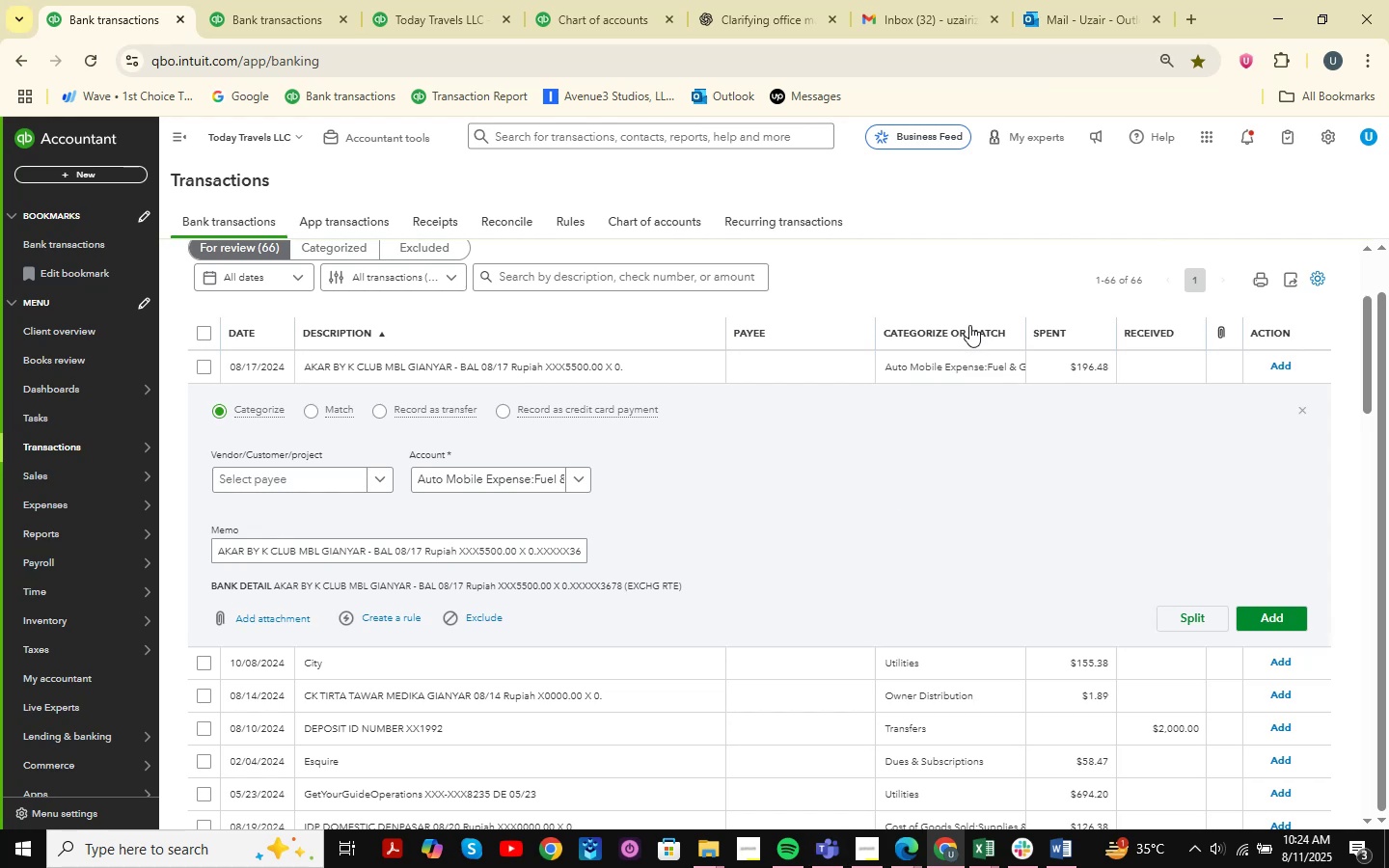 
wait(6.46)
 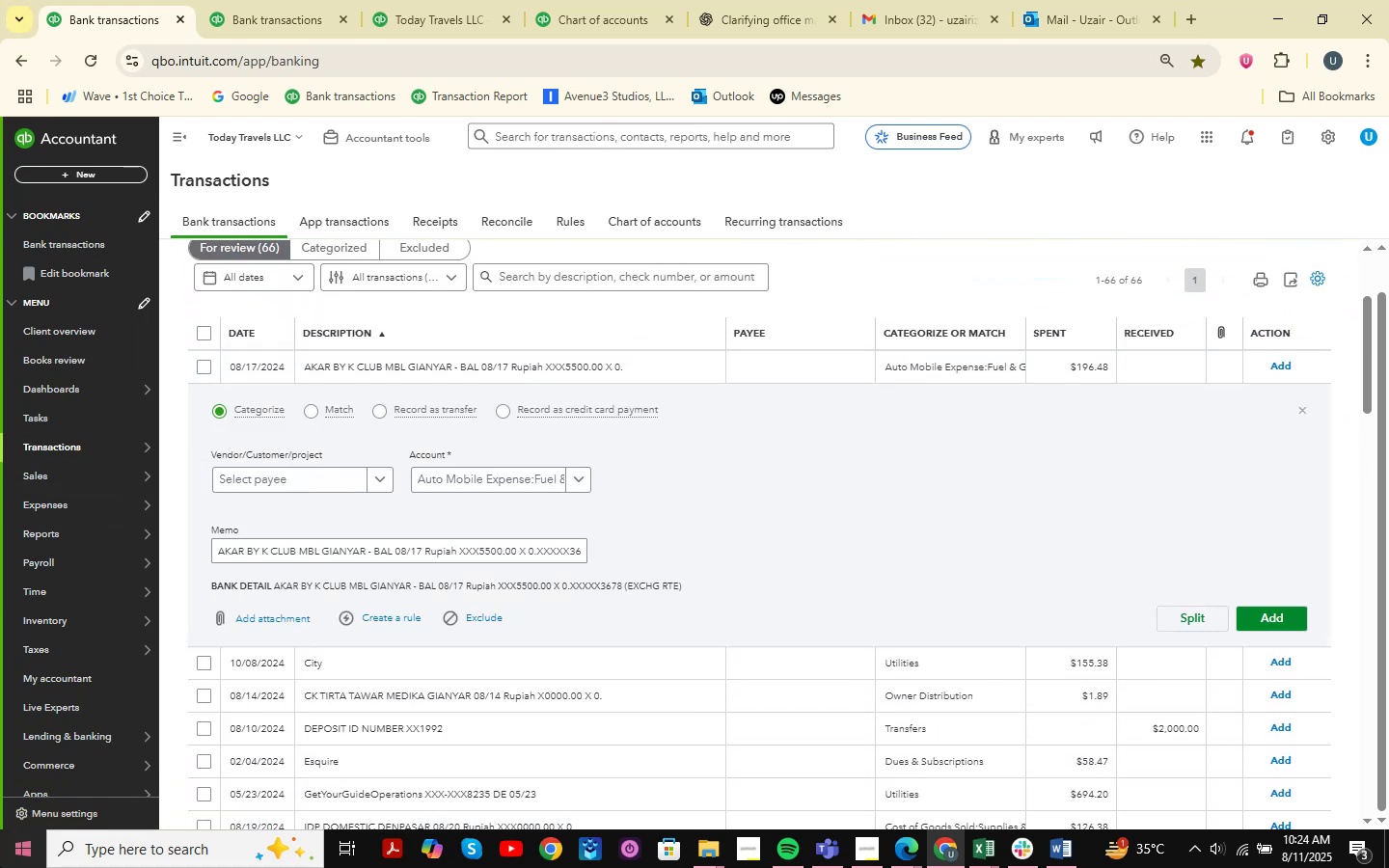 
scroll: coordinate [737, 463], scroll_direction: down, amount: 1.0
 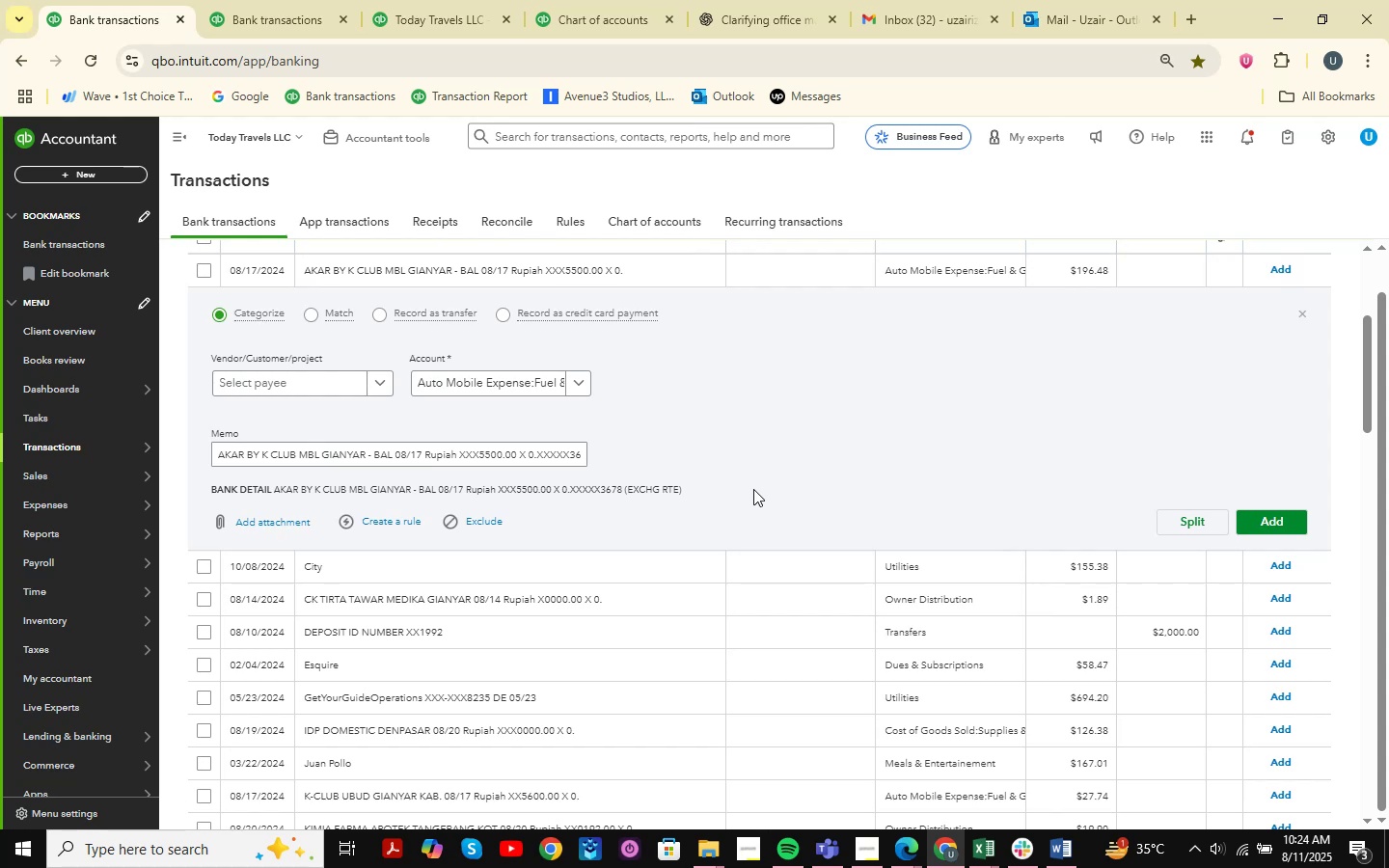 
wait(12.82)
 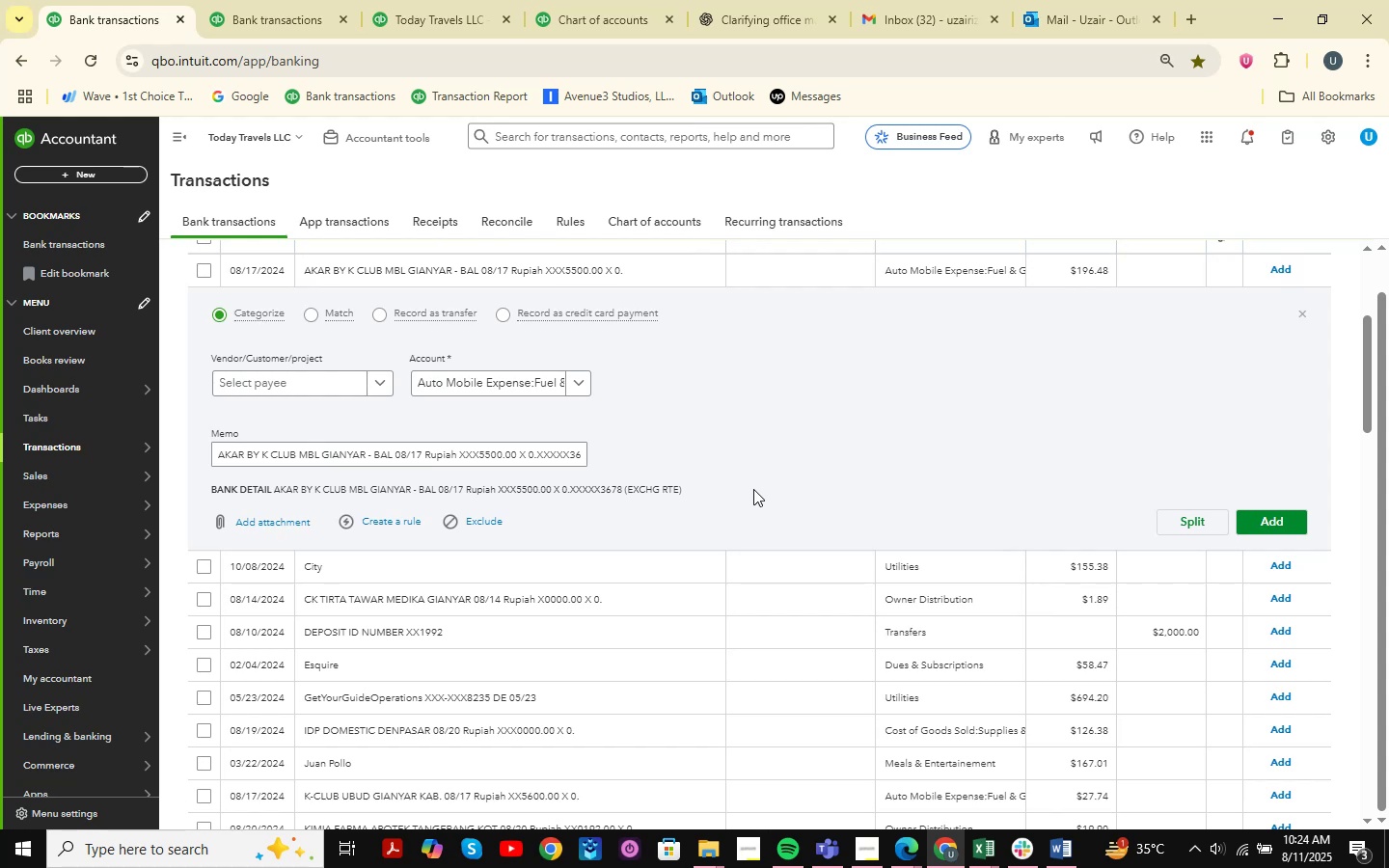 
left_click_drag(start_coordinate=[365, 453], to_coordinate=[206, 452])
 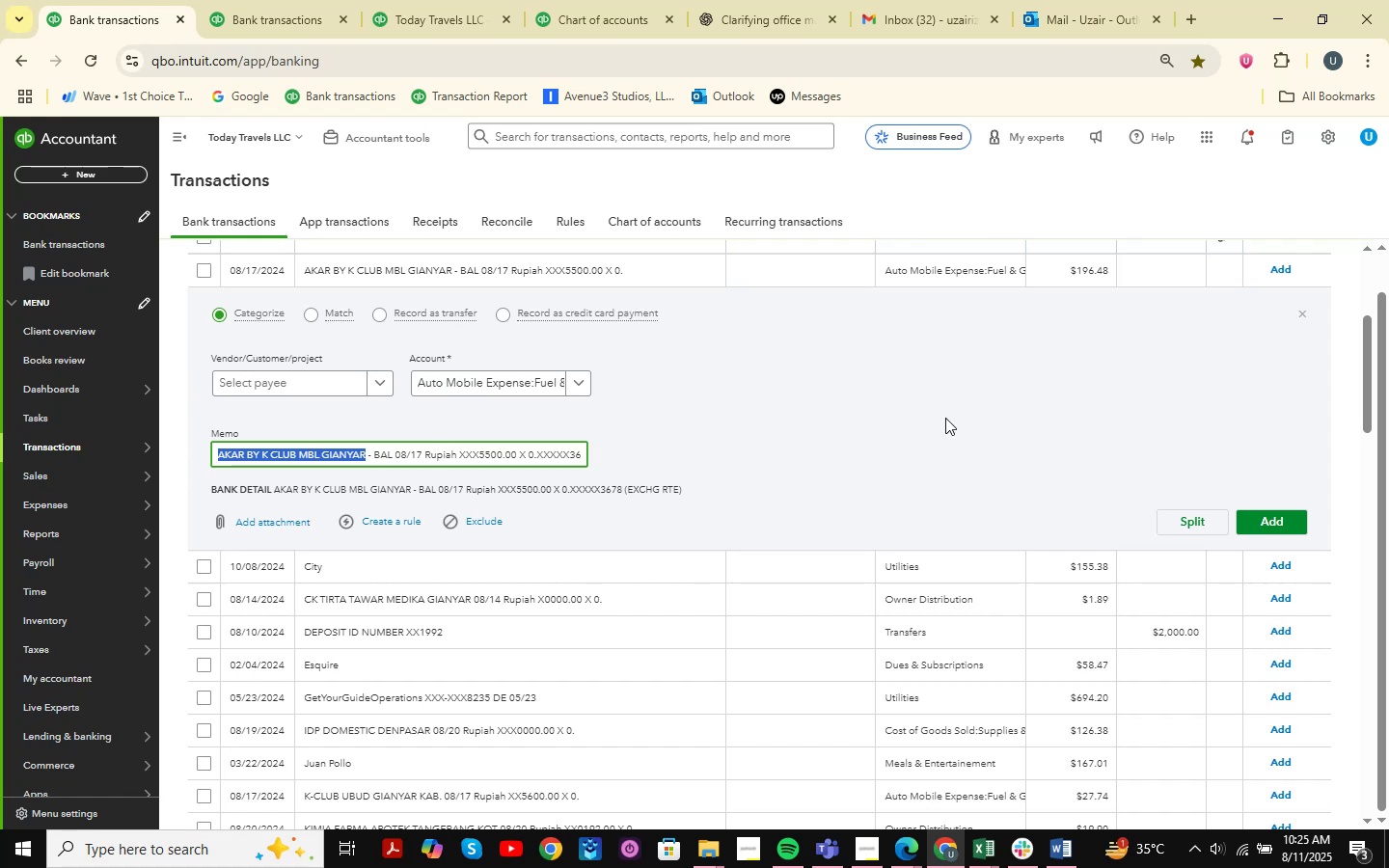 
hold_key(key=ControlLeft, duration=0.67)
 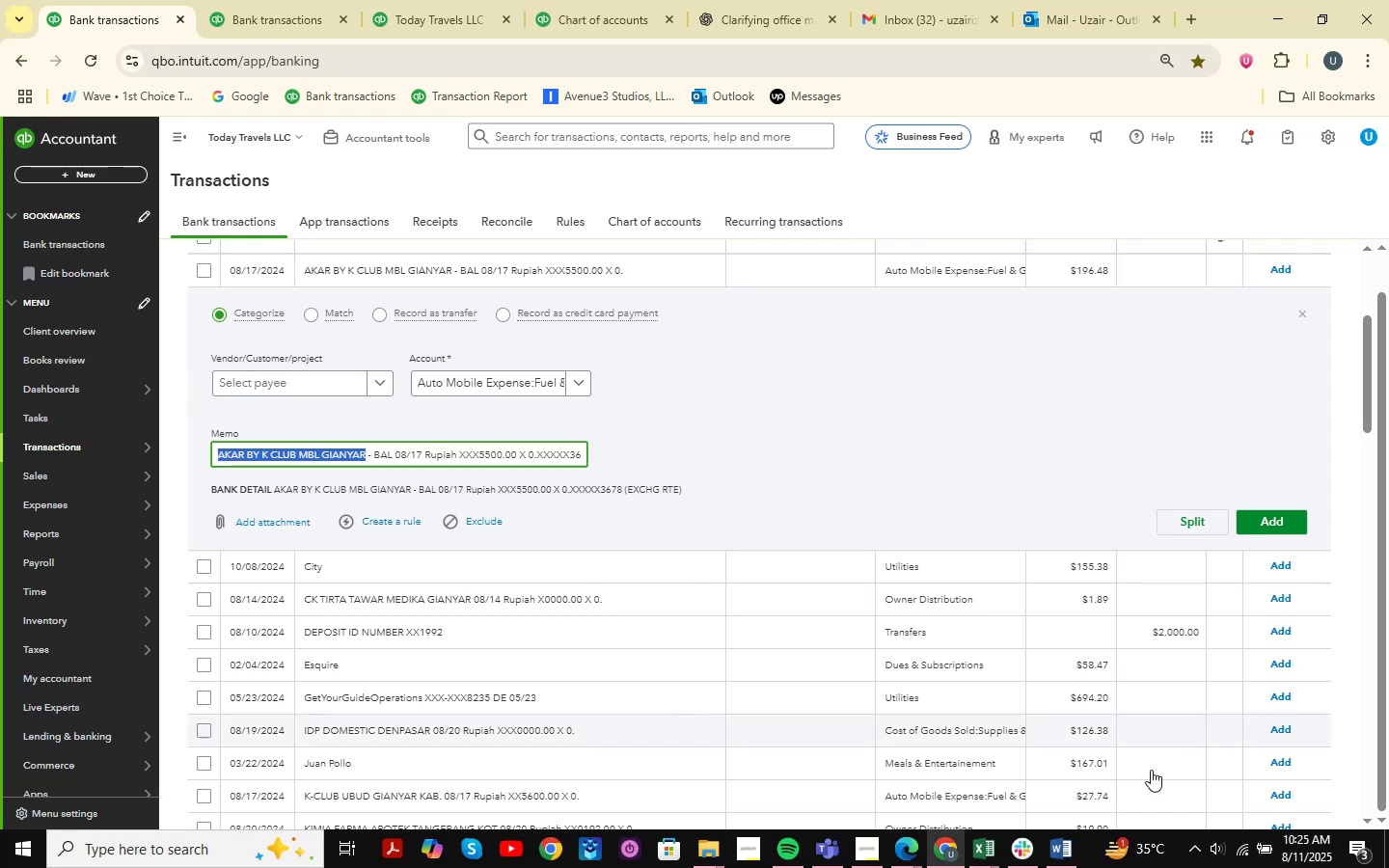 
hold_key(key=C, duration=0.33)
 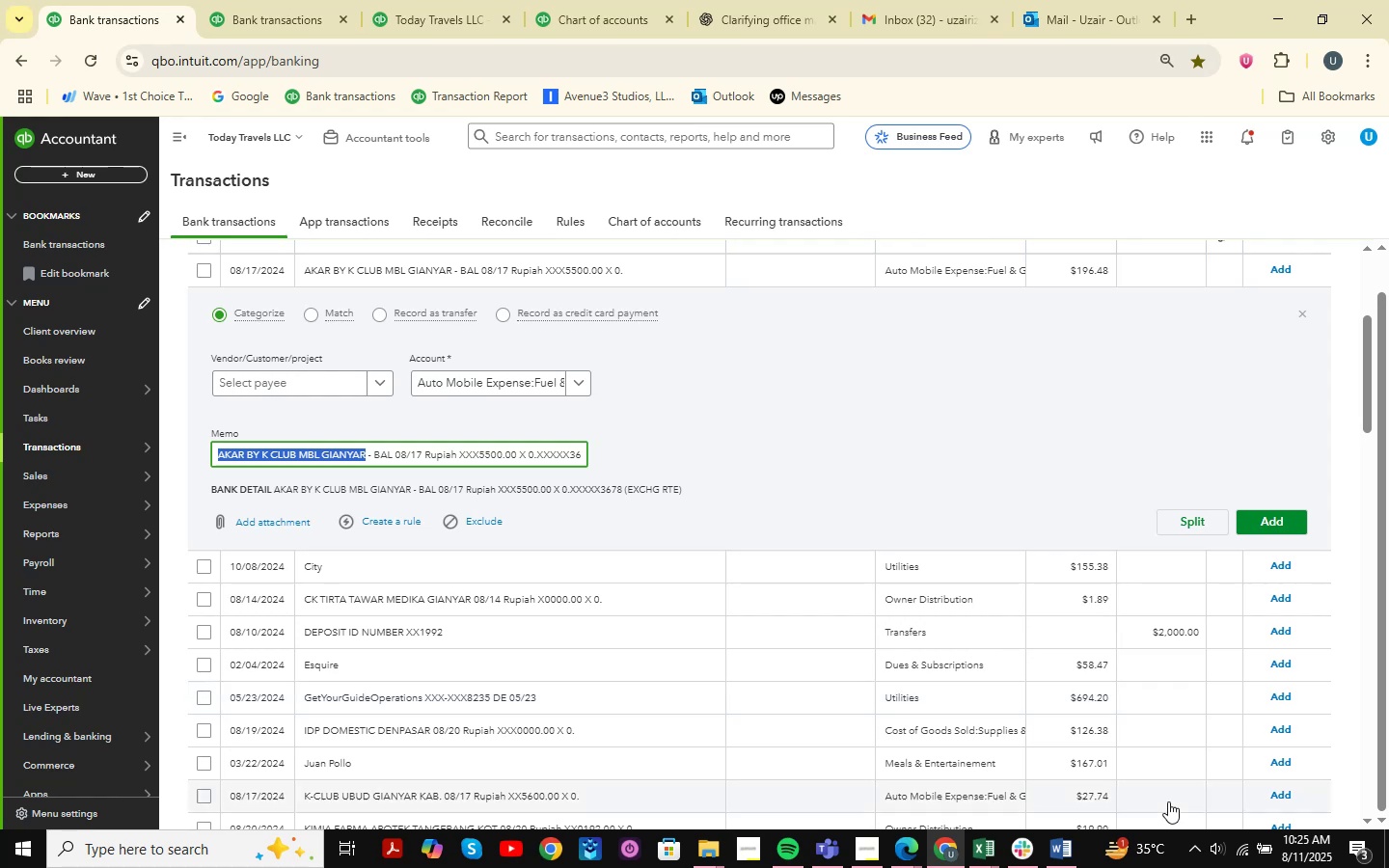 
wait(13.16)
 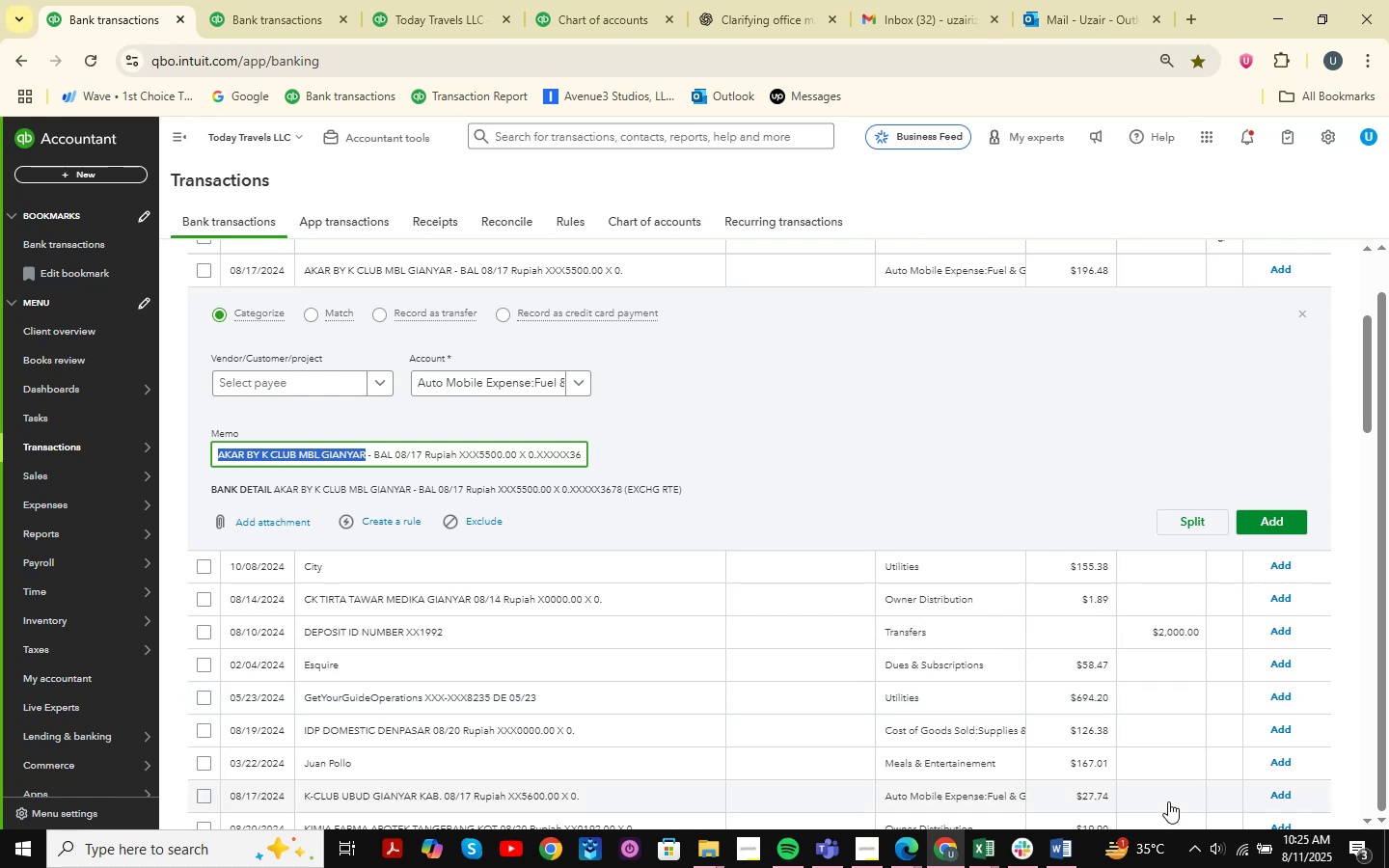 
left_click([728, 15])
 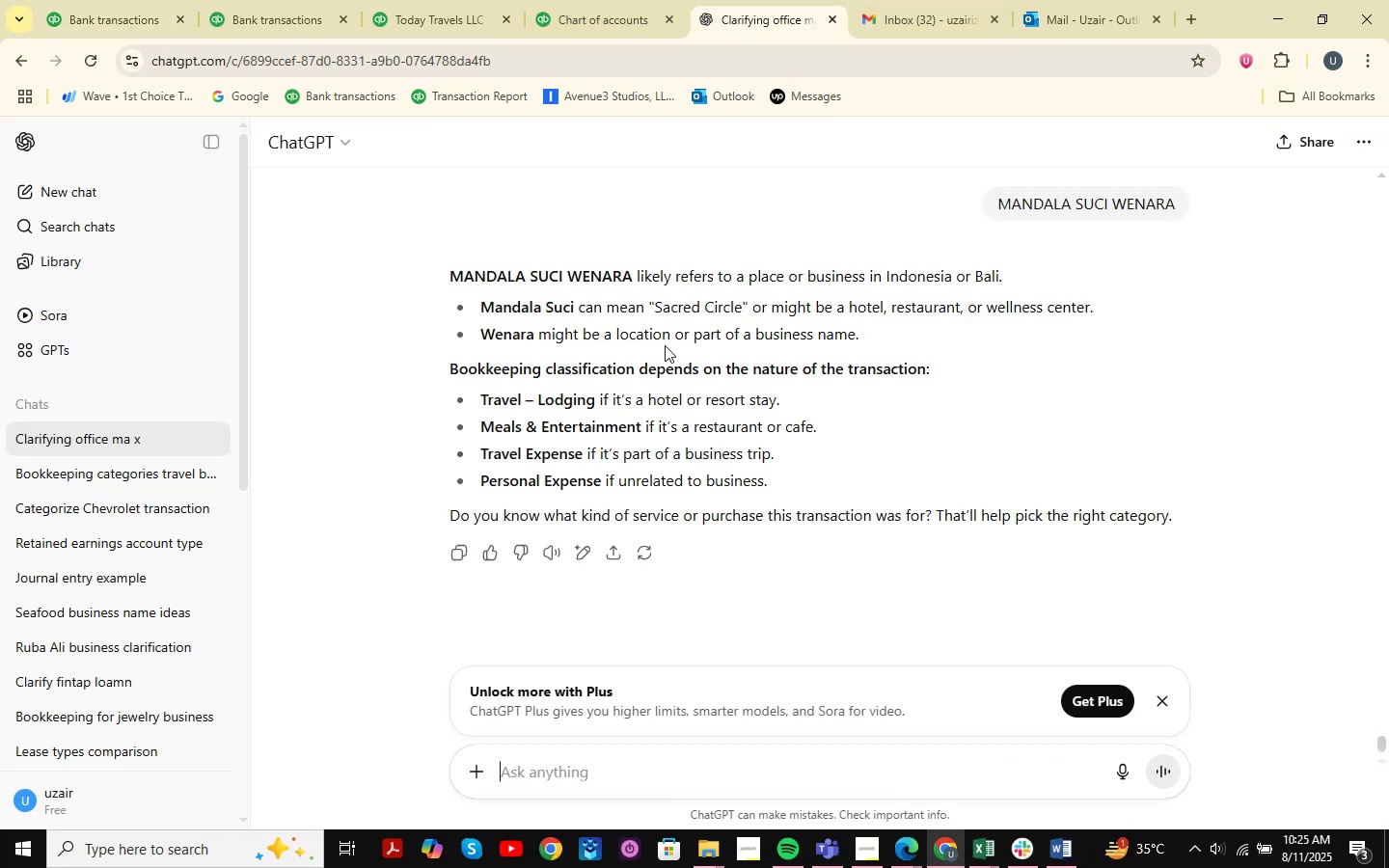 
key(Control+V)
 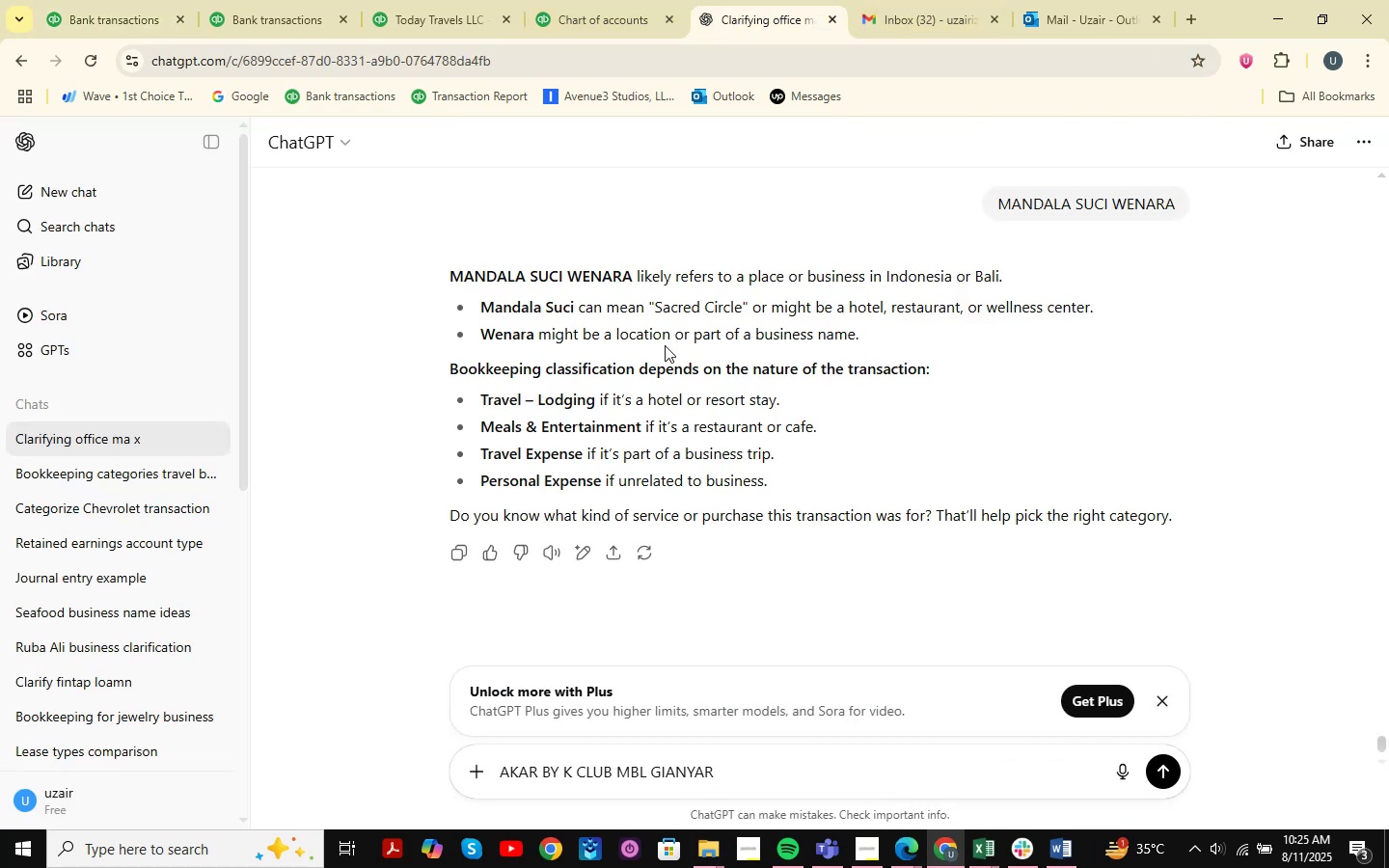 
key(NumpadEnter)
 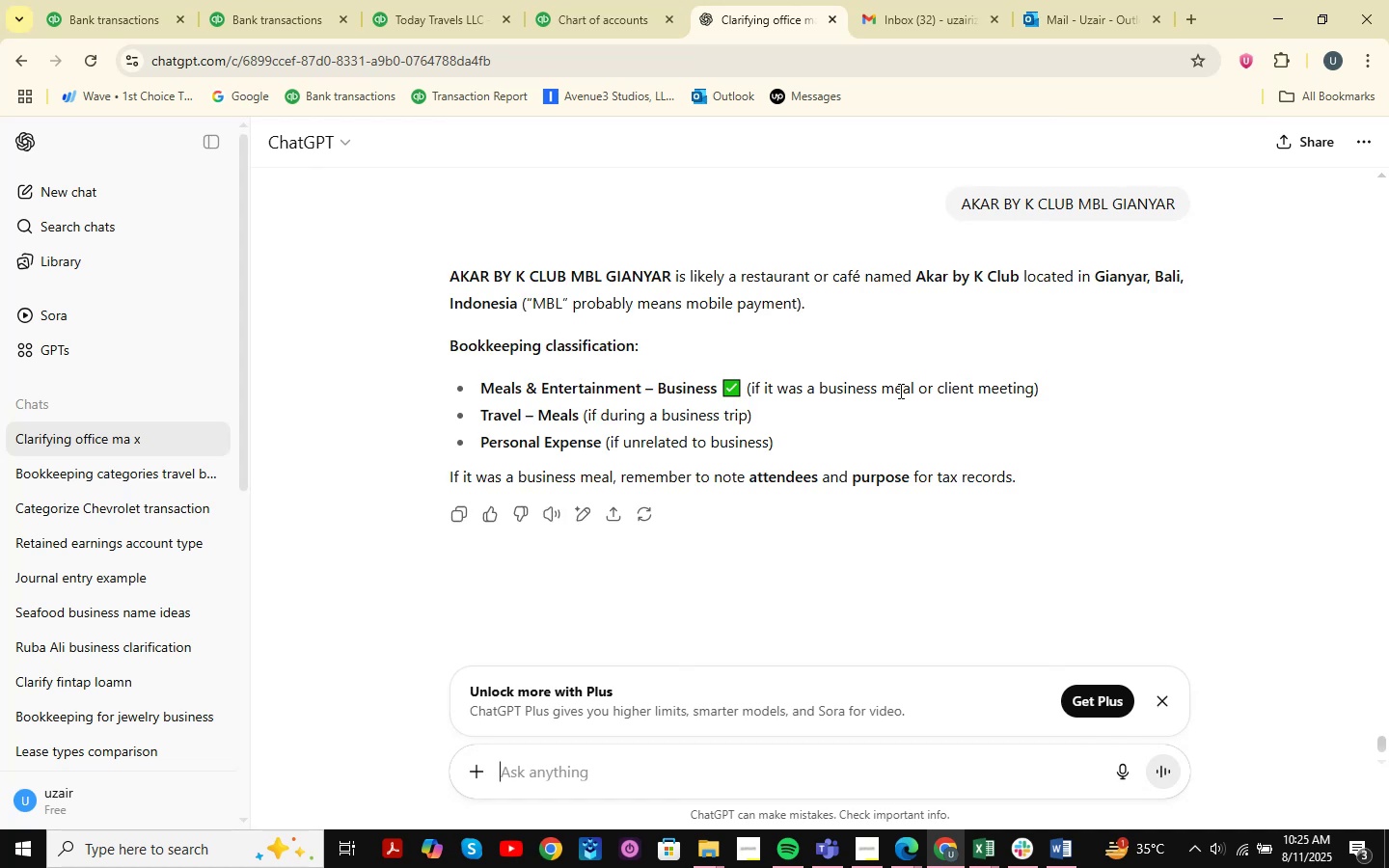 
wait(9.8)
 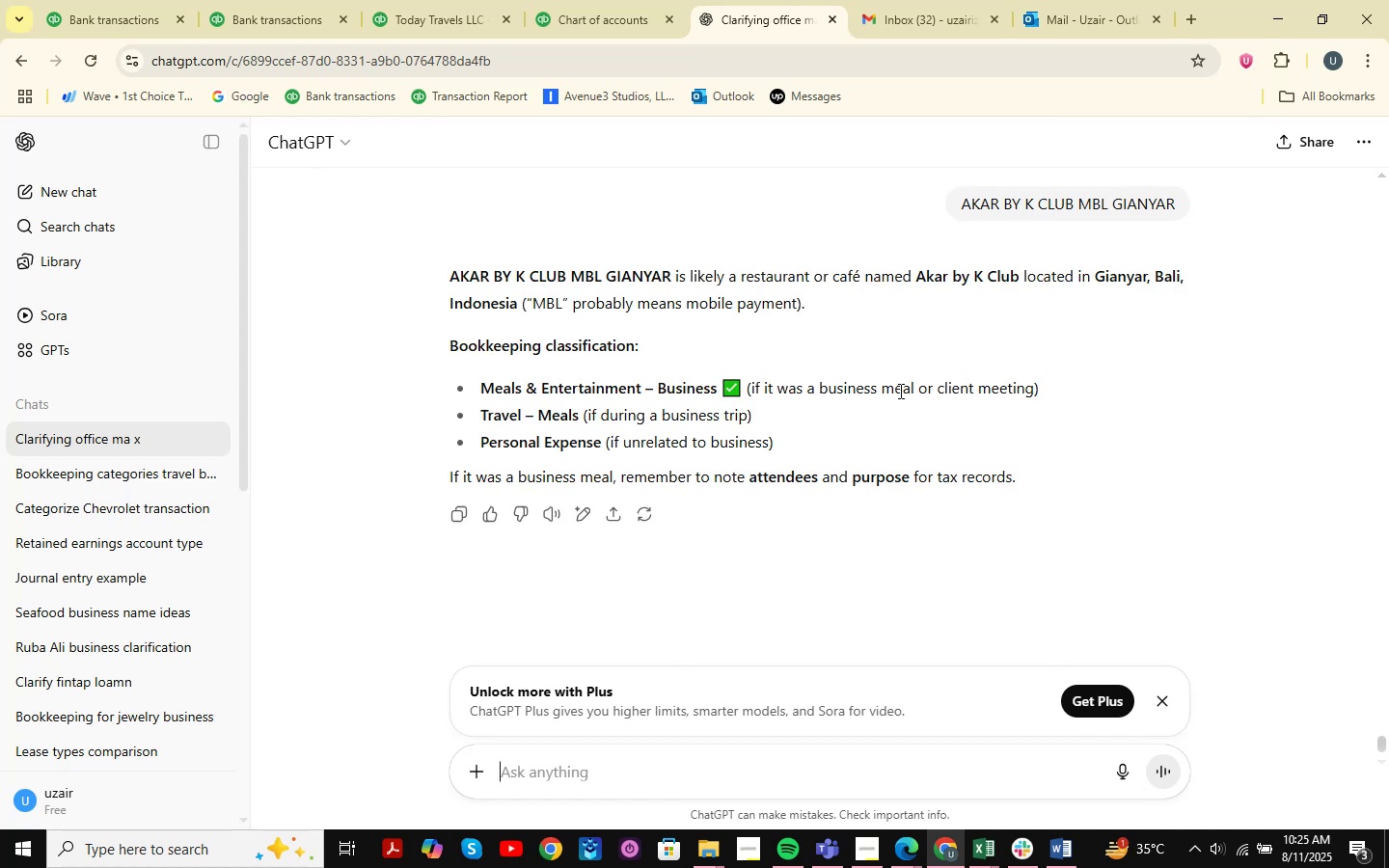 
left_click([1066, 21])
 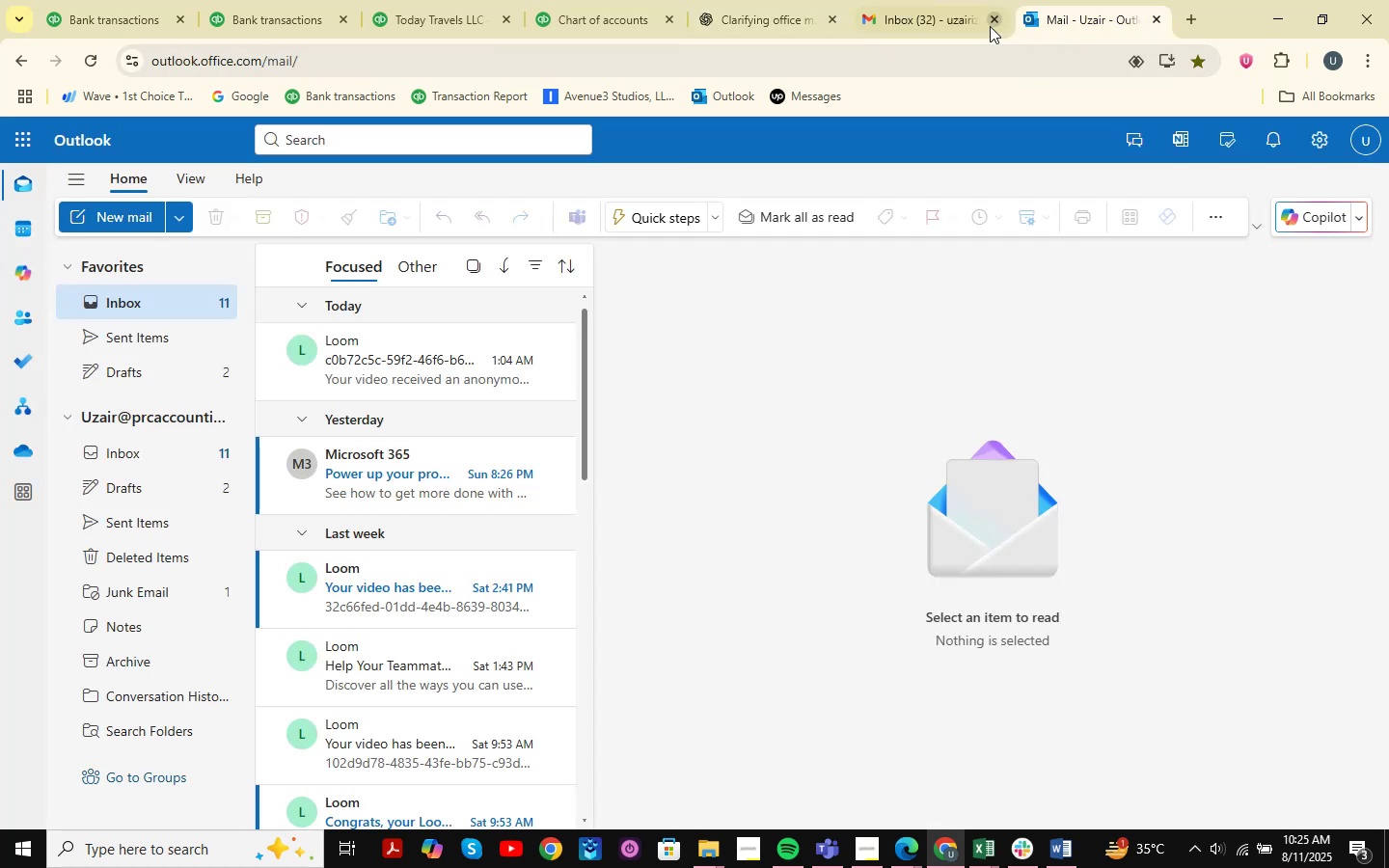 
left_click([958, 25])
 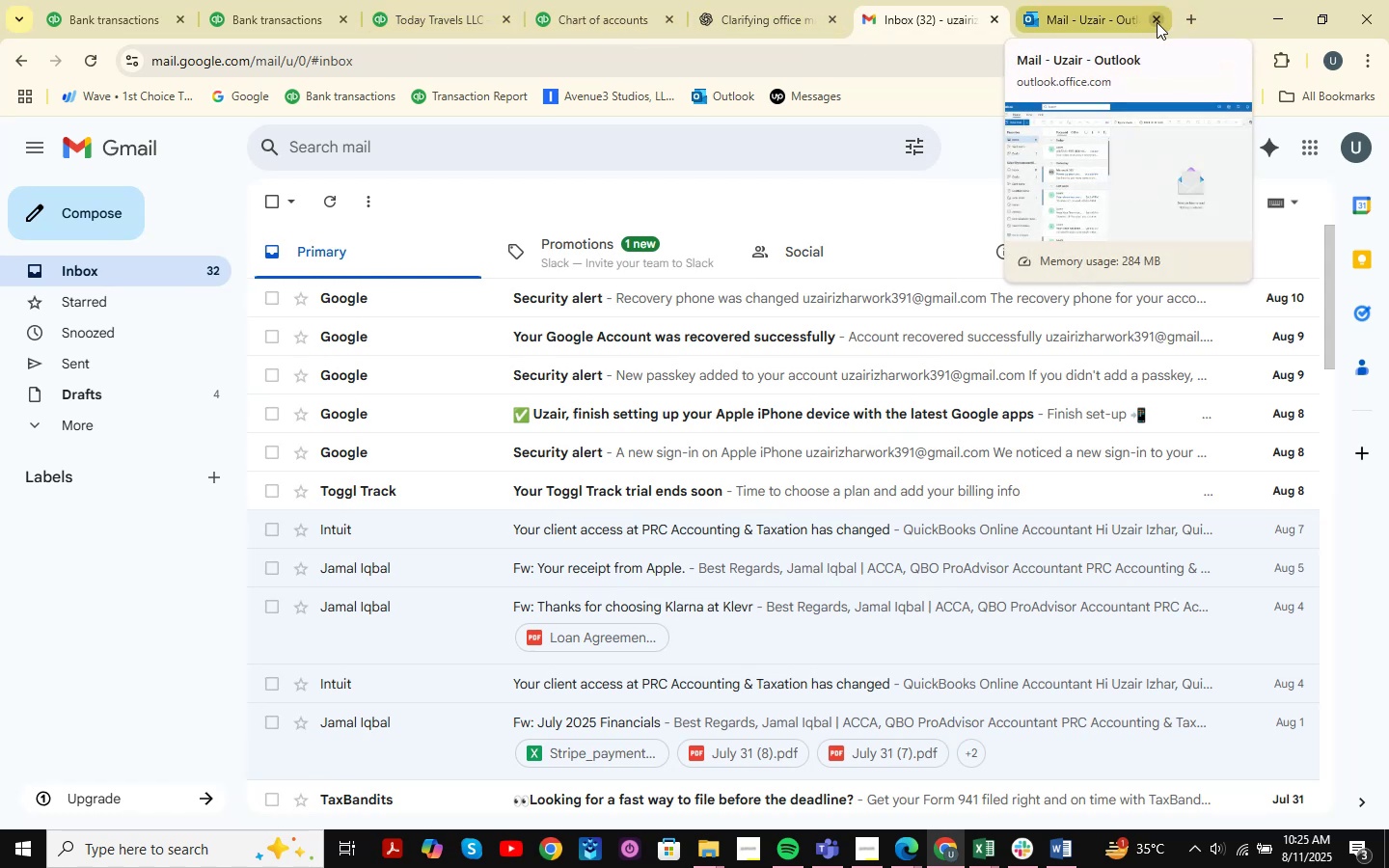 
wait(5.87)
 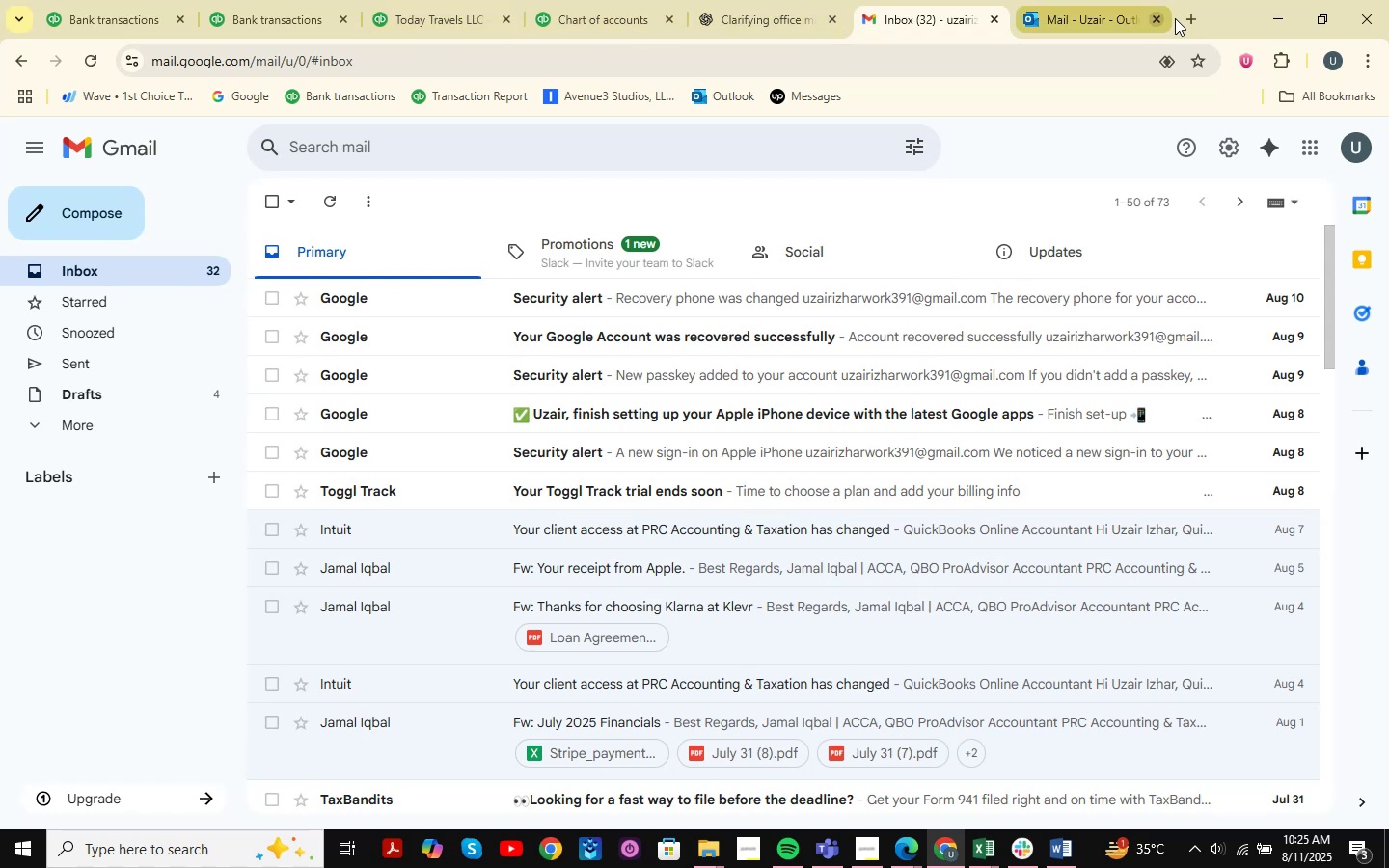 
left_click([1157, 22])
 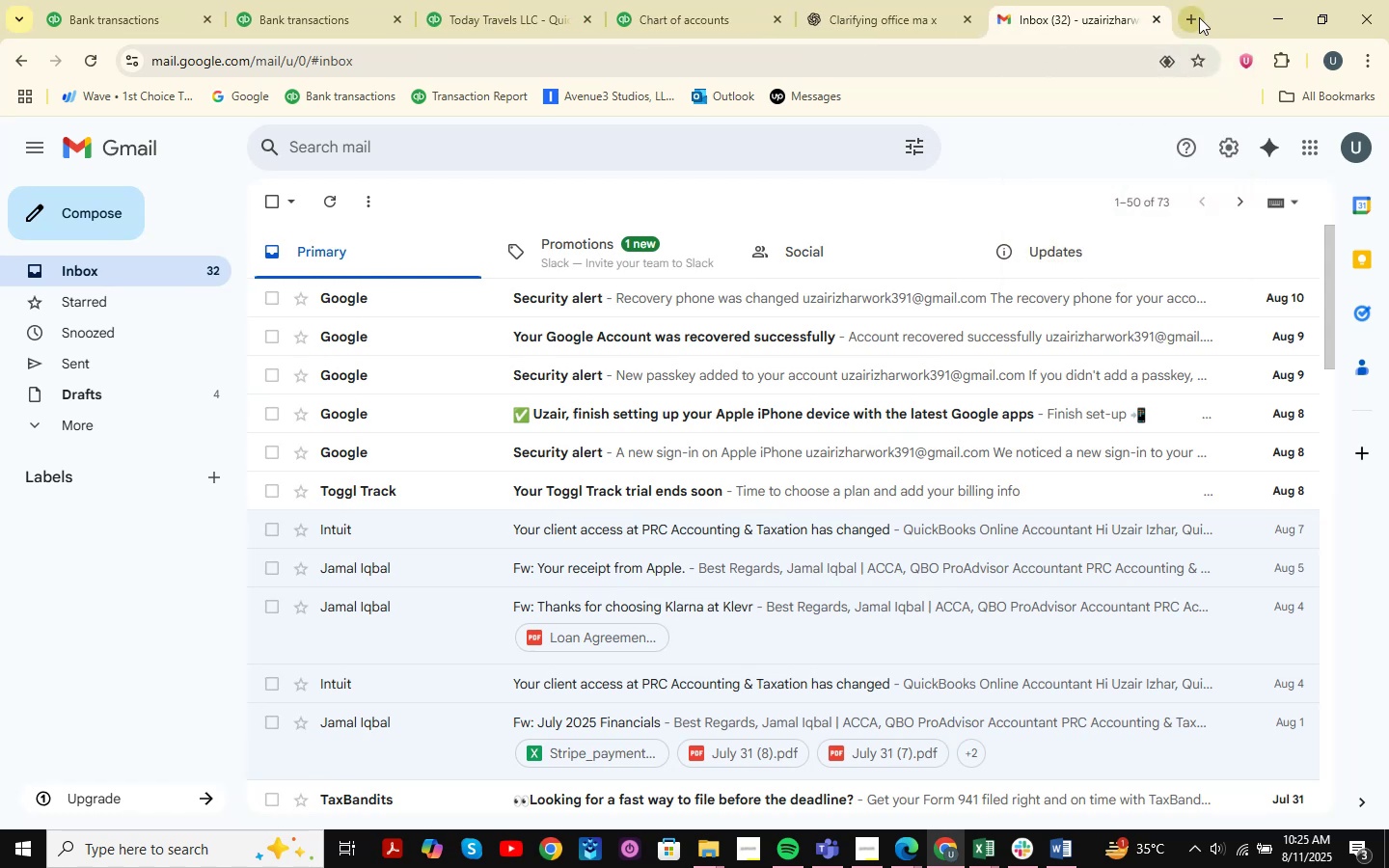 
left_click([1190, 17])
 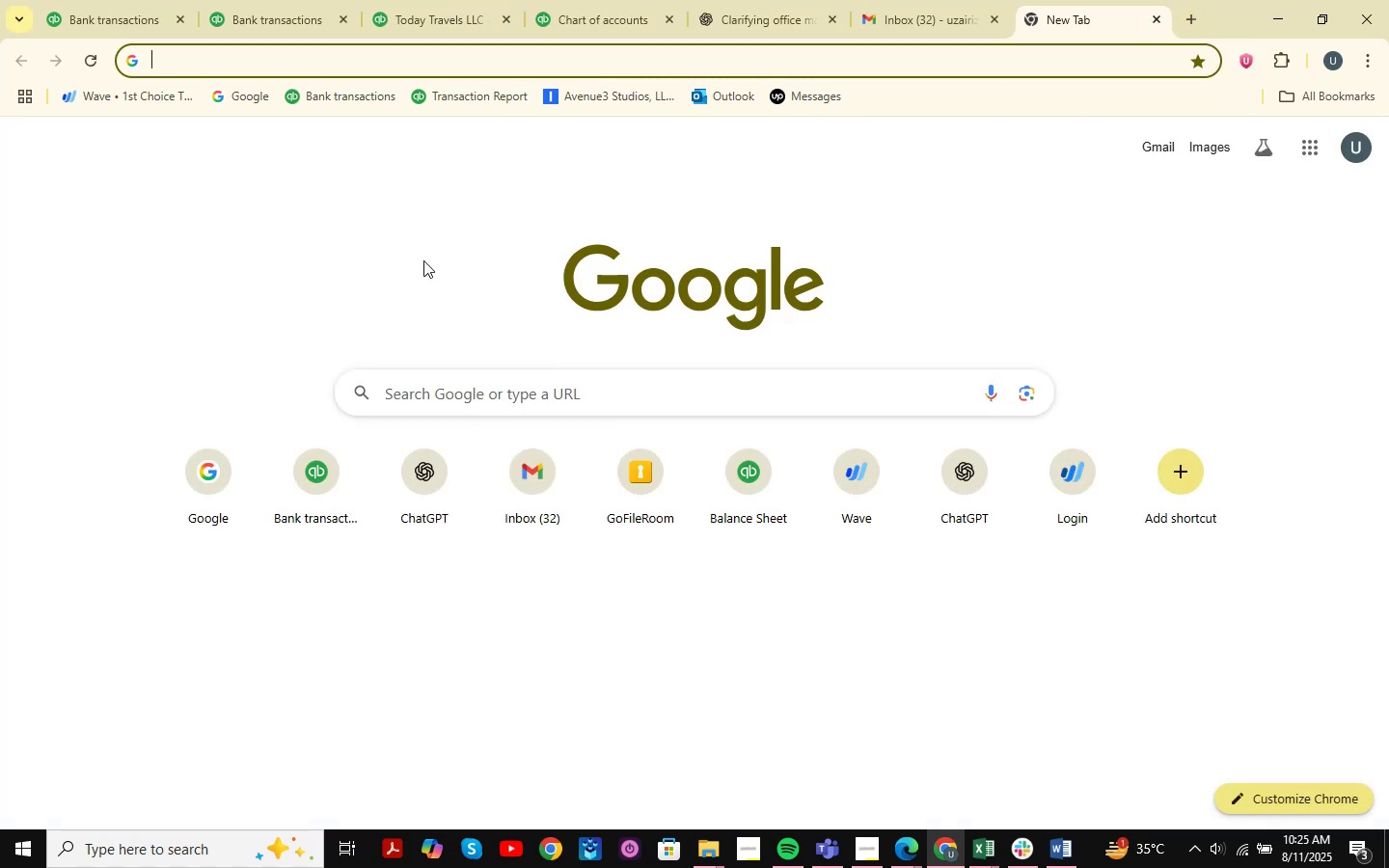 
key(Control+V)
 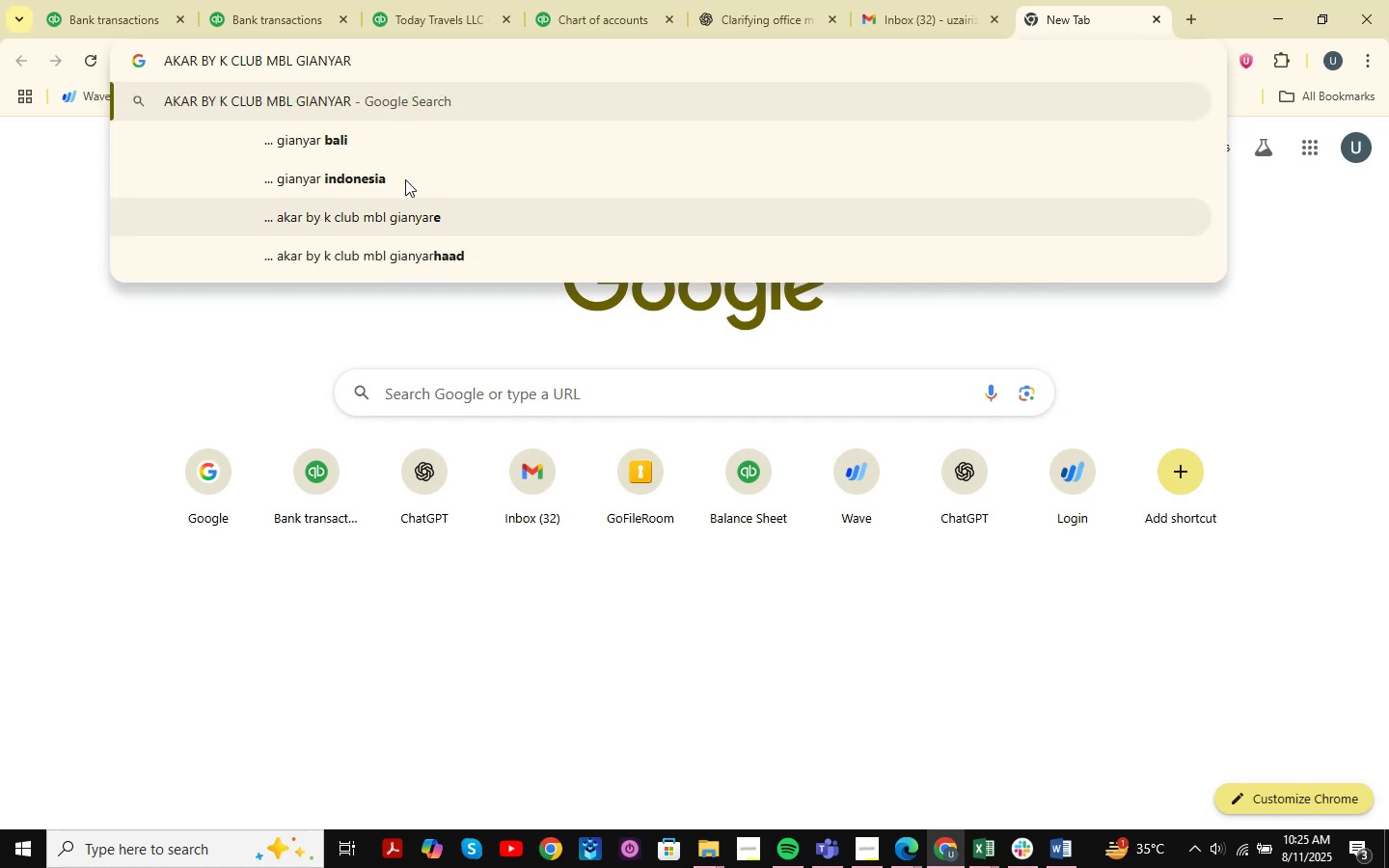 
key(NumpadDecimal)
 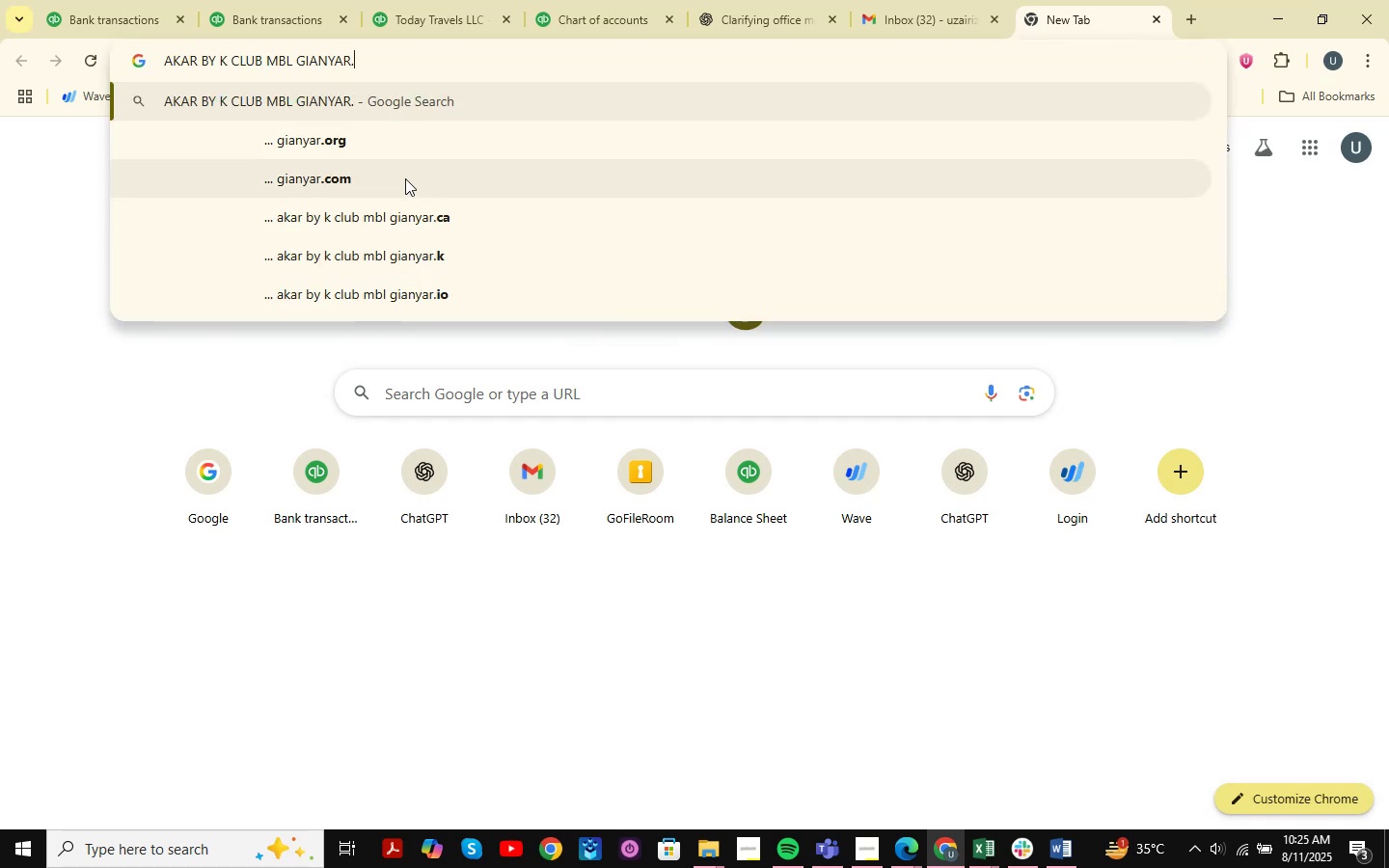 
key(Backspace)
 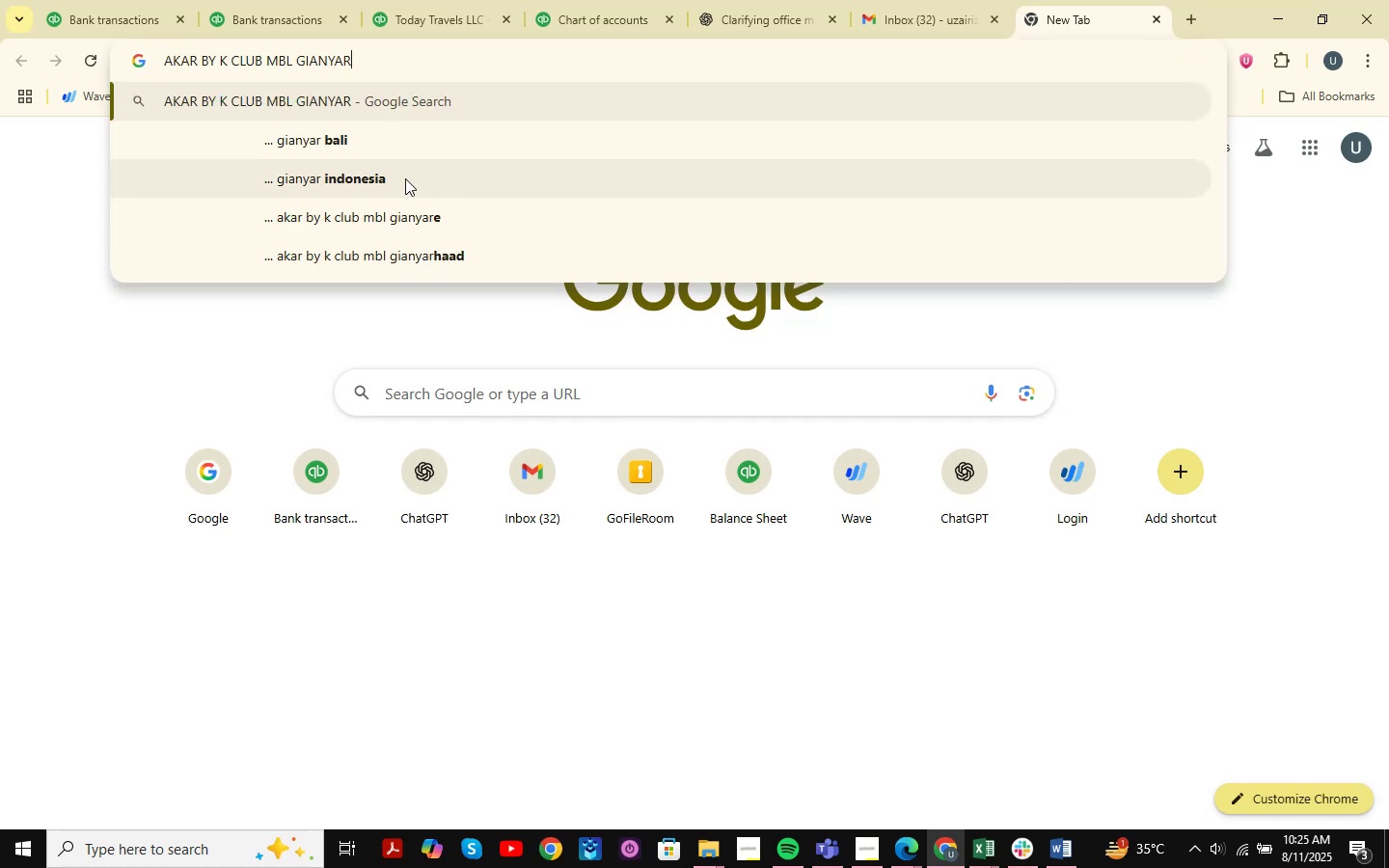 
key(NumpadEnter)
 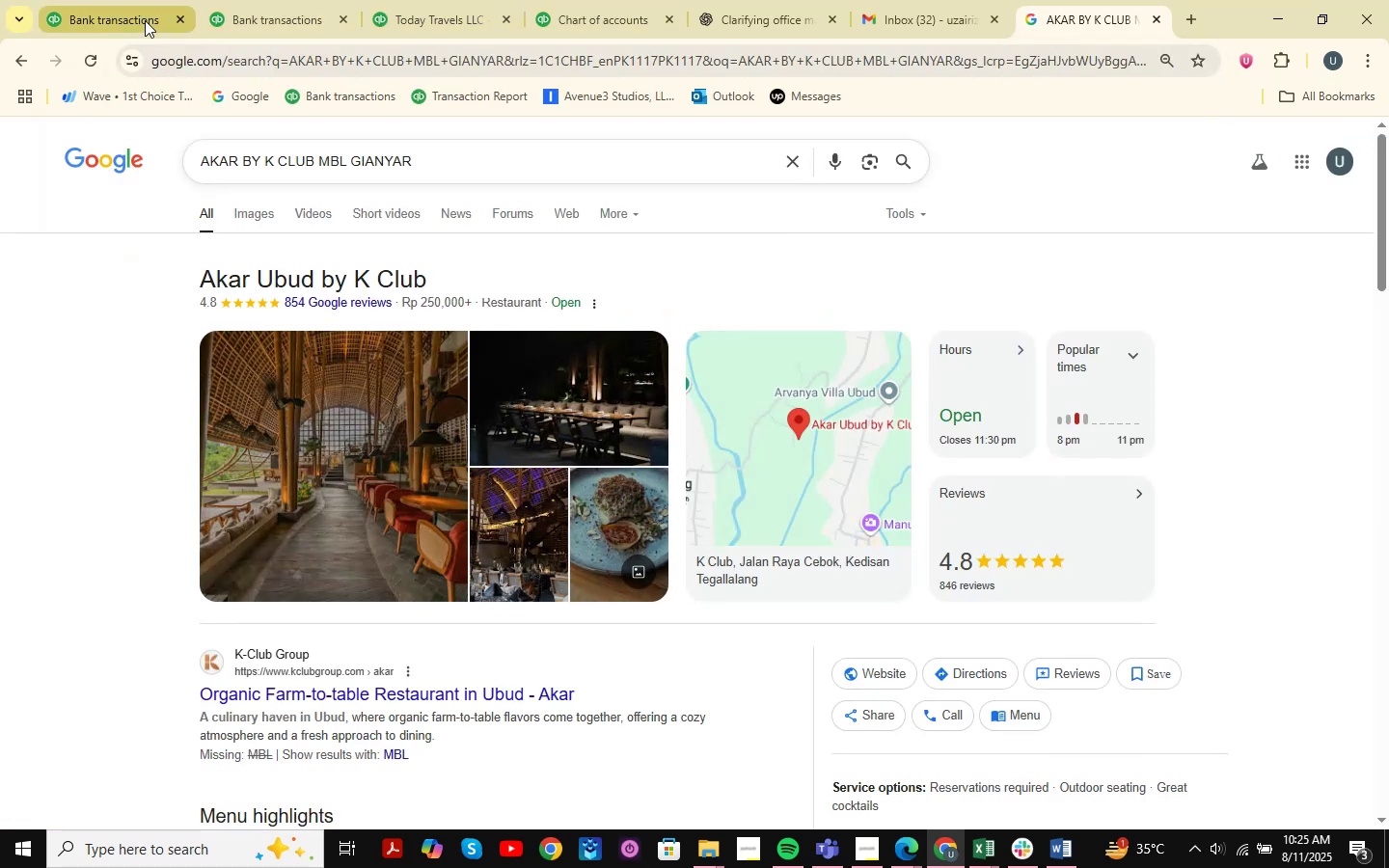 
wait(6.27)
 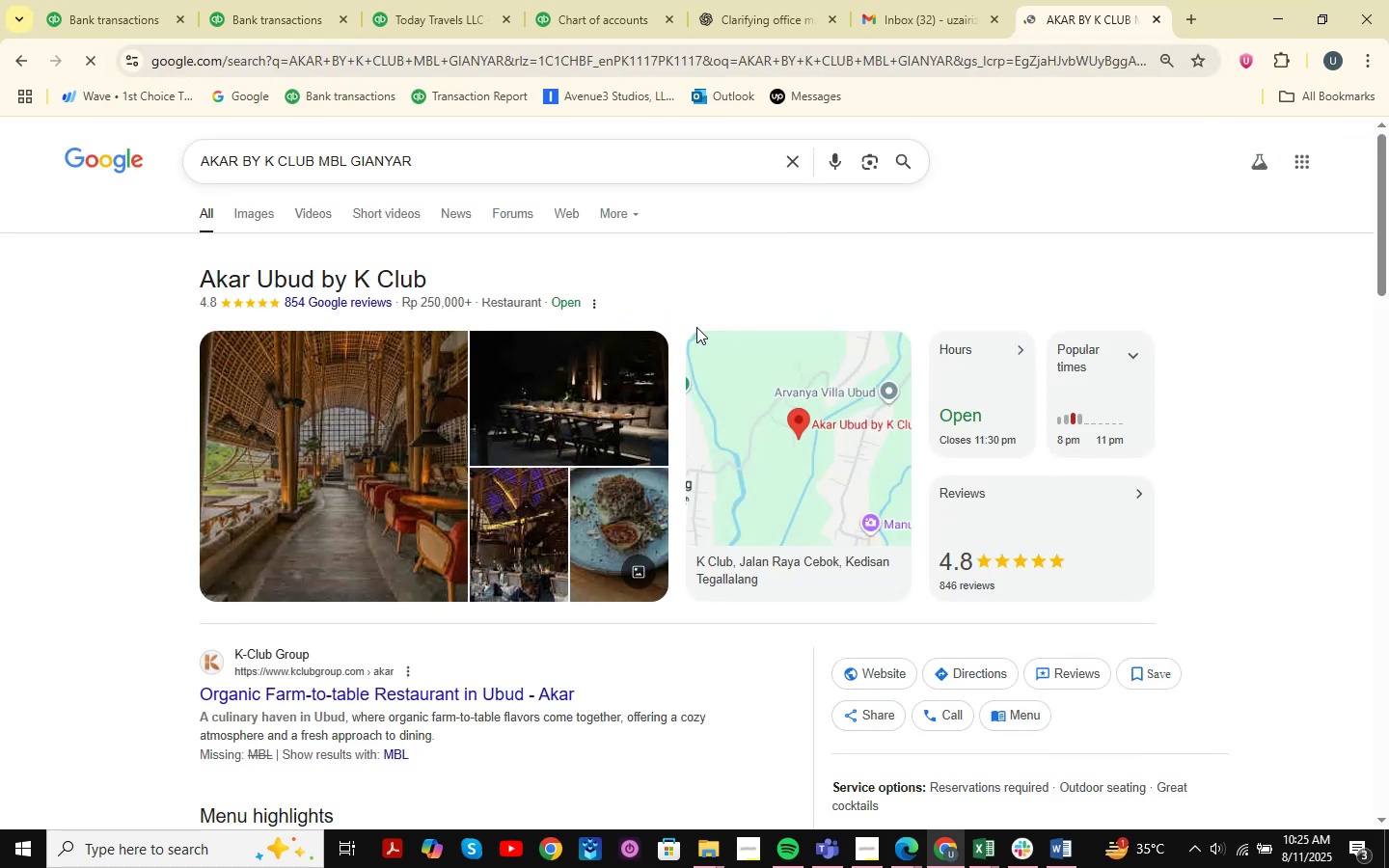 
mouse_move([238, 24])
 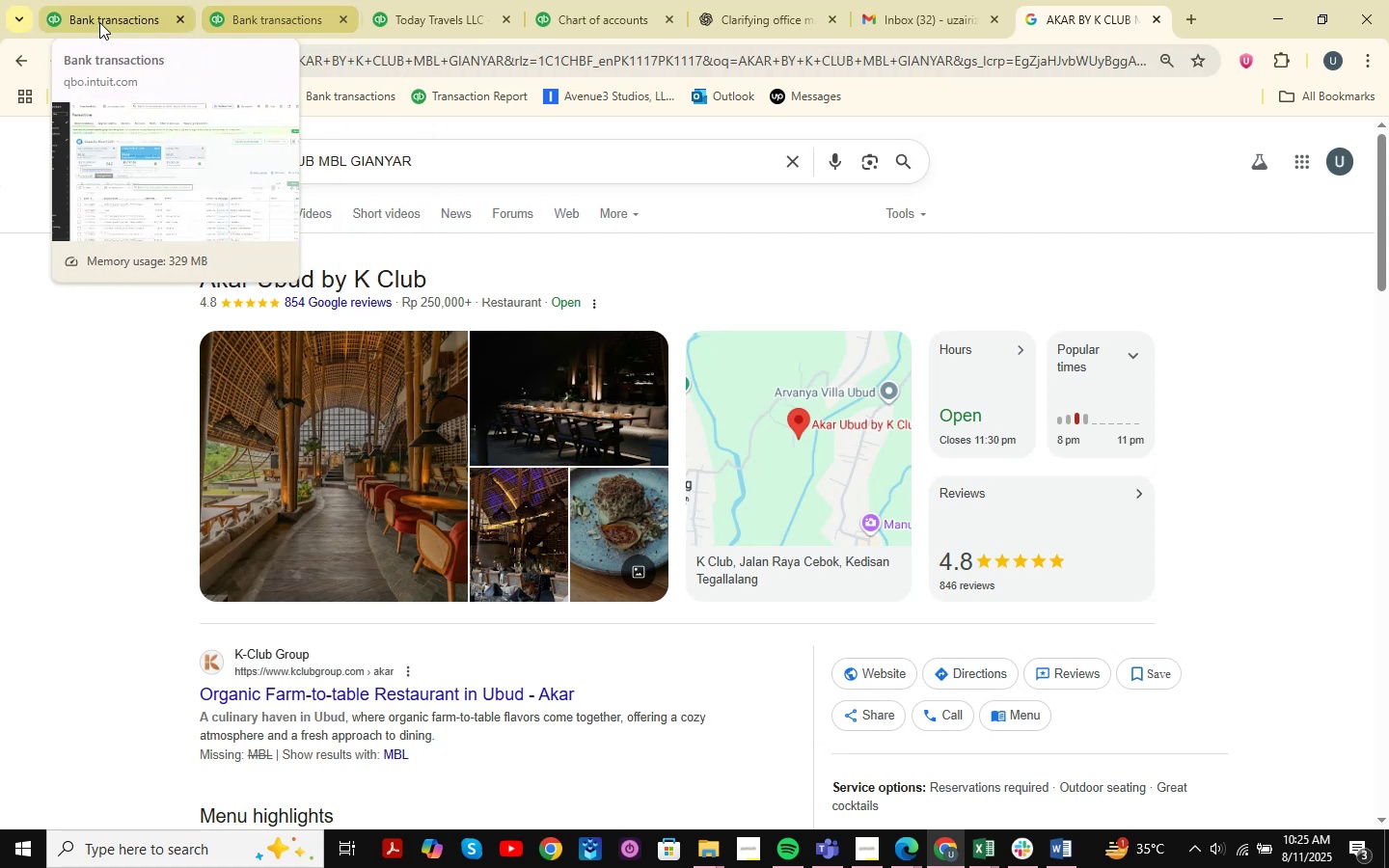 
left_click([97, 21])
 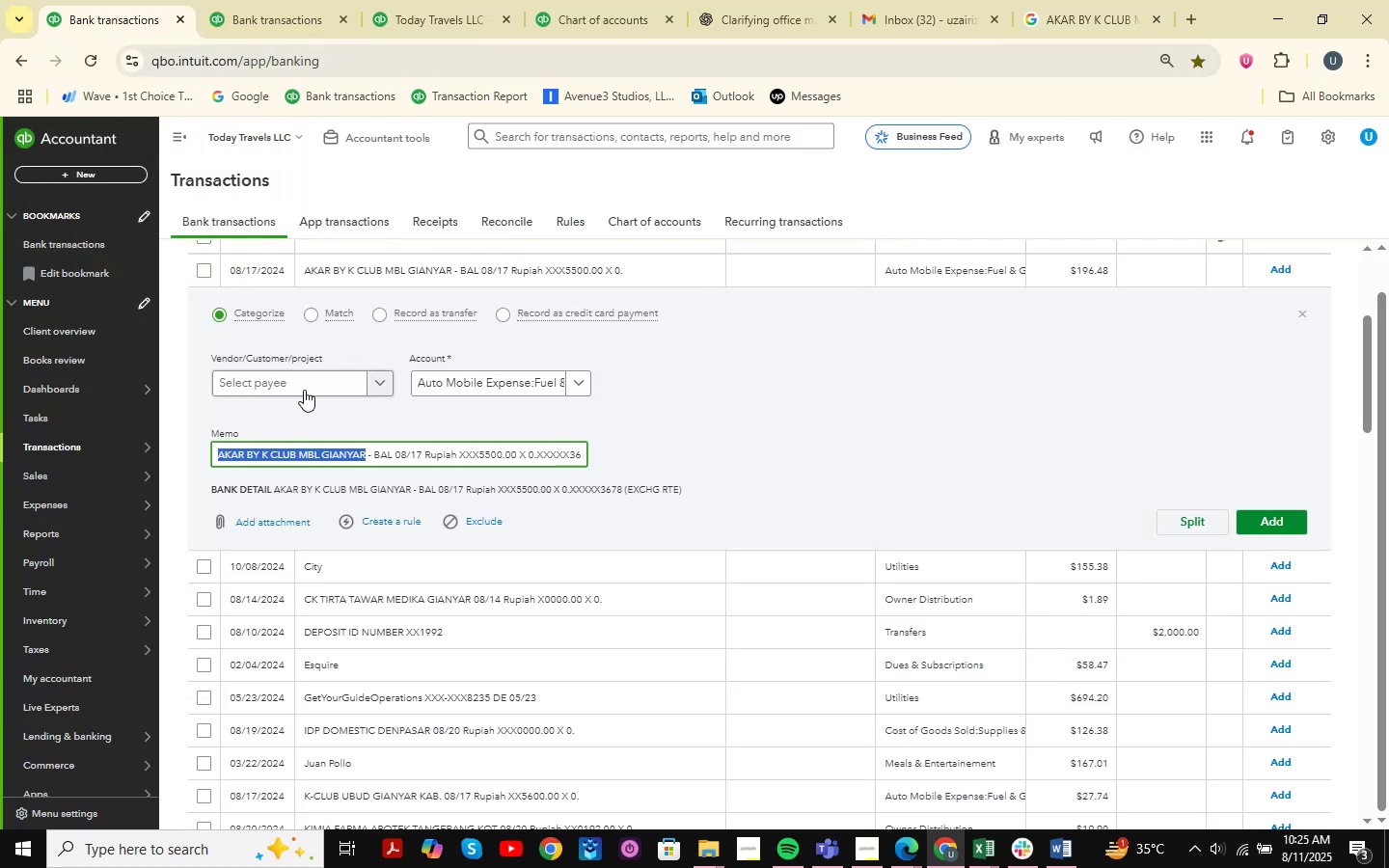 
hold_key(key=ControlLeft, duration=0.8)
 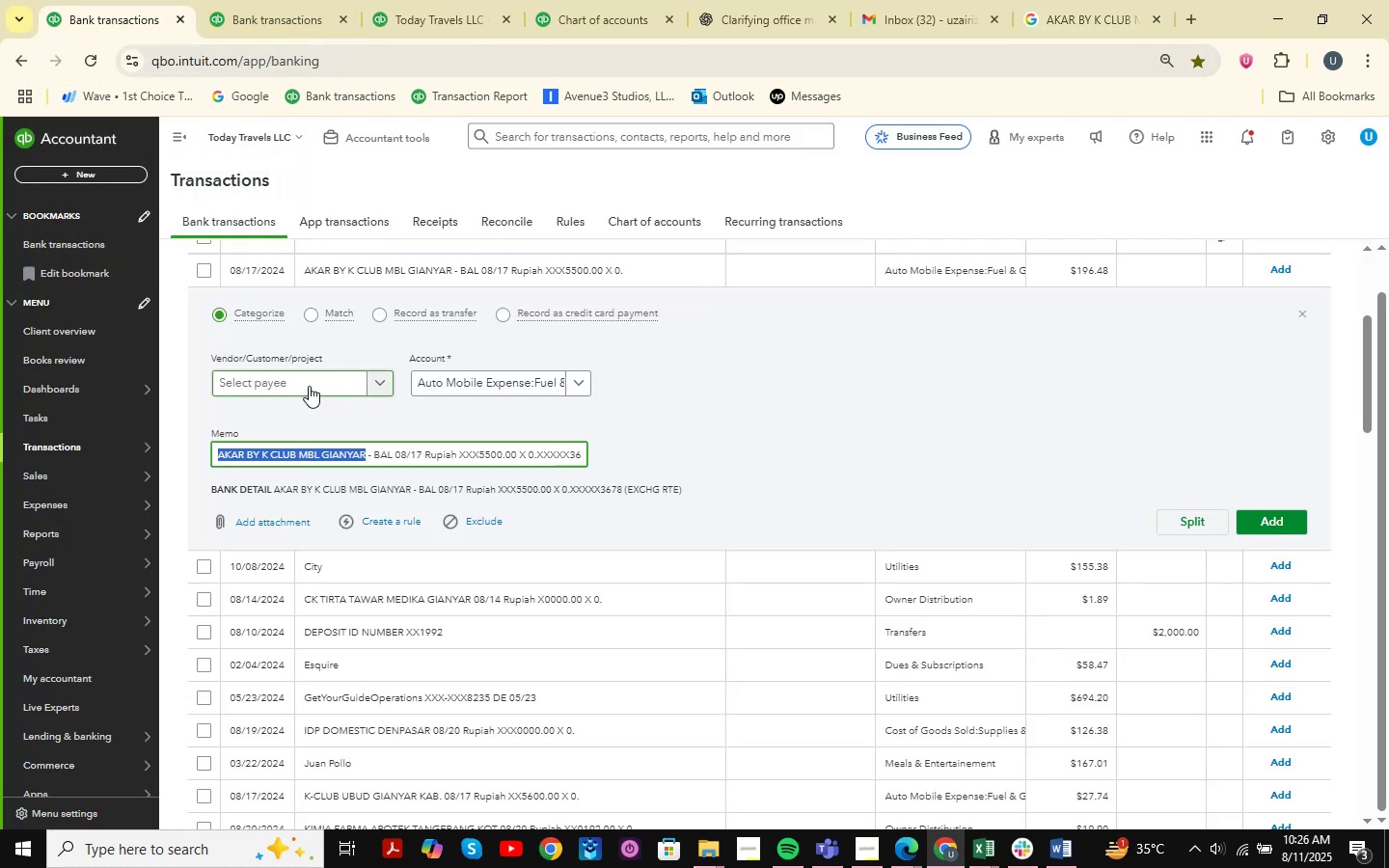 
hold_key(key=C, duration=0.31)
 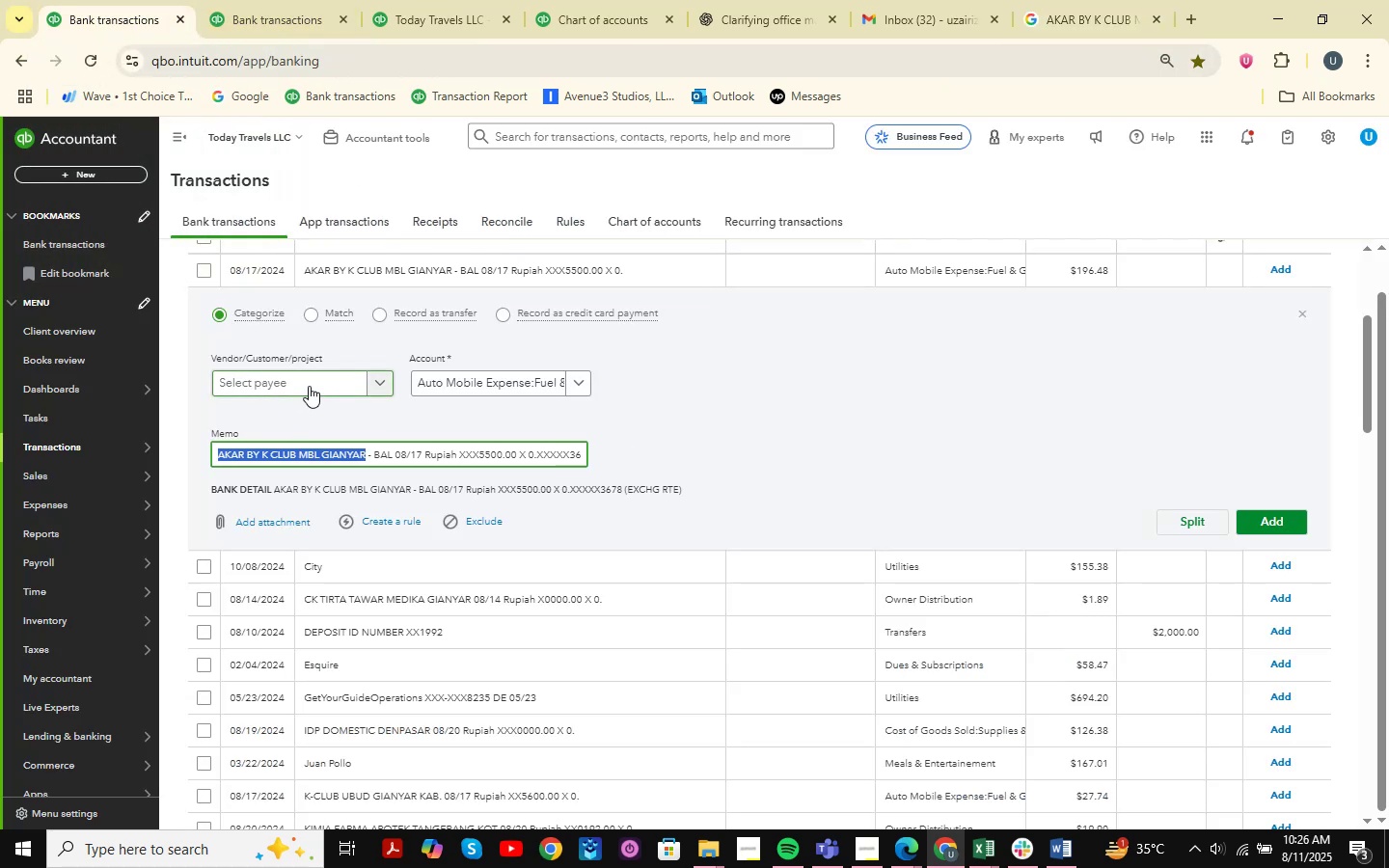 
left_click([309, 386])
 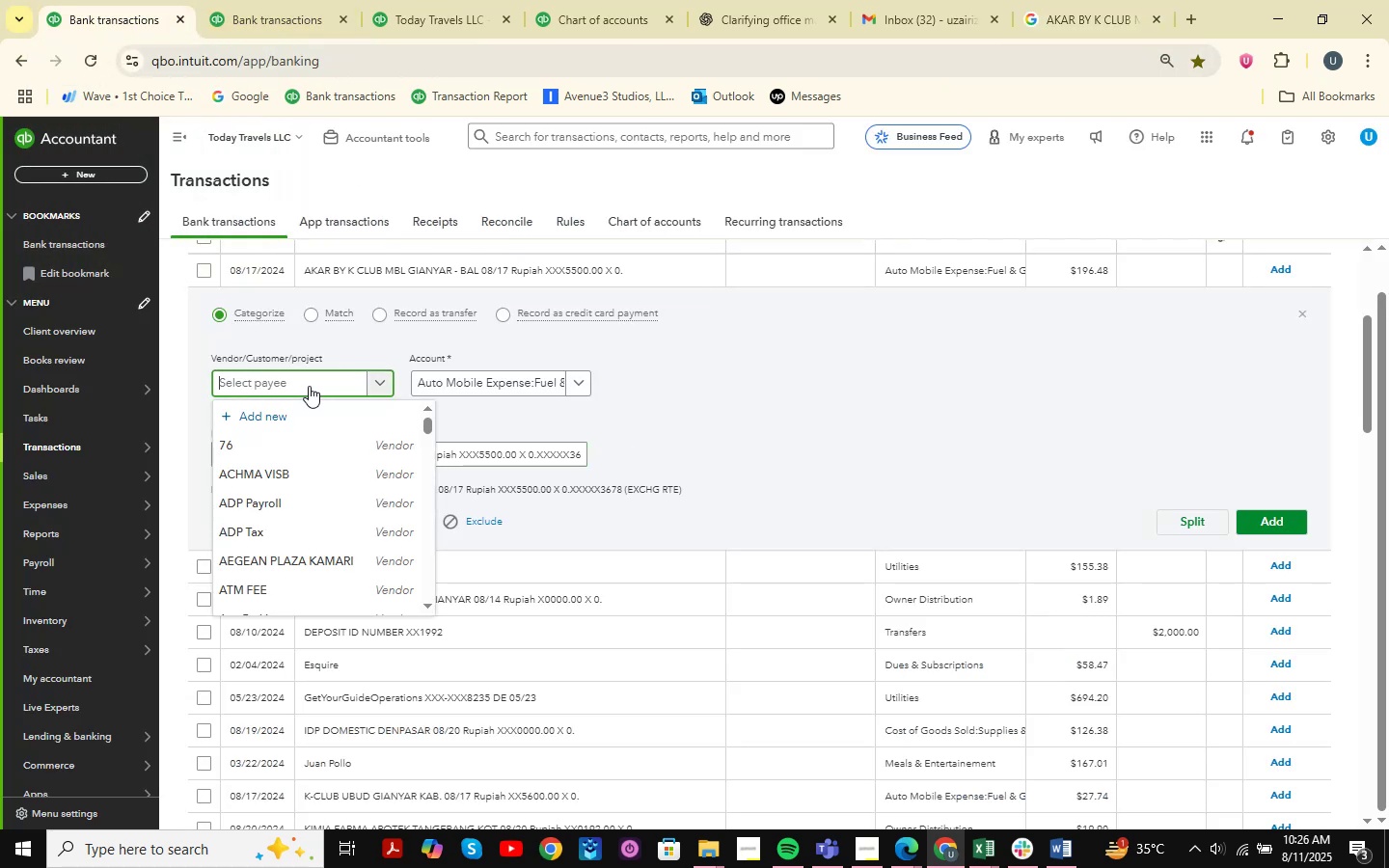 
key(Control+N)
 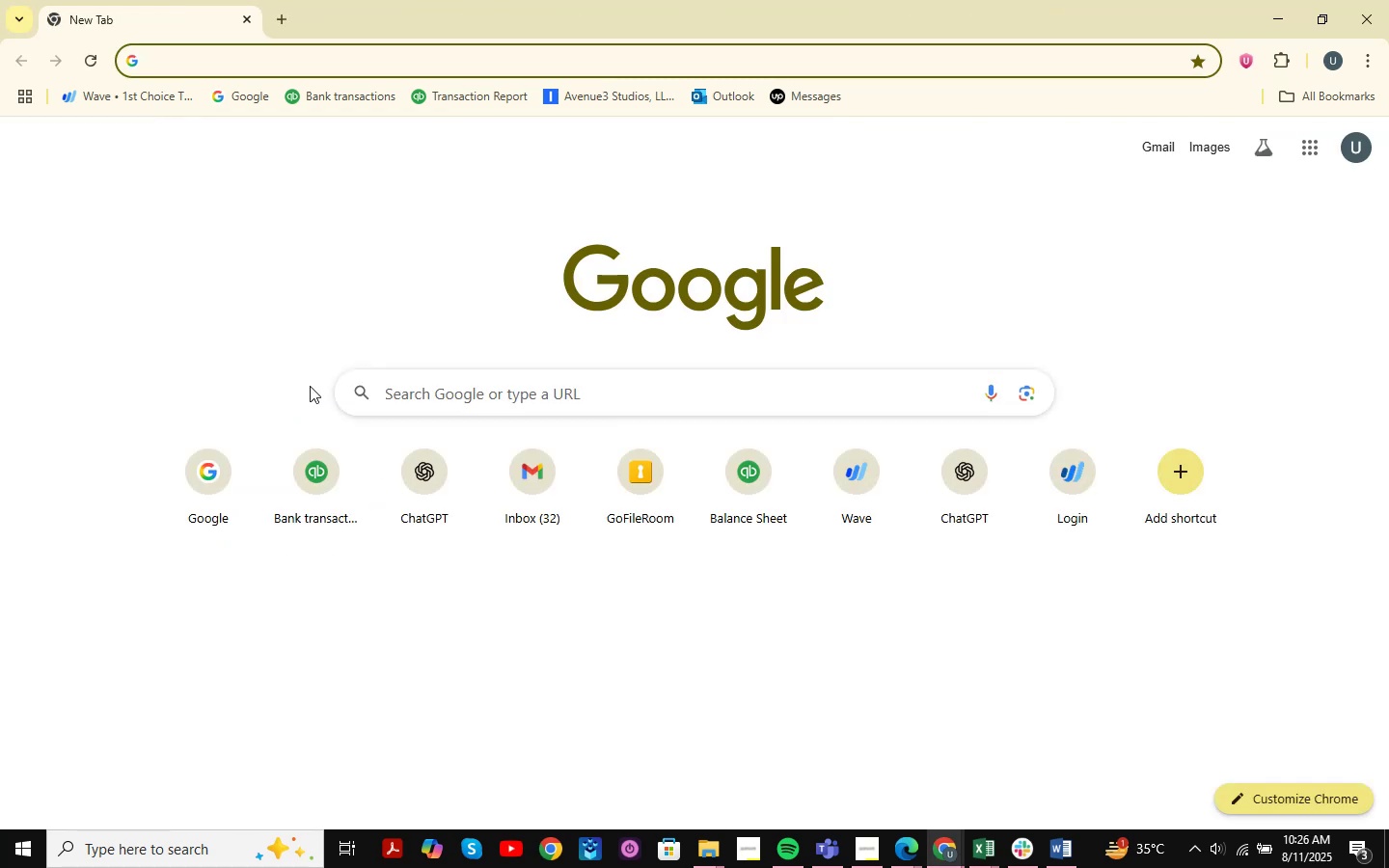 
mouse_move([1274, 23])
 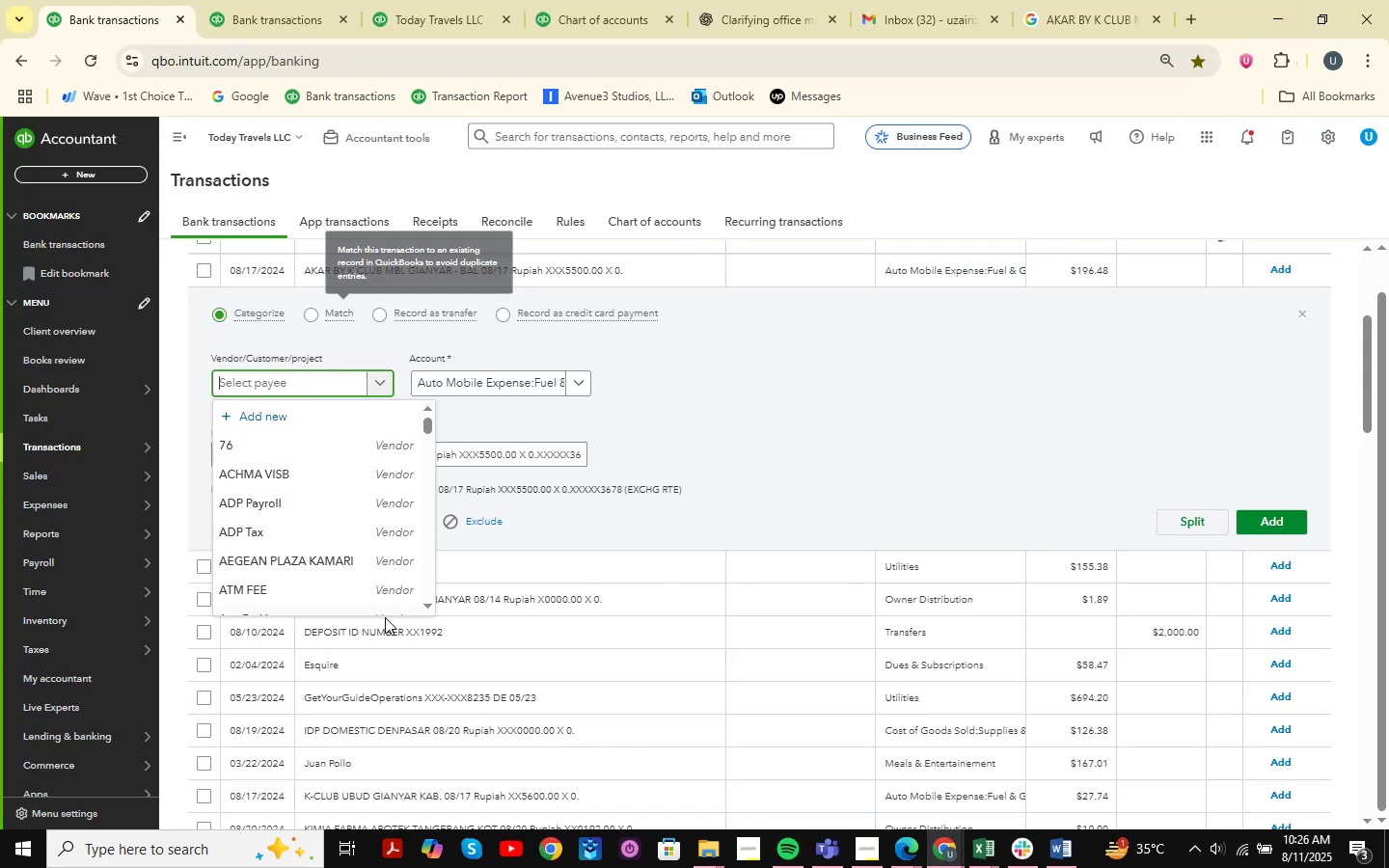 
key(Control+V)
 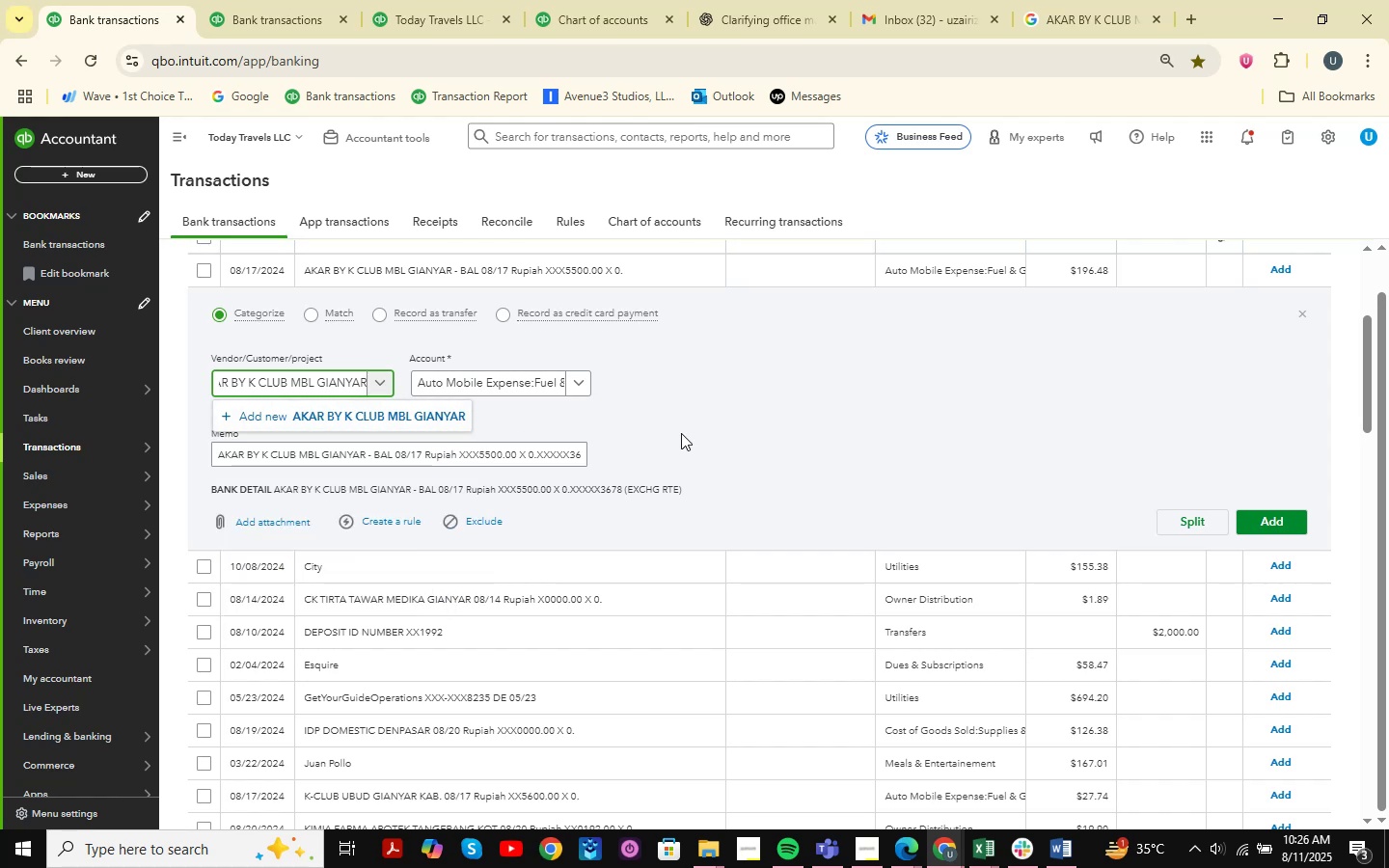 
key(Backspace)
 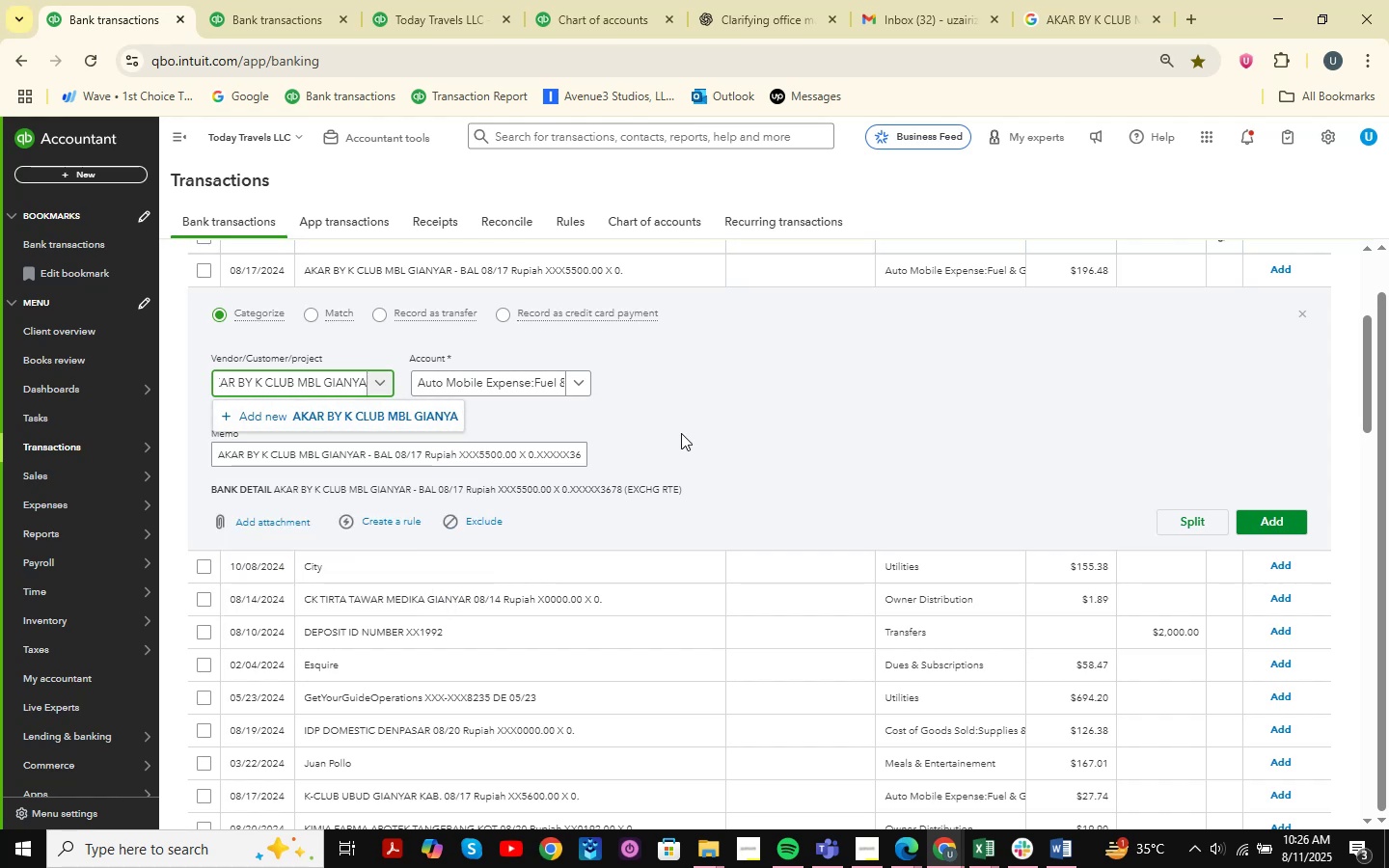 
key(Backspace)
 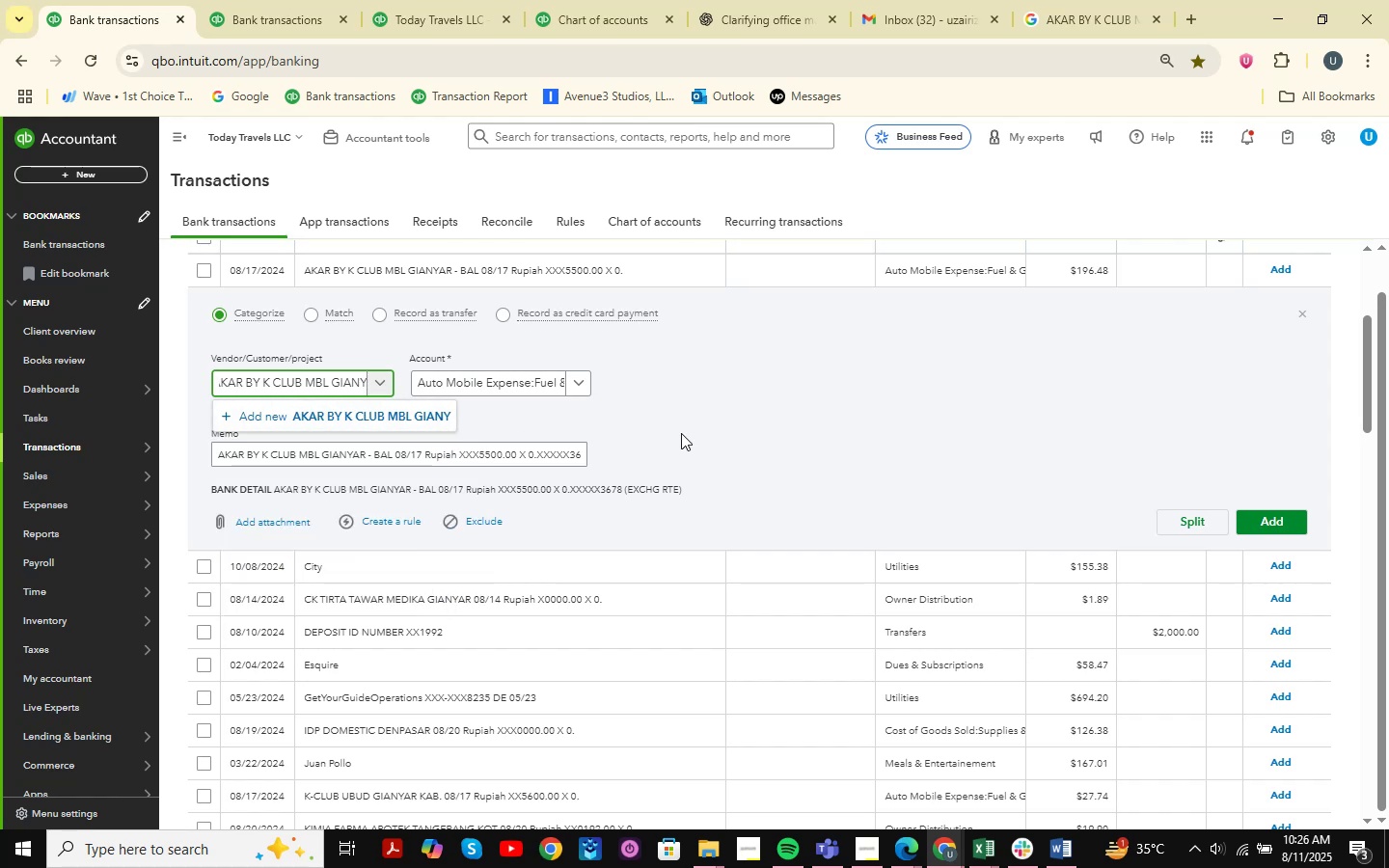 
key(Backspace)
 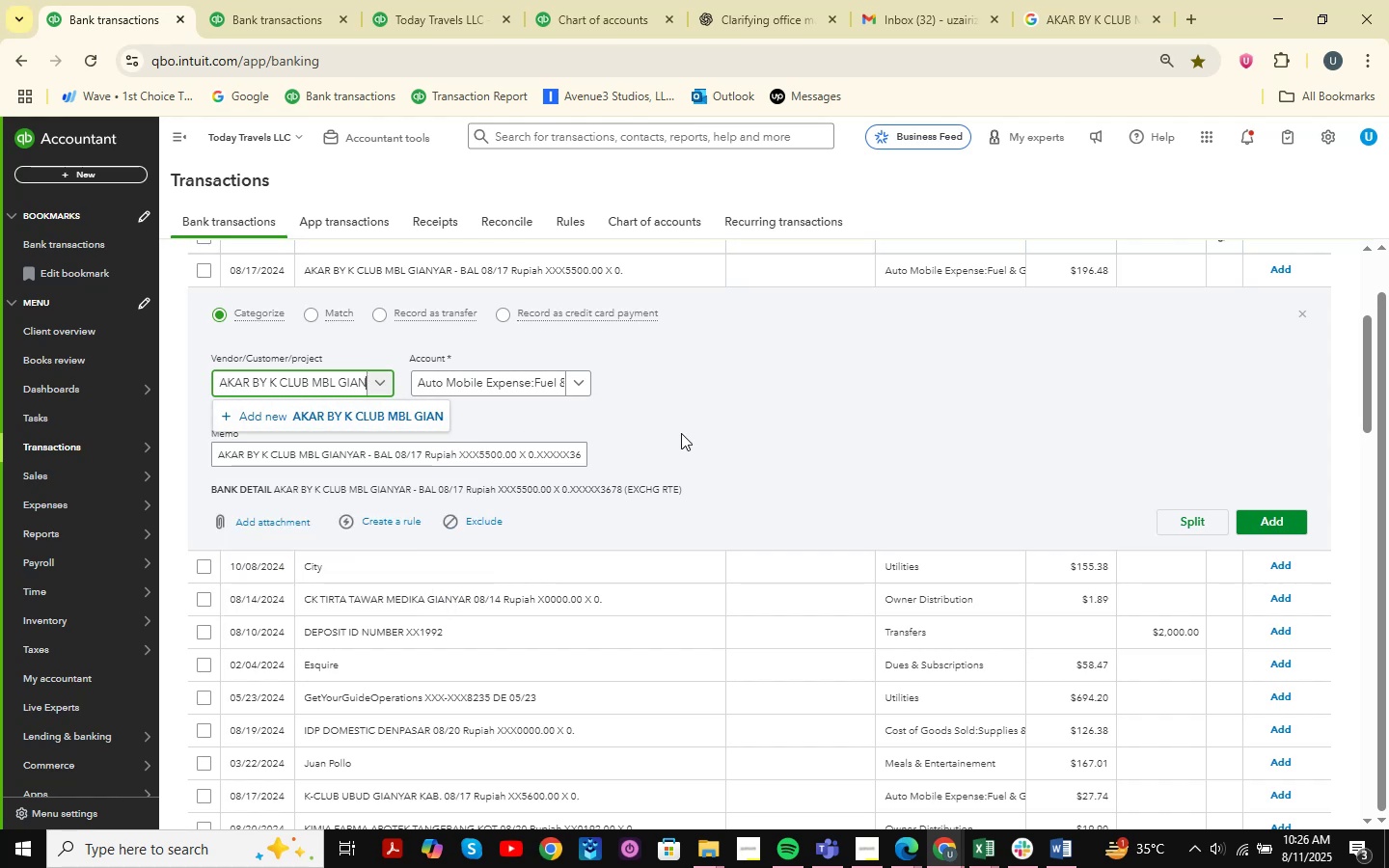 
key(Backspace)
 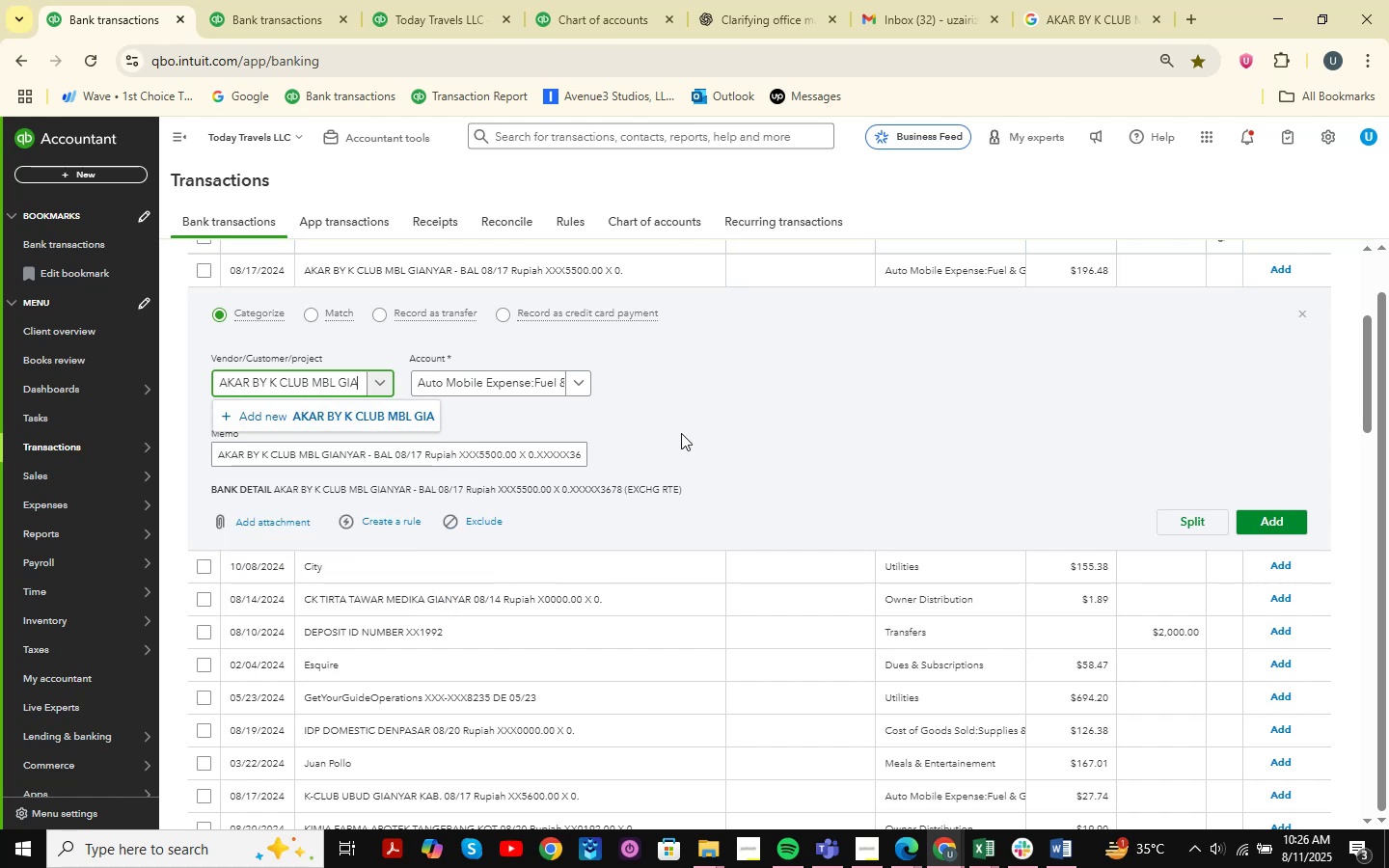 
key(Backspace)
 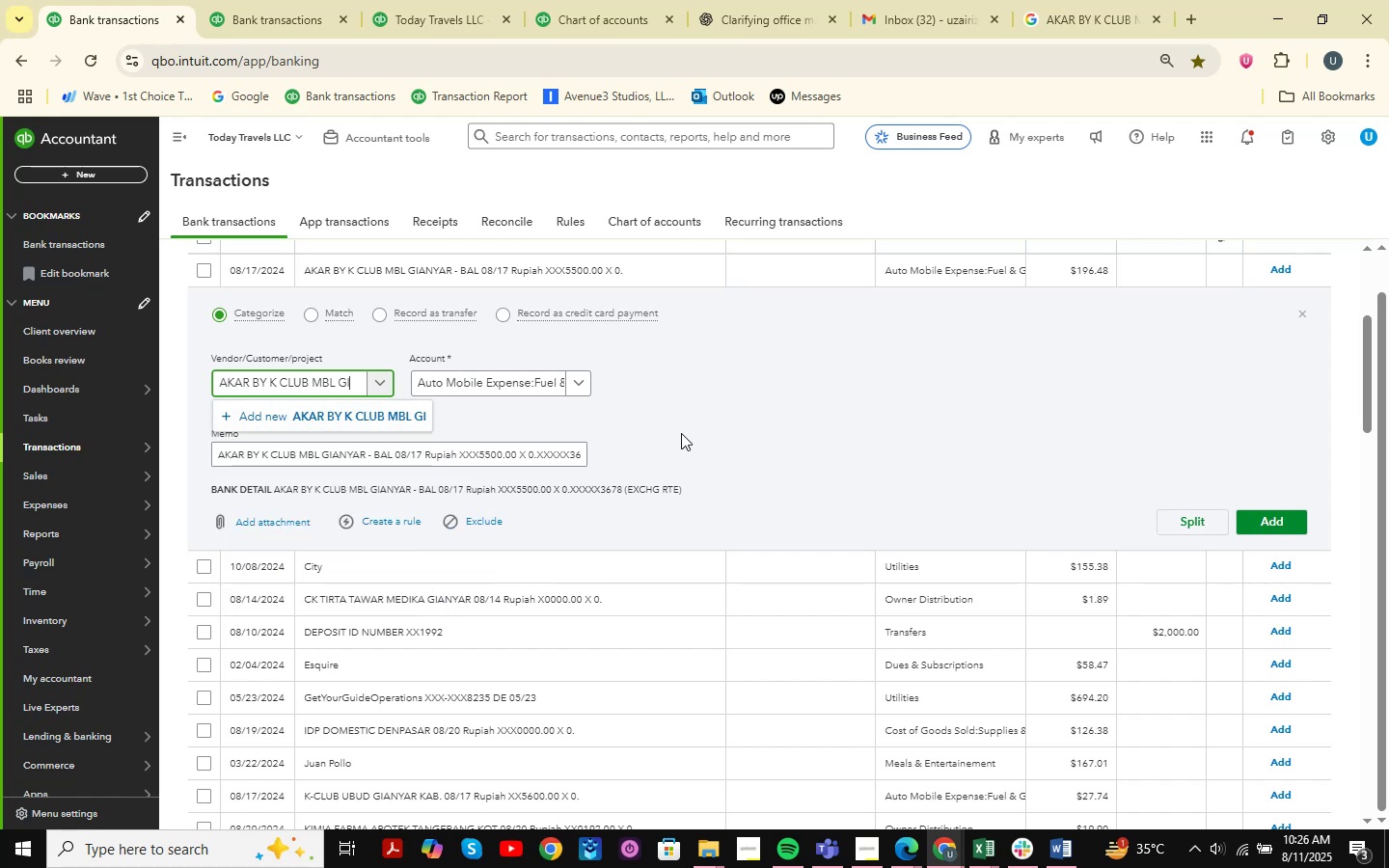 
key(Backspace)
 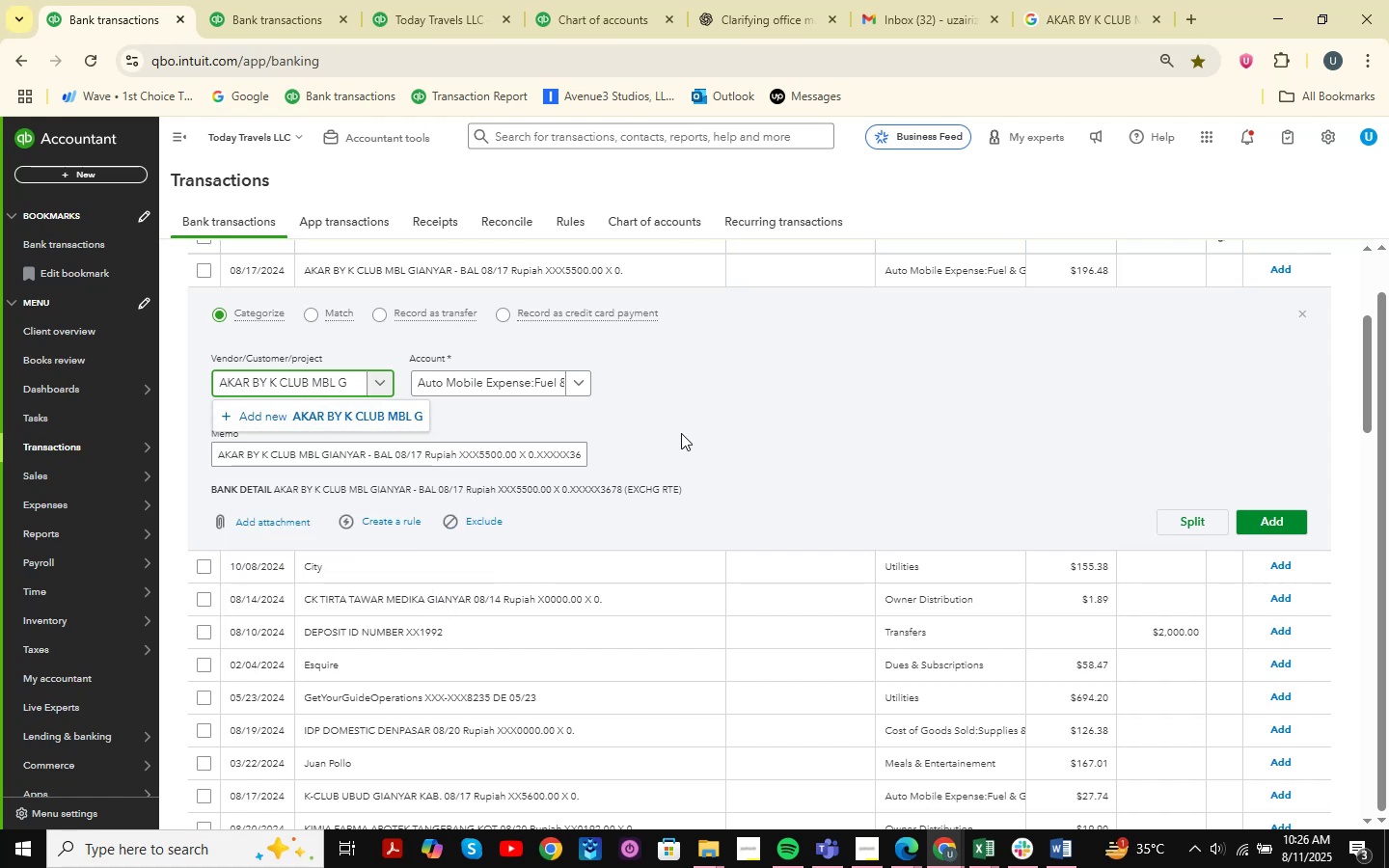 
key(Backspace)
 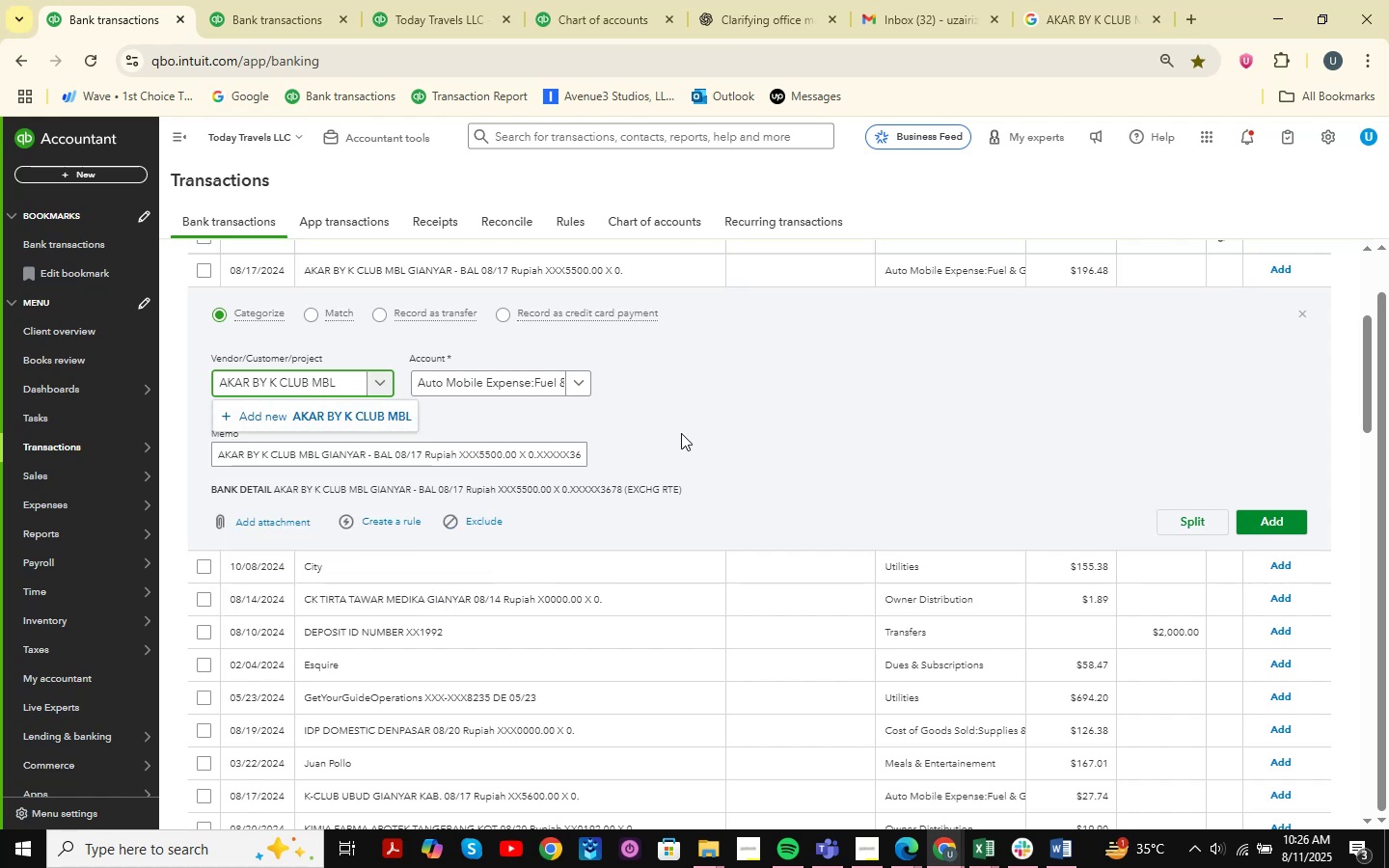 
key(Backspace)
 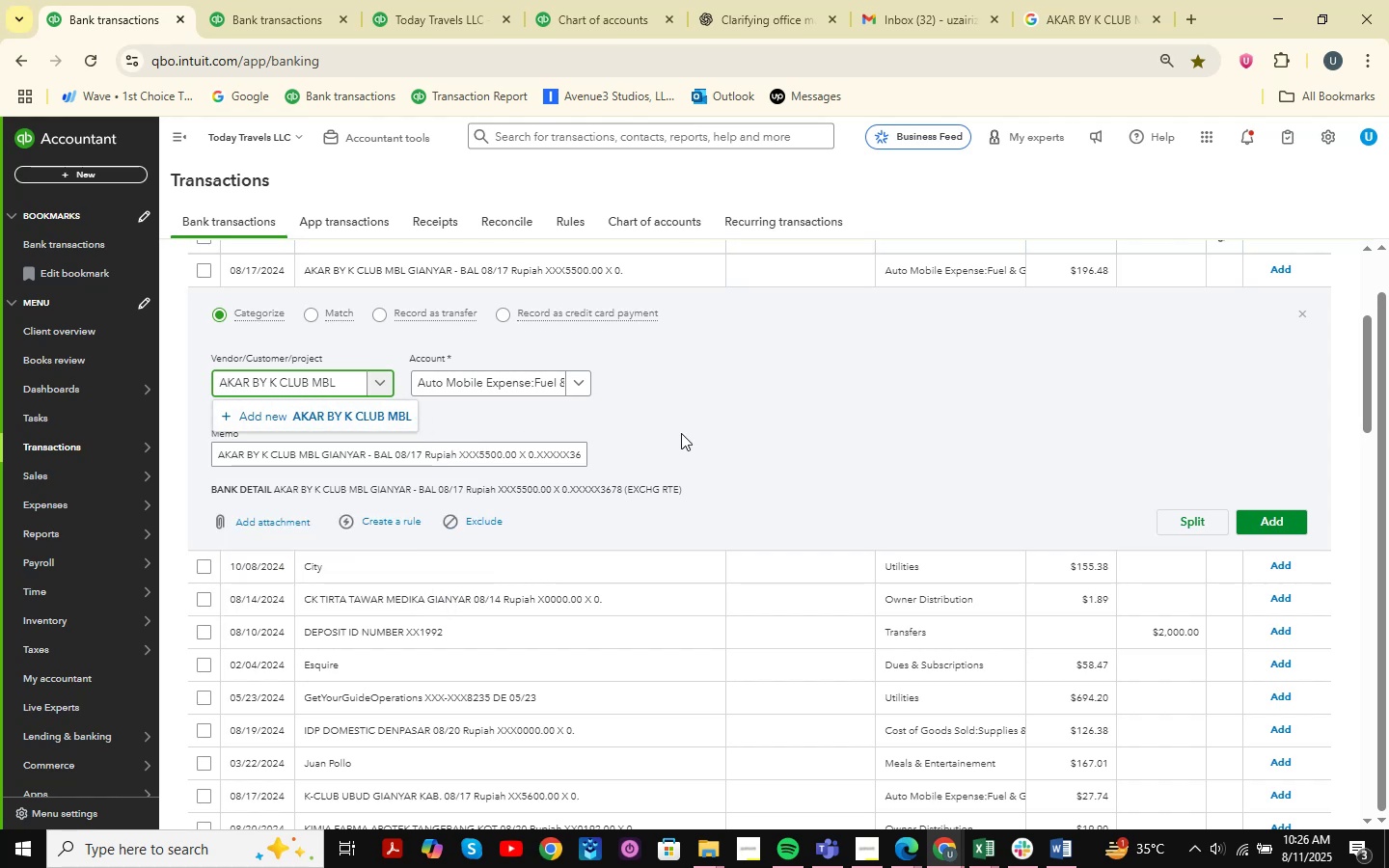 
key(Backspace)
 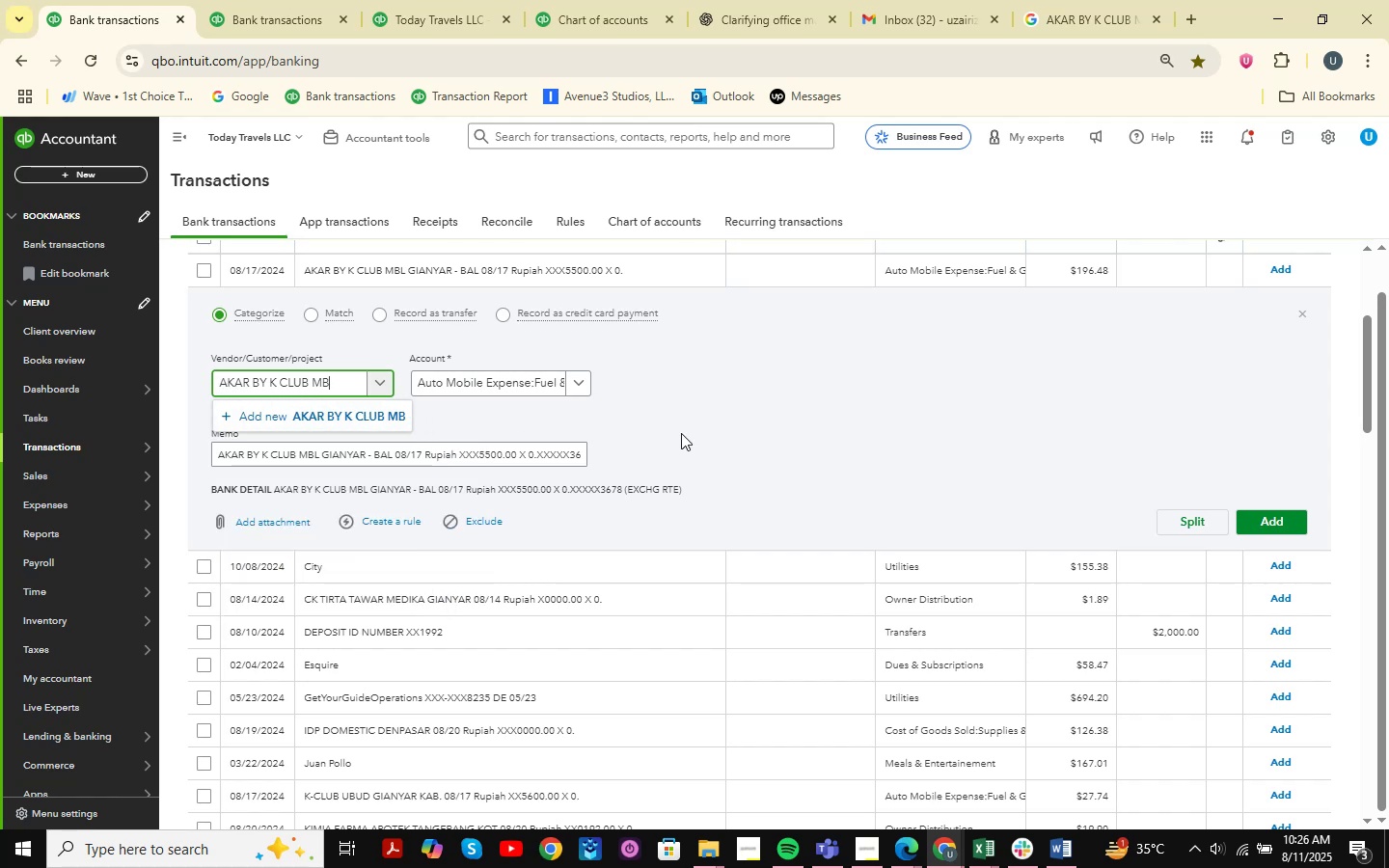 
key(Backspace)
 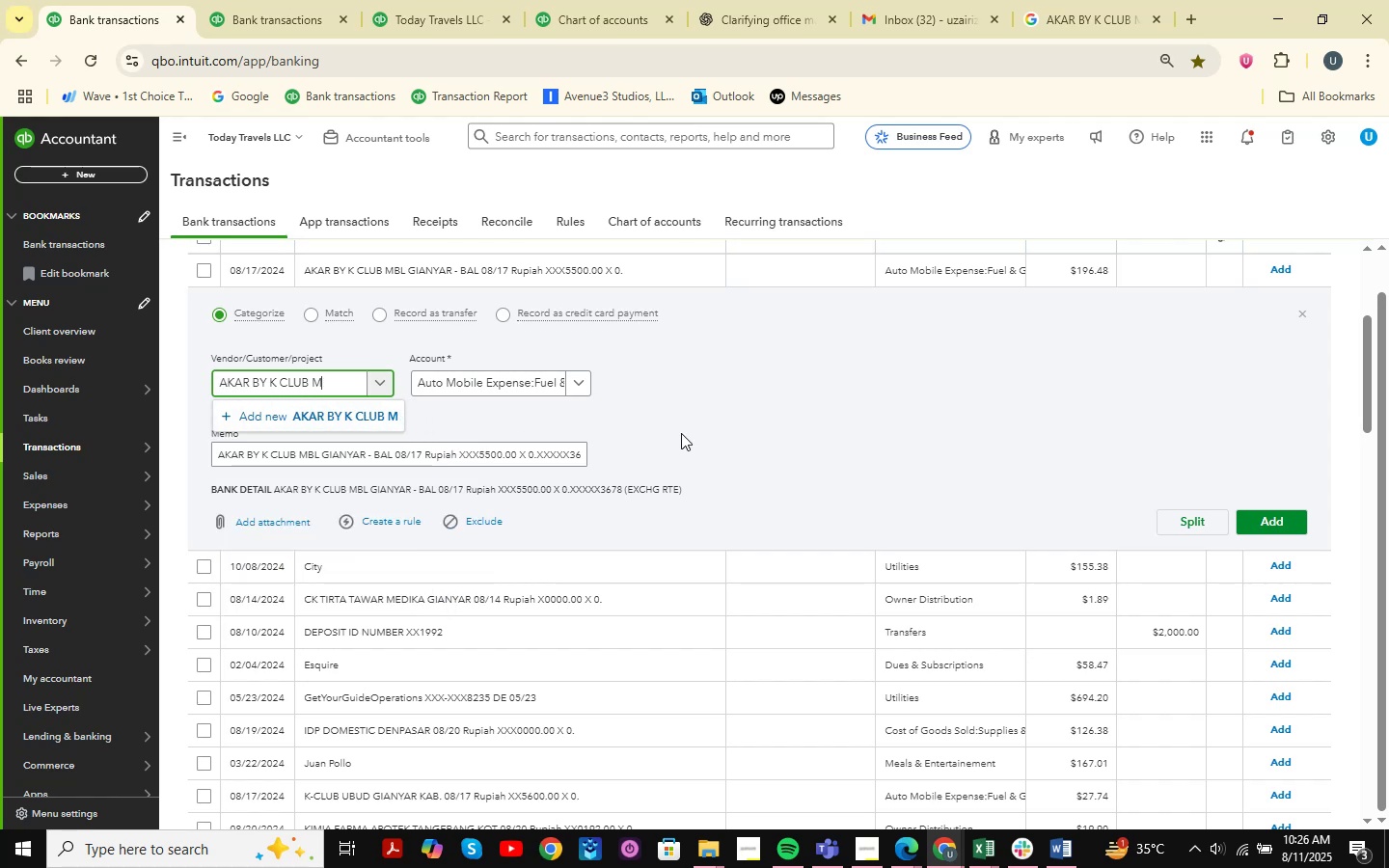 
key(Backspace)
 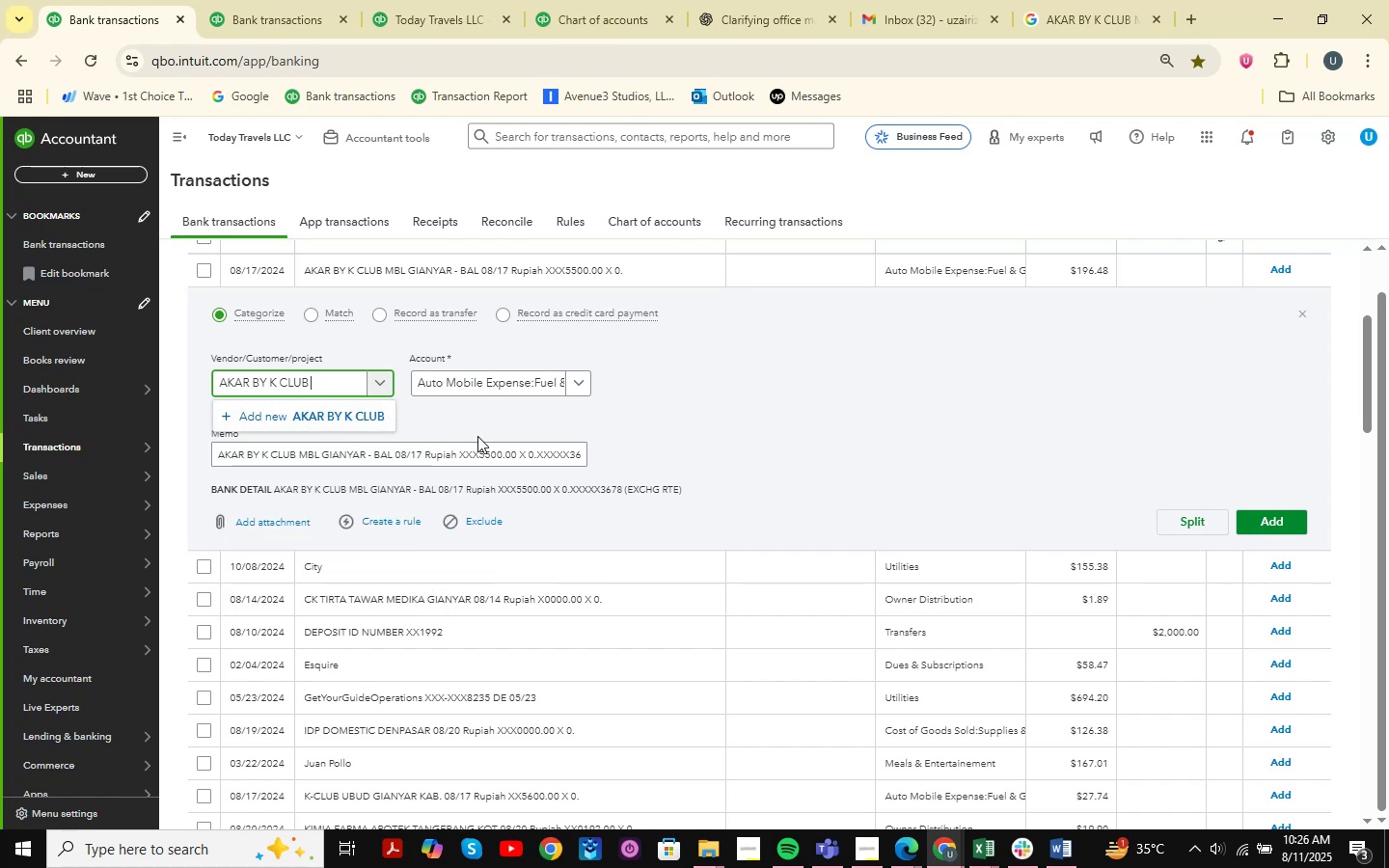 
left_click([341, 411])
 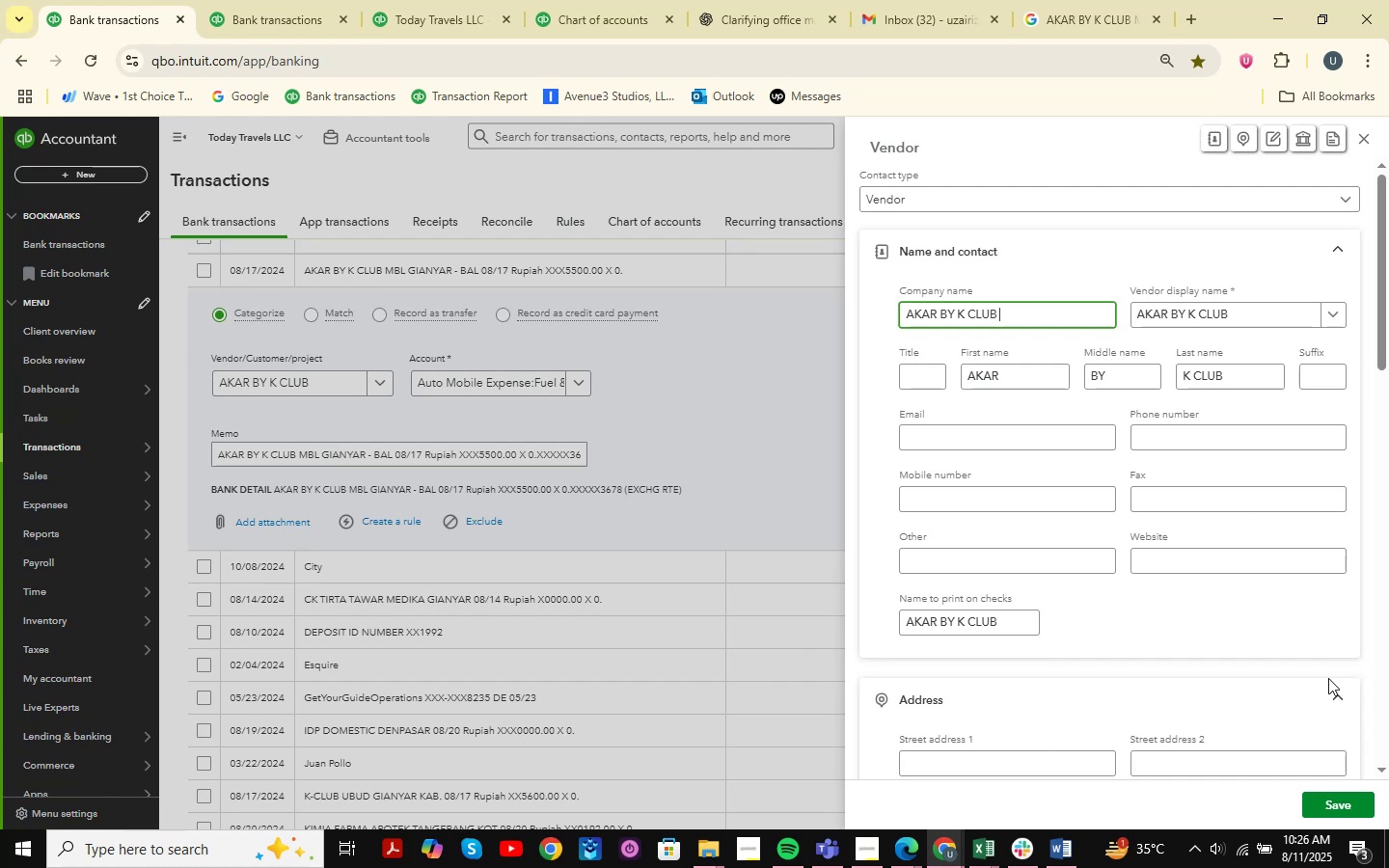 
left_click([1338, 798])
 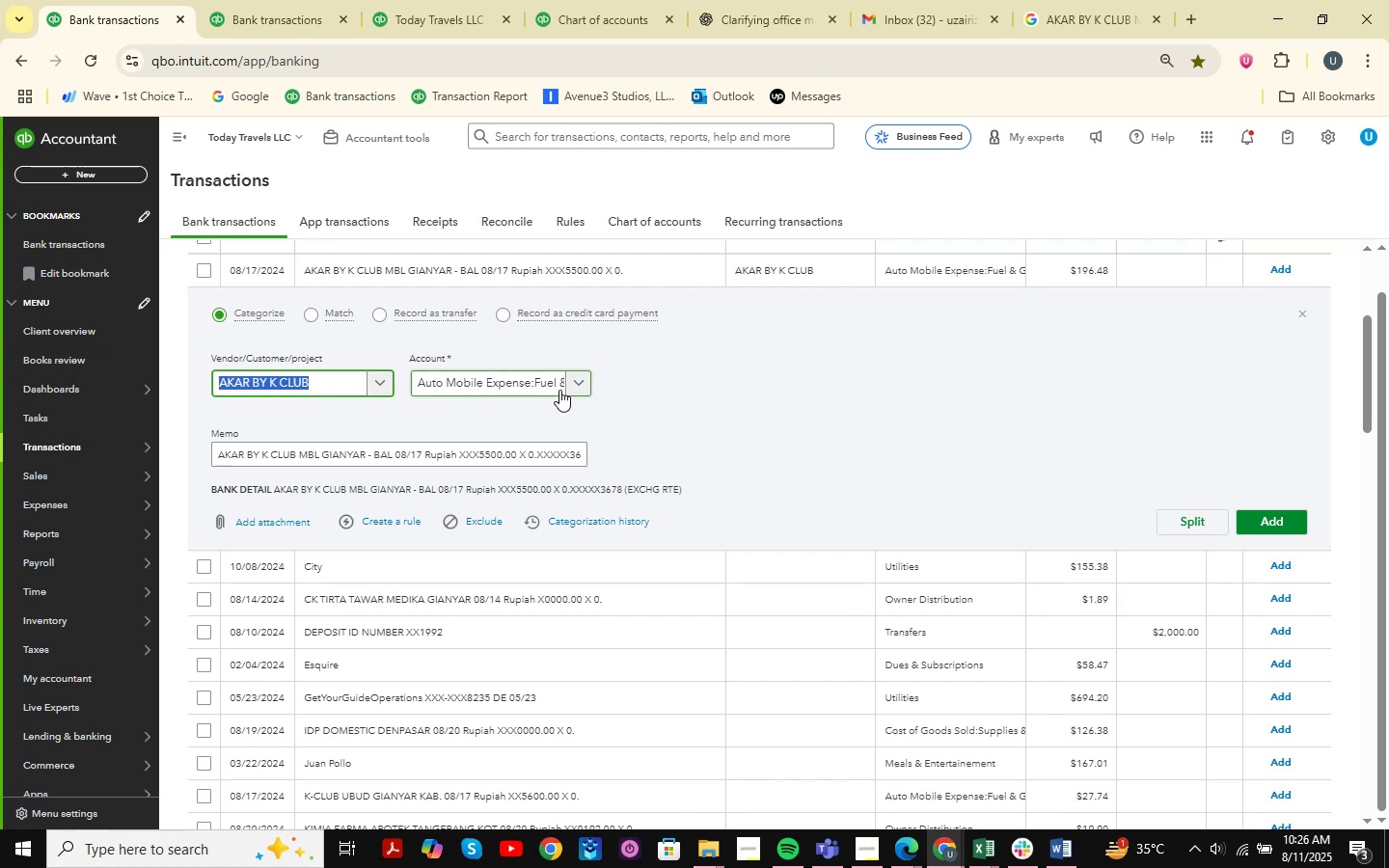 
wait(19.46)
 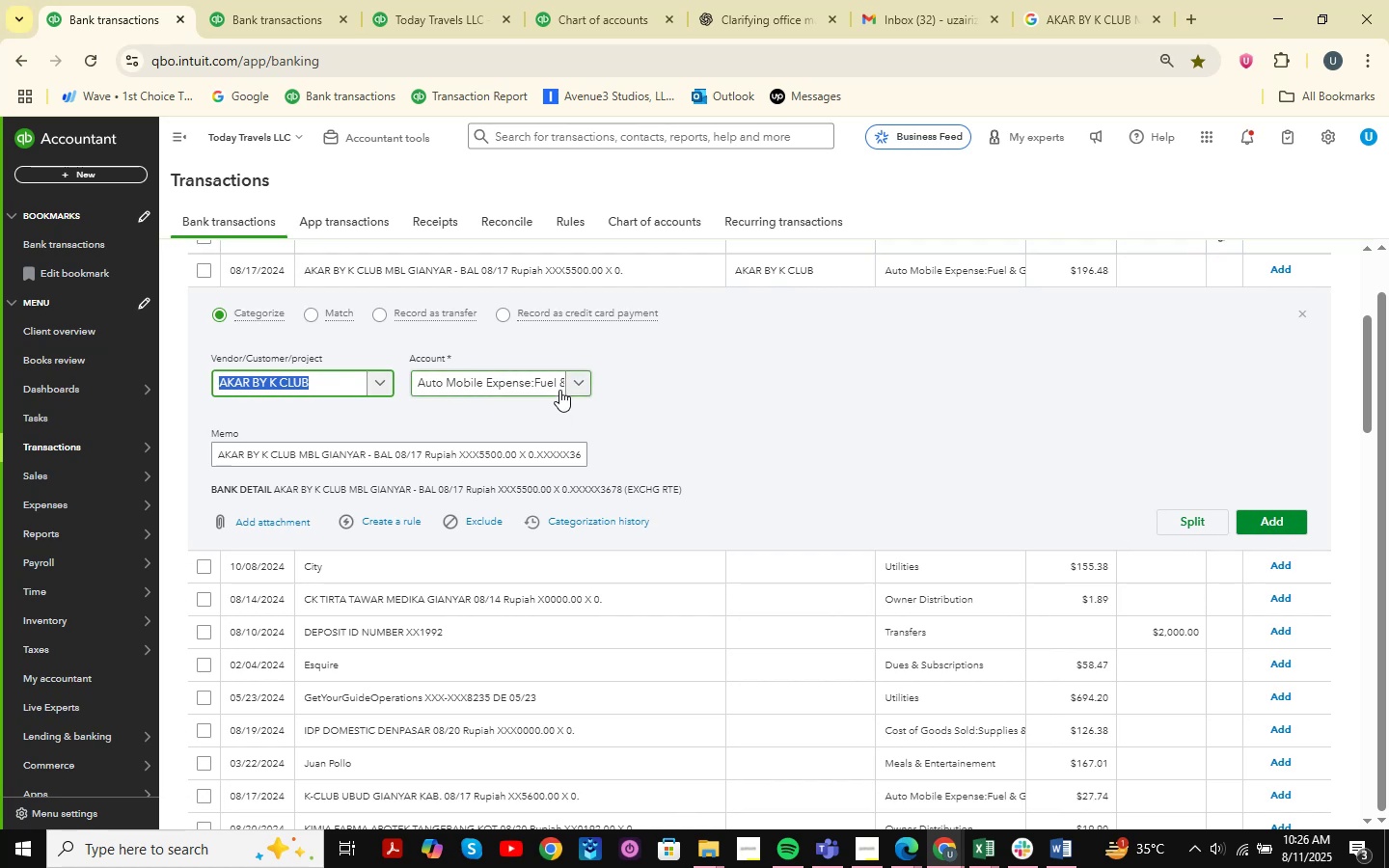 
left_click([539, 382])
 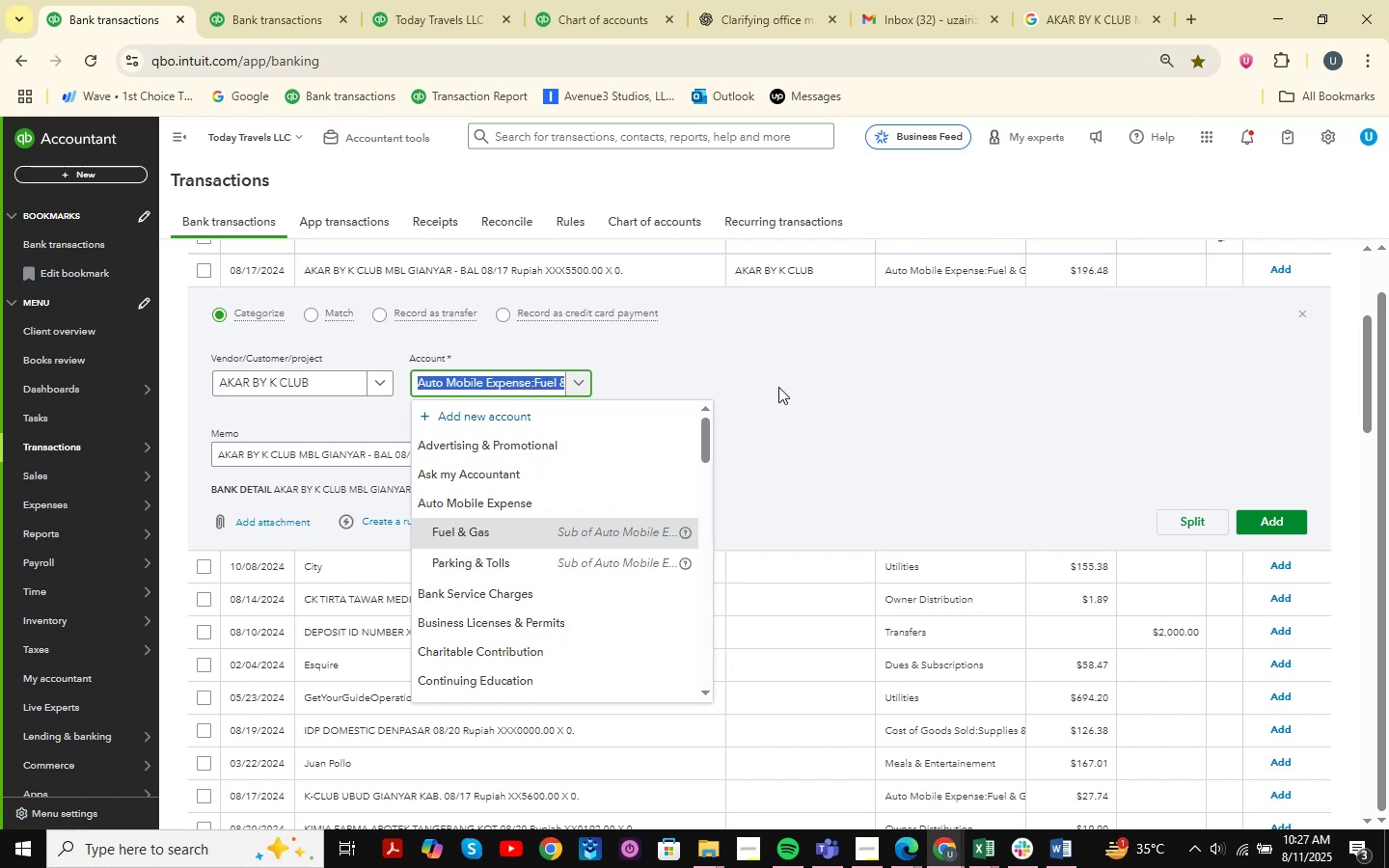 
wait(19.06)
 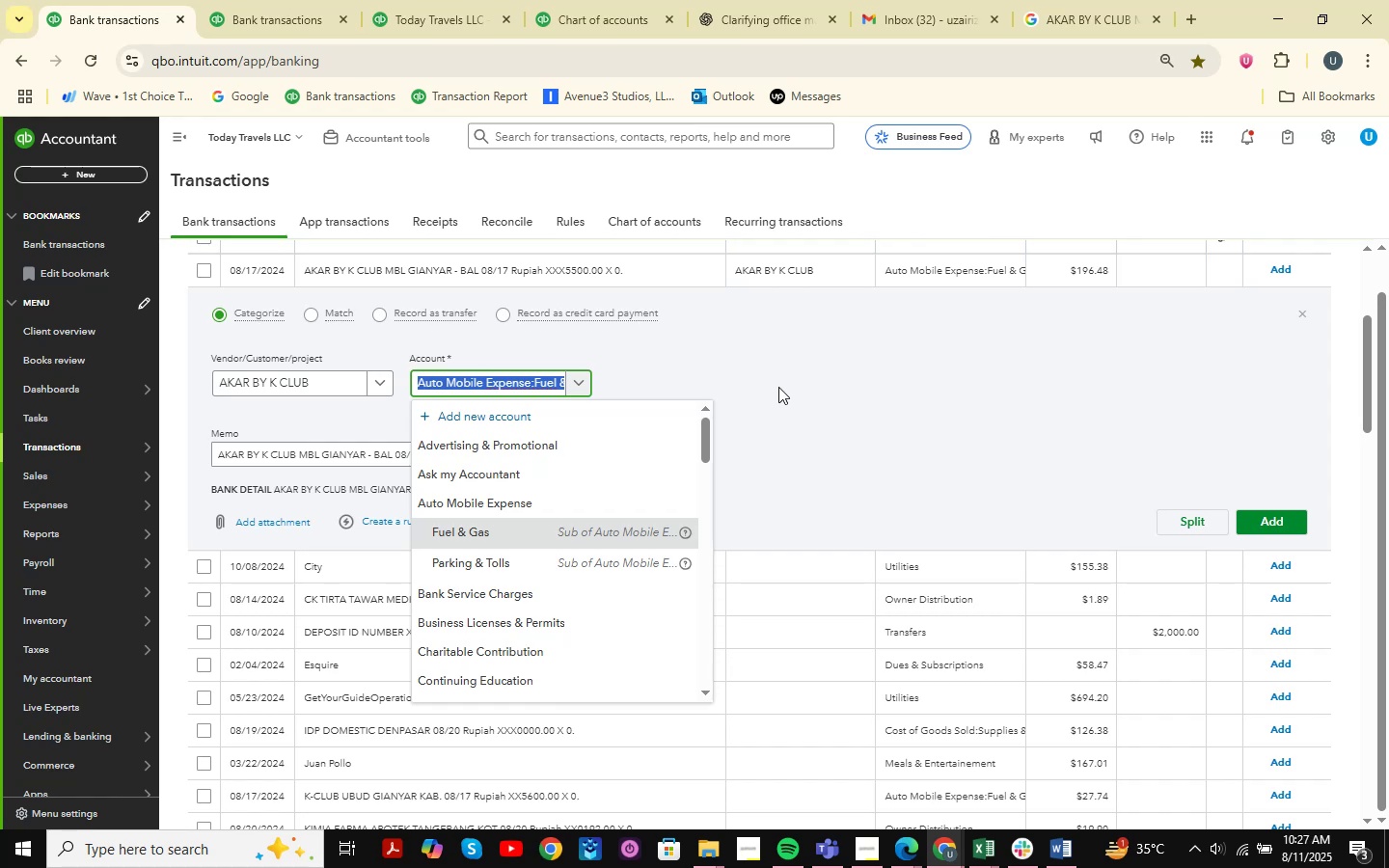 
type( meal)
 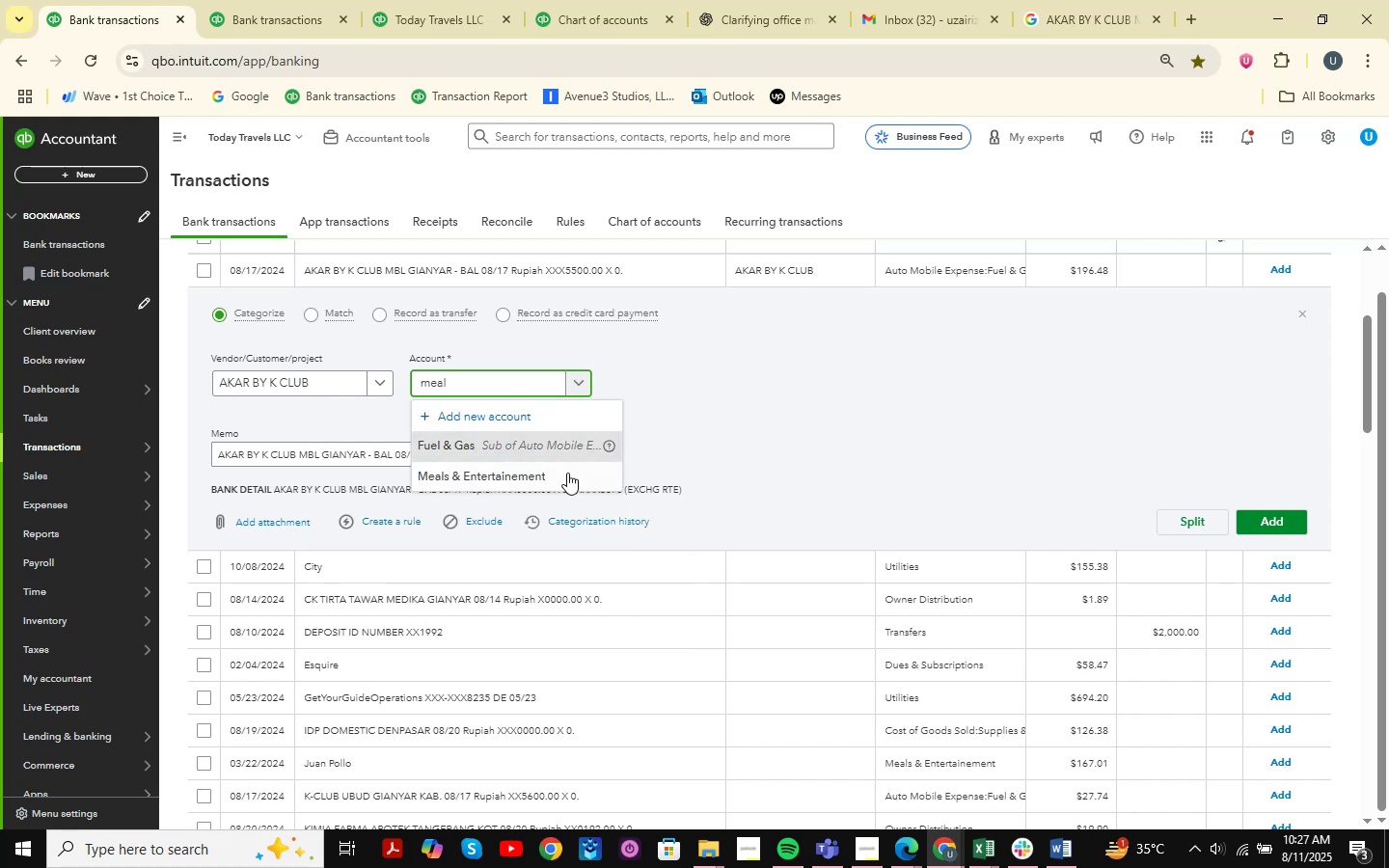 
left_click([544, 476])
 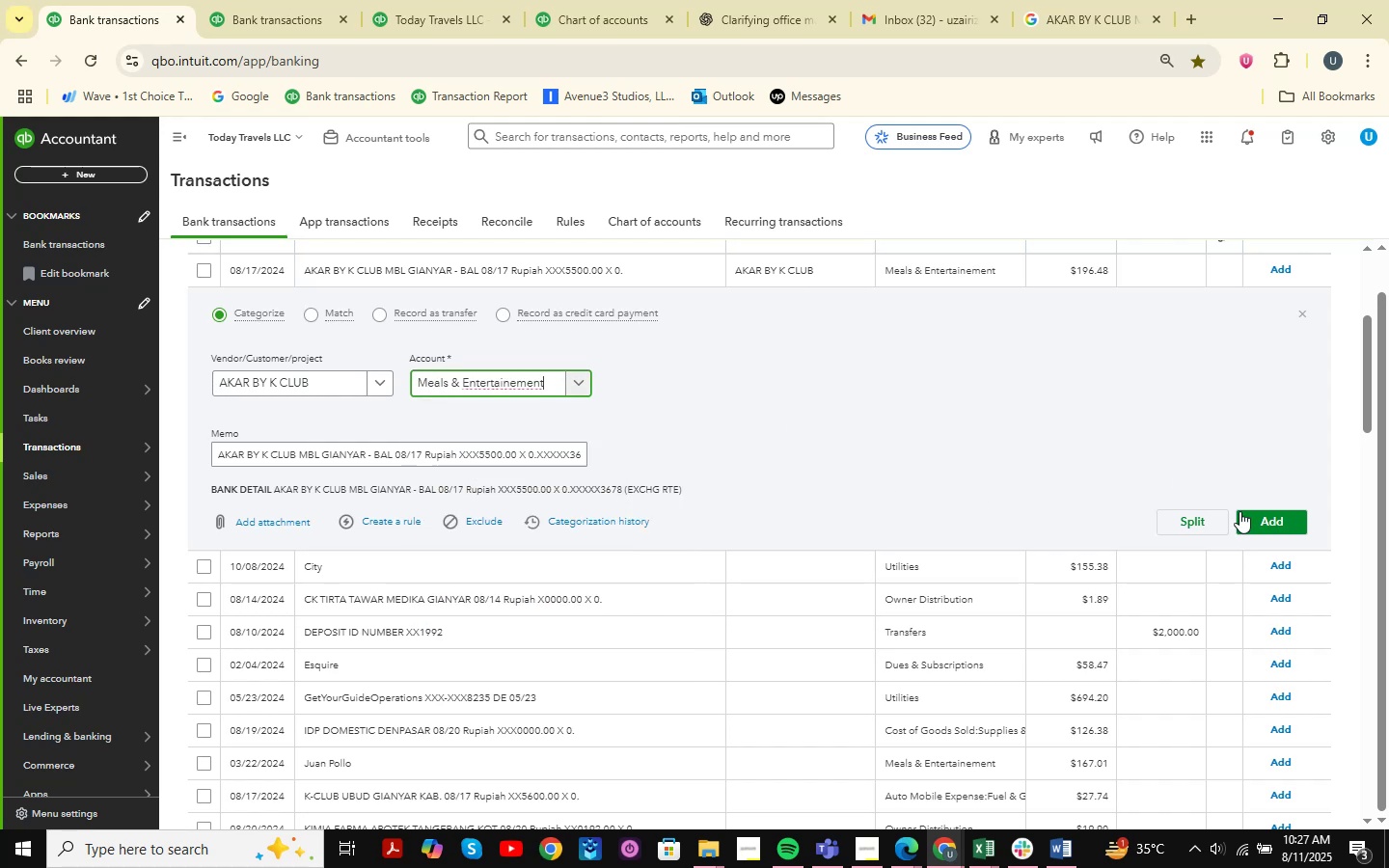 
left_click([1255, 518])
 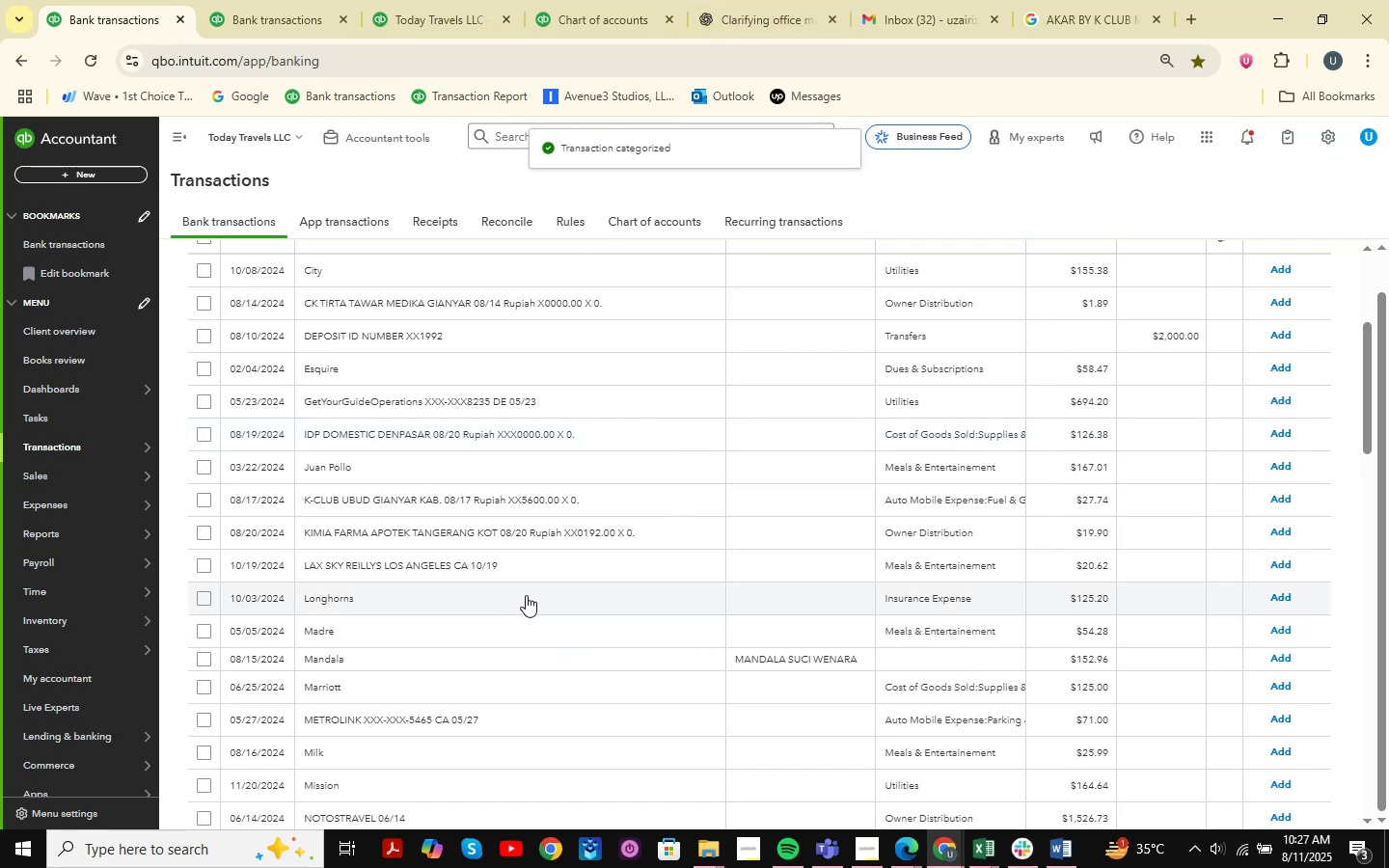 
wait(10.74)
 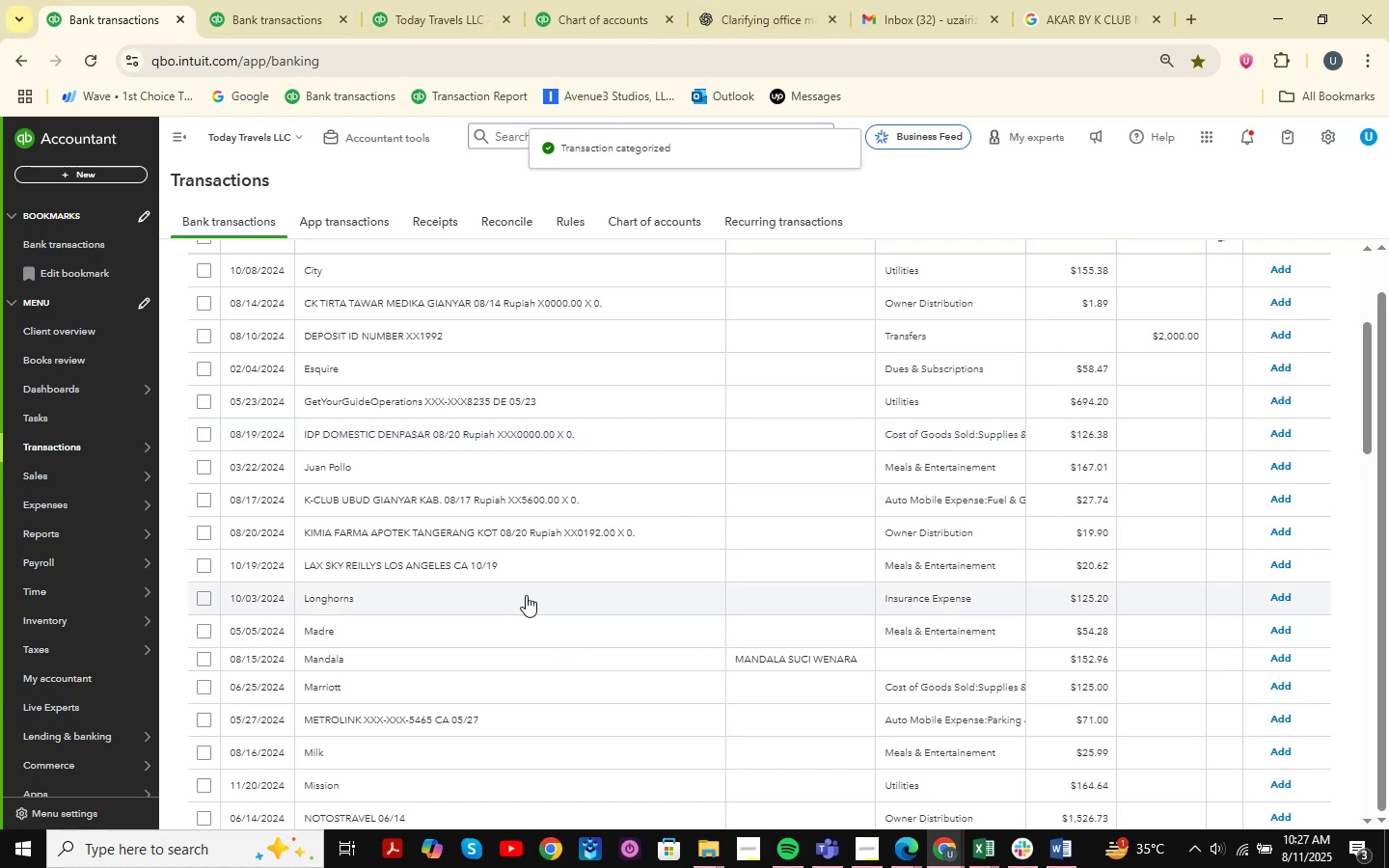 
left_click([359, 493])
 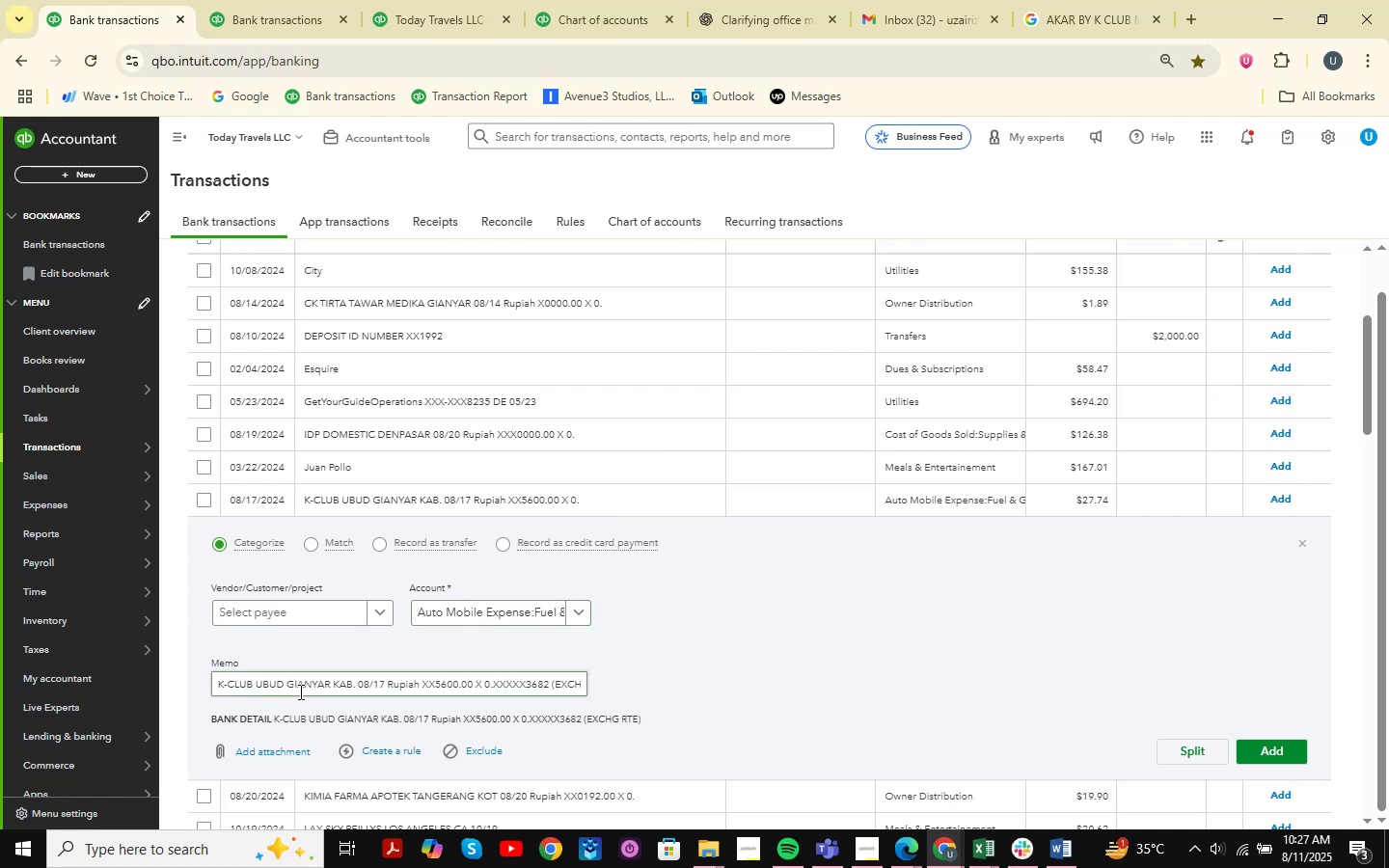 
wait(6.34)
 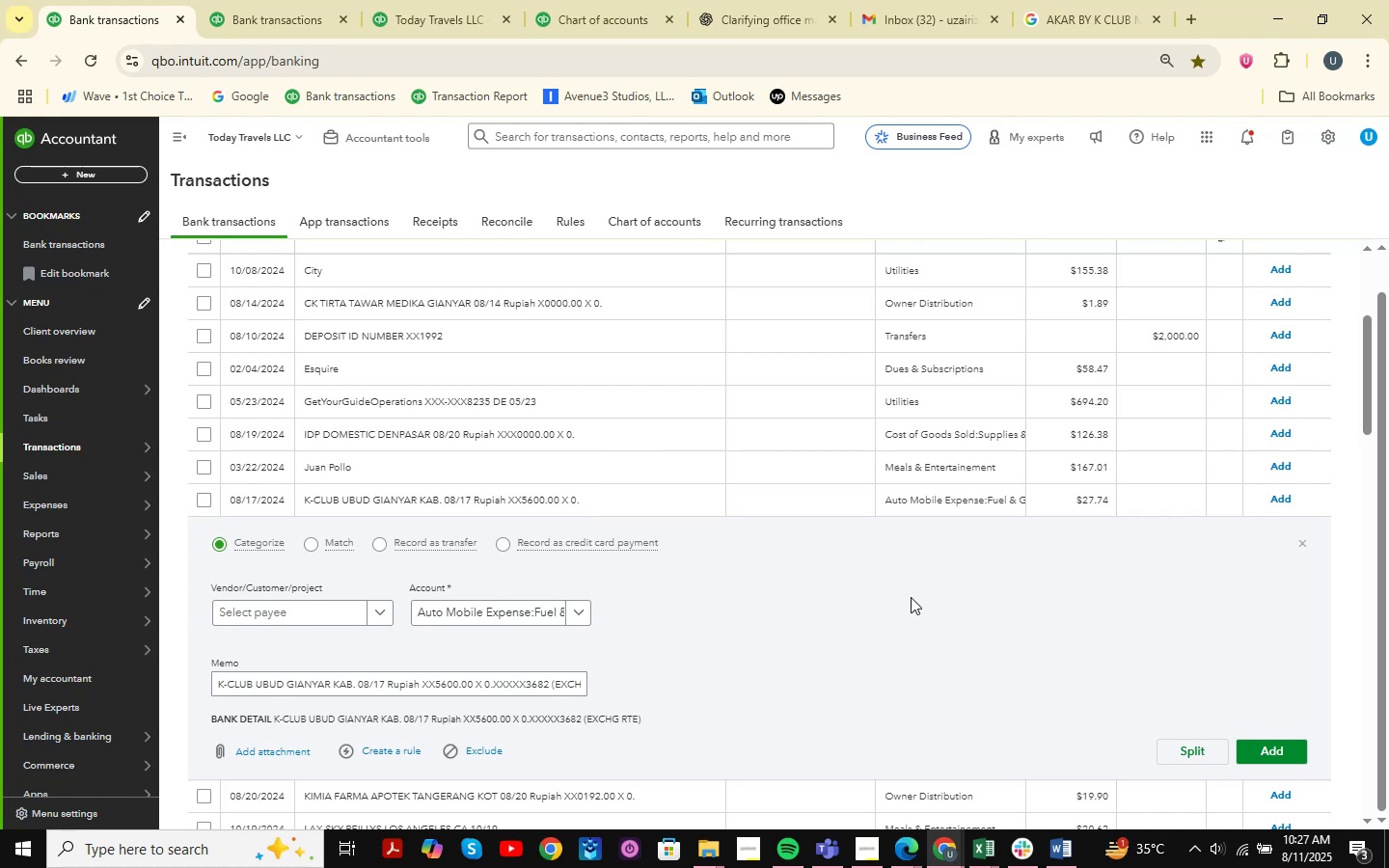 
left_click_drag(start_coordinate=[329, 684], to_coordinate=[193, 674])
 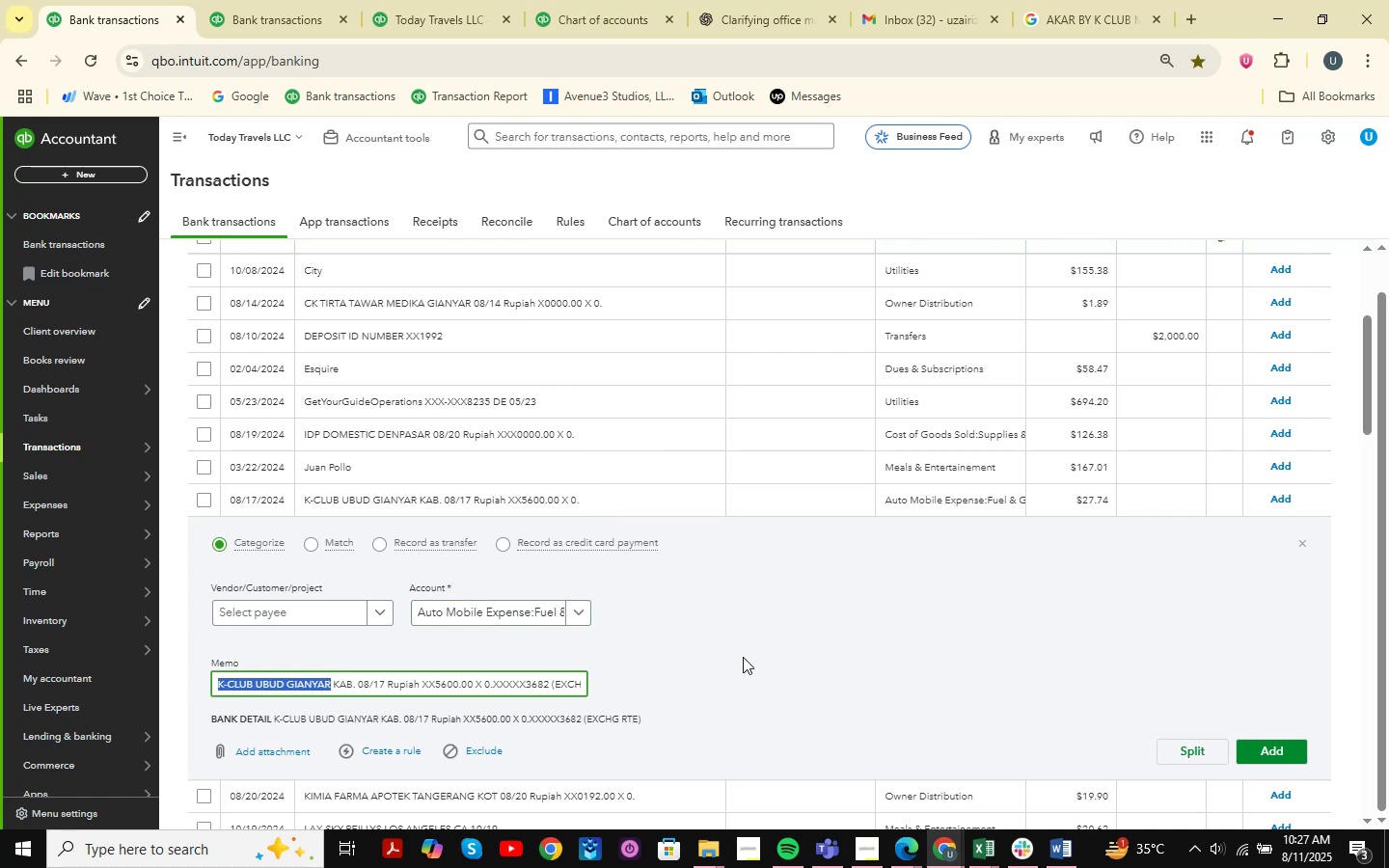 
left_click([743, 657])
 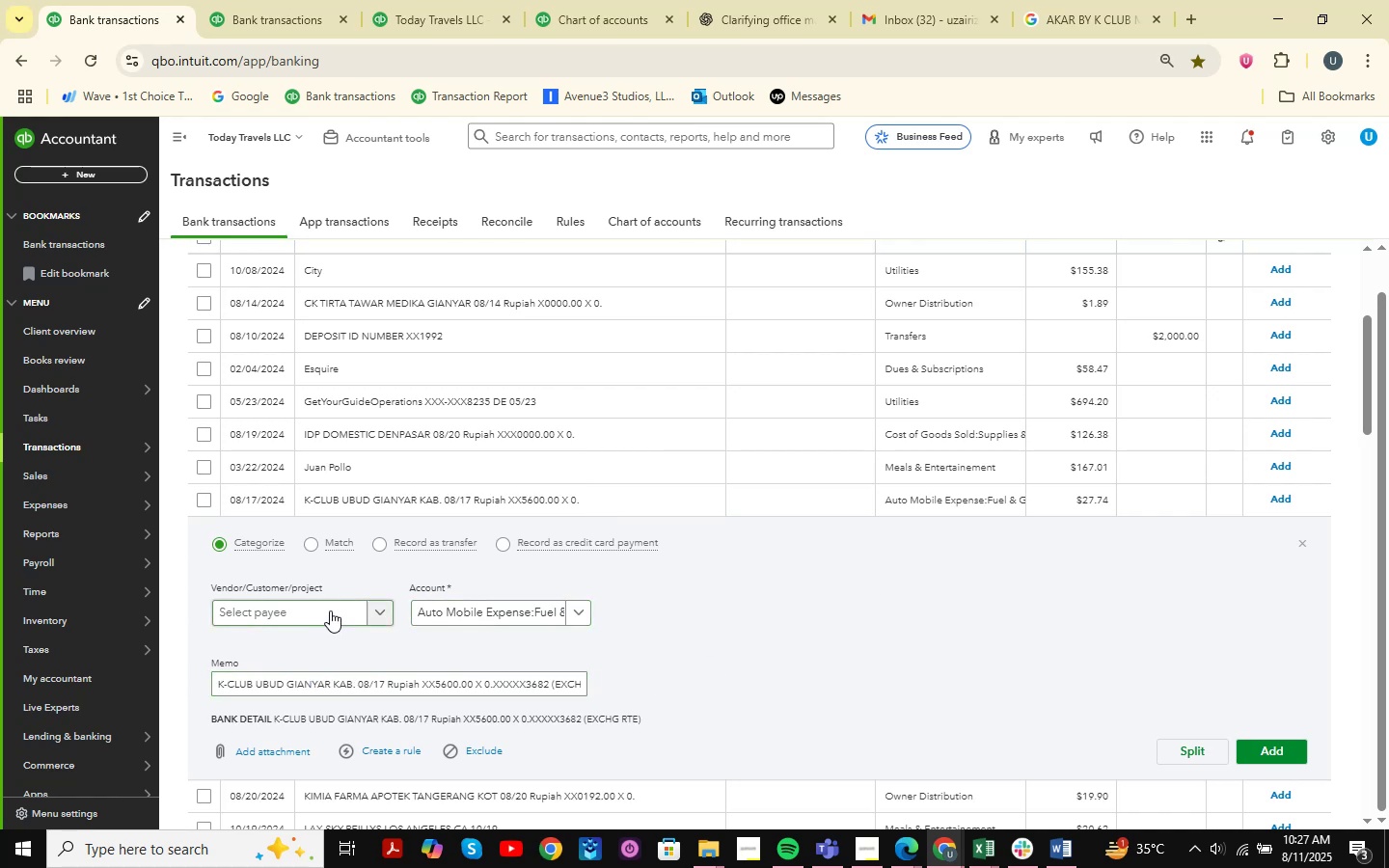 
left_click([330, 610])
 